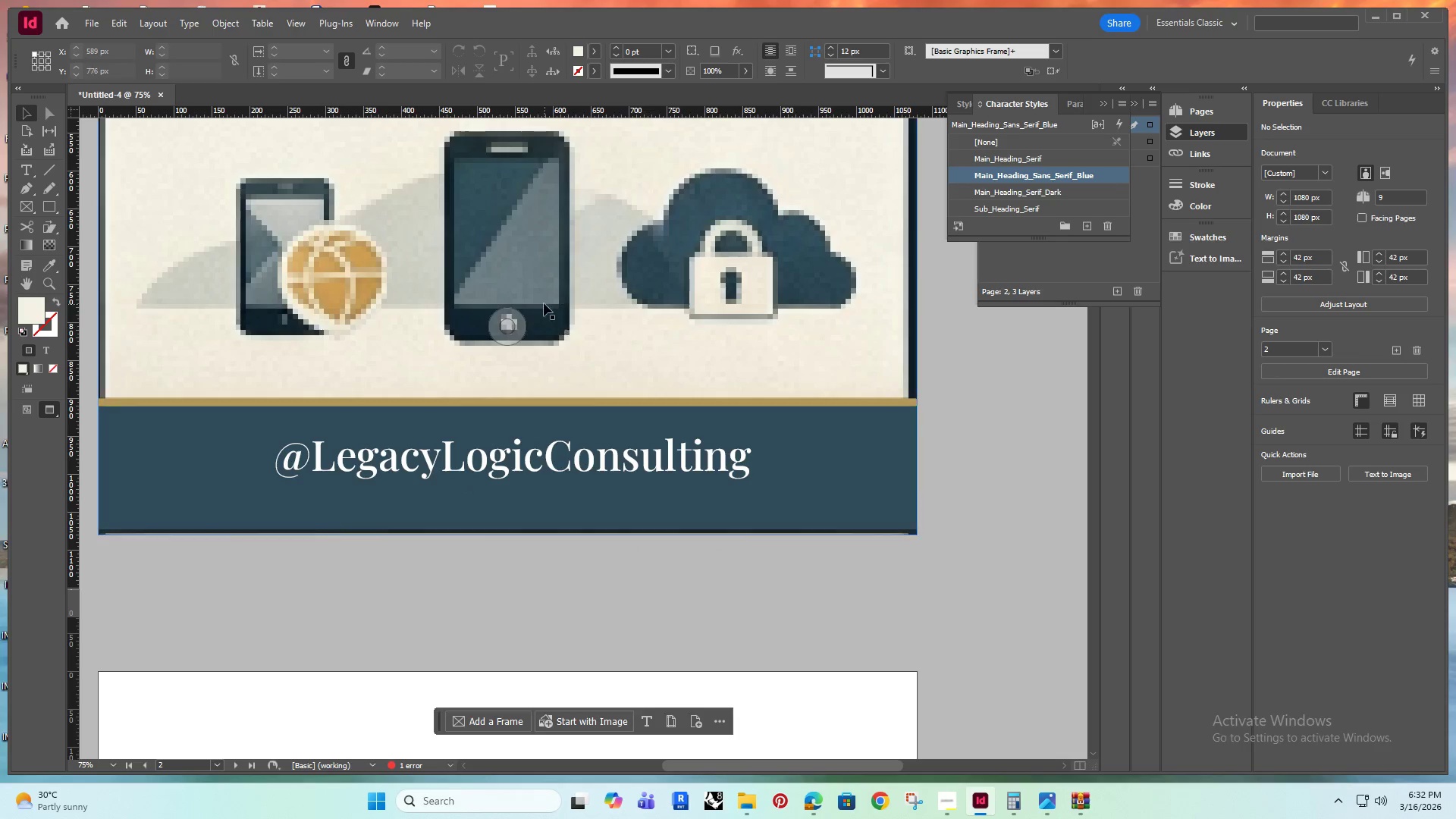 
hold_key(key=AltRight, duration=0.52)
 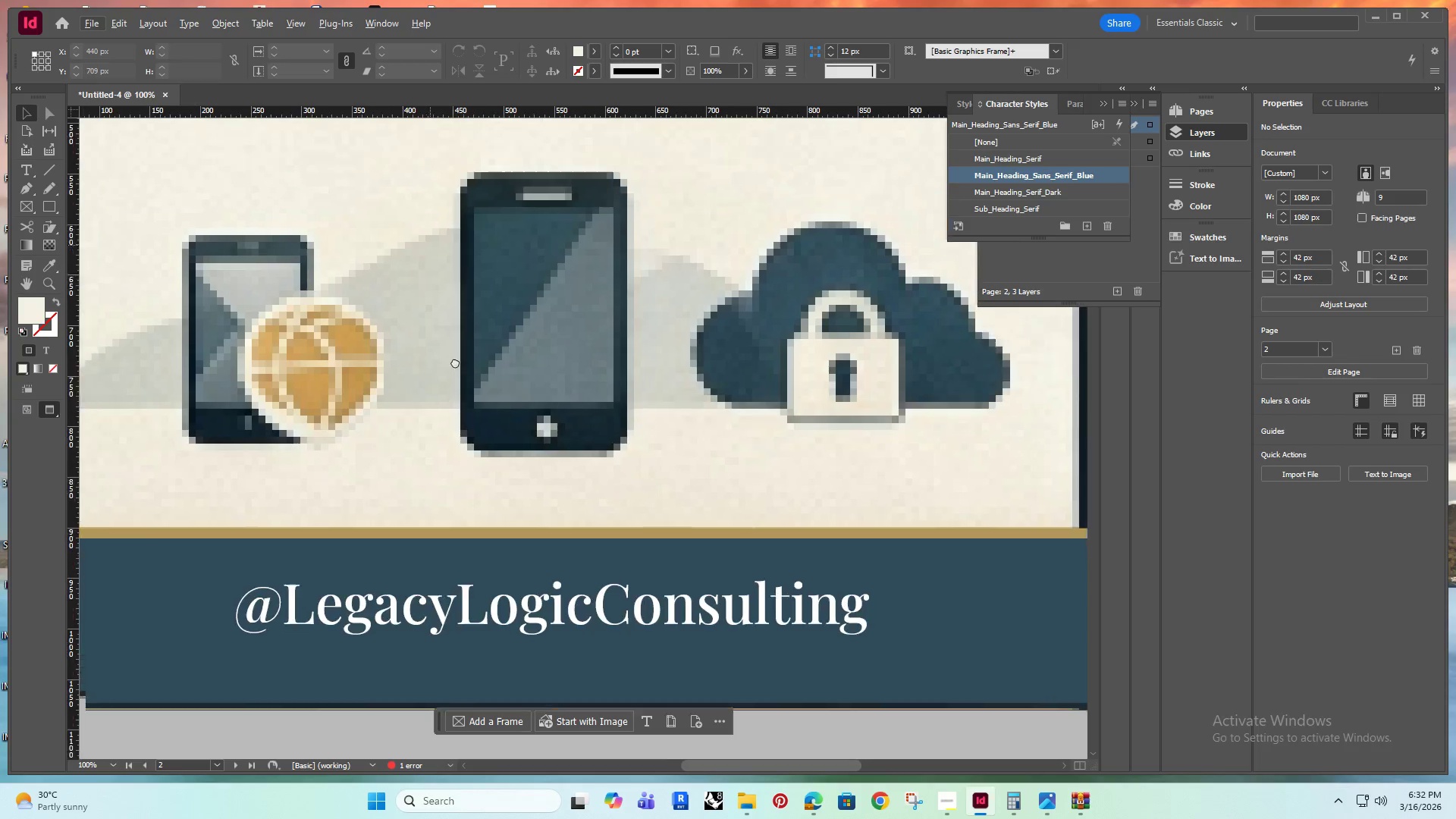 
hold_key(key=Space, duration=0.58)
 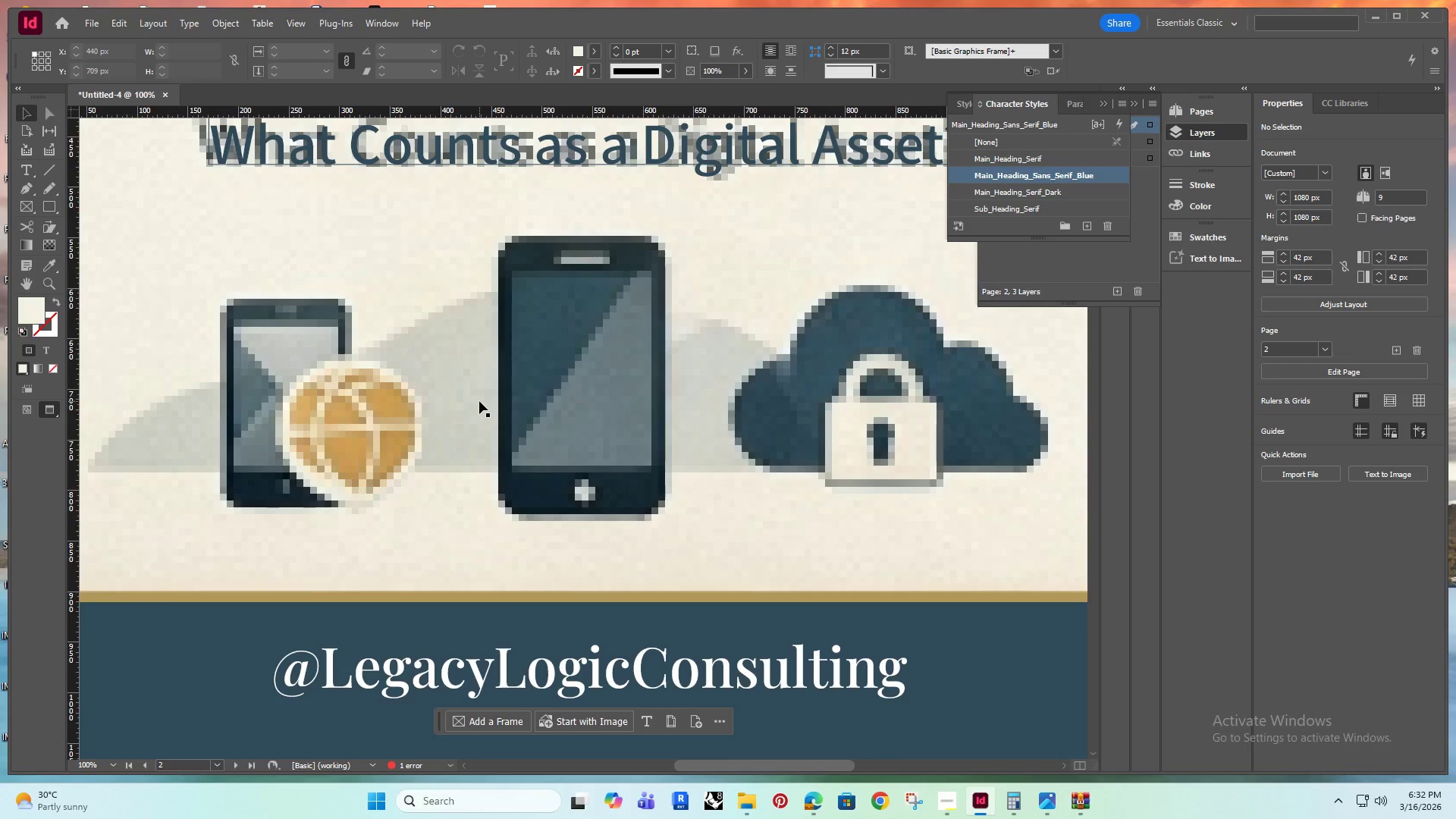 
left_click_drag(start_coordinate=[428, 248], to_coordinate=[479, 401])
 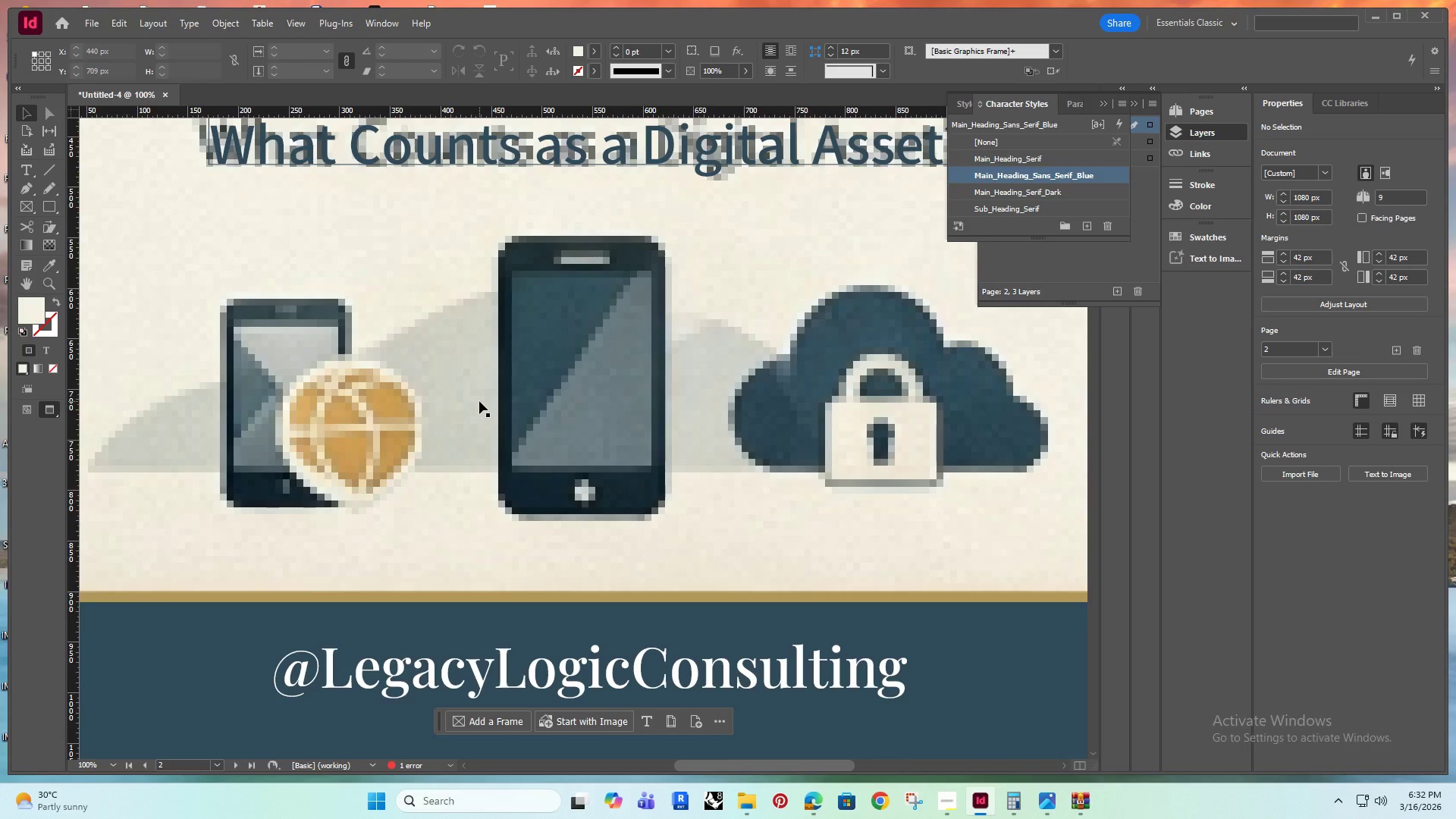 
scroll: coordinate [435, 279], scroll_direction: up, amount: 1.0
 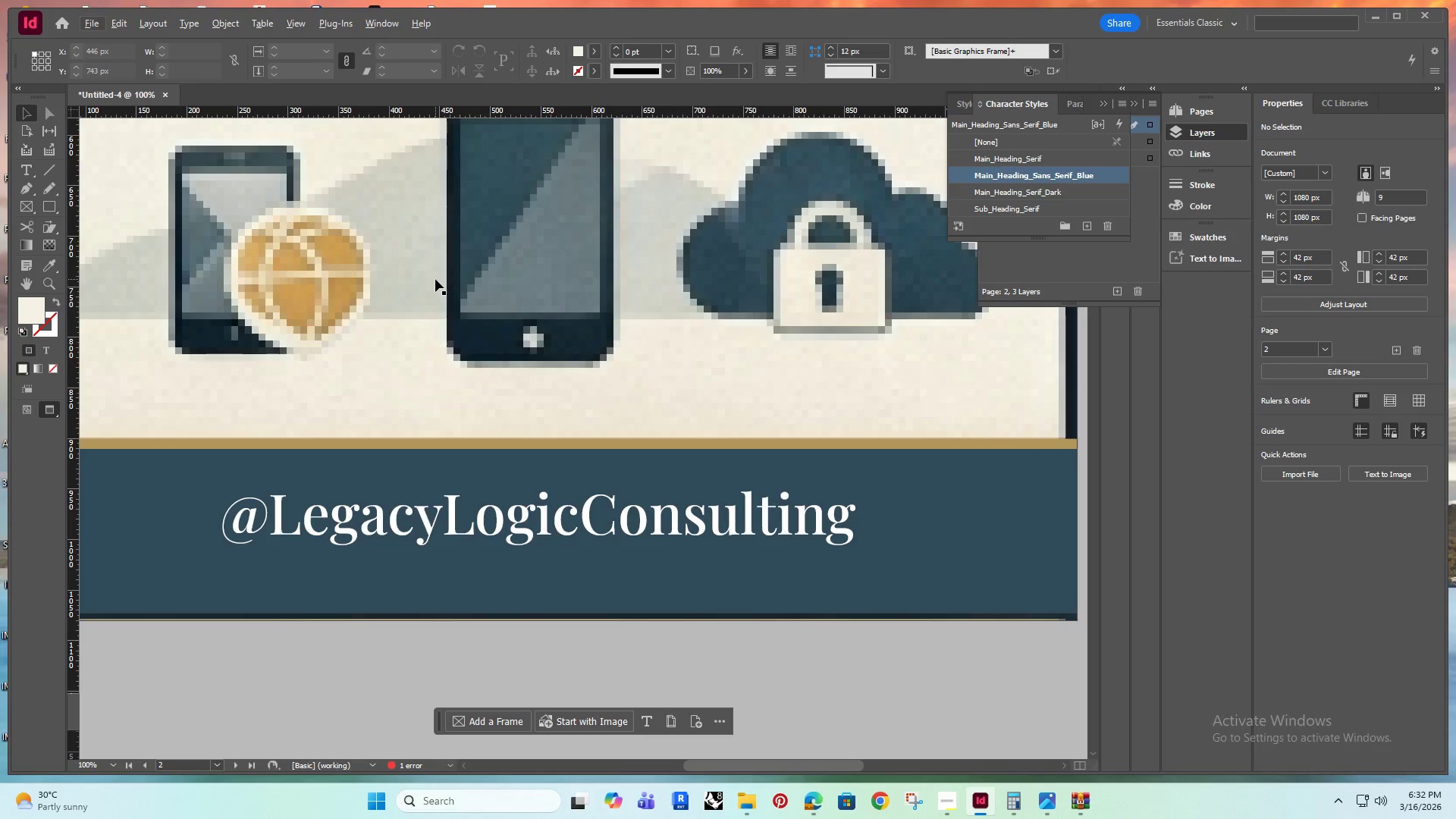 
left_click([47, 206])
 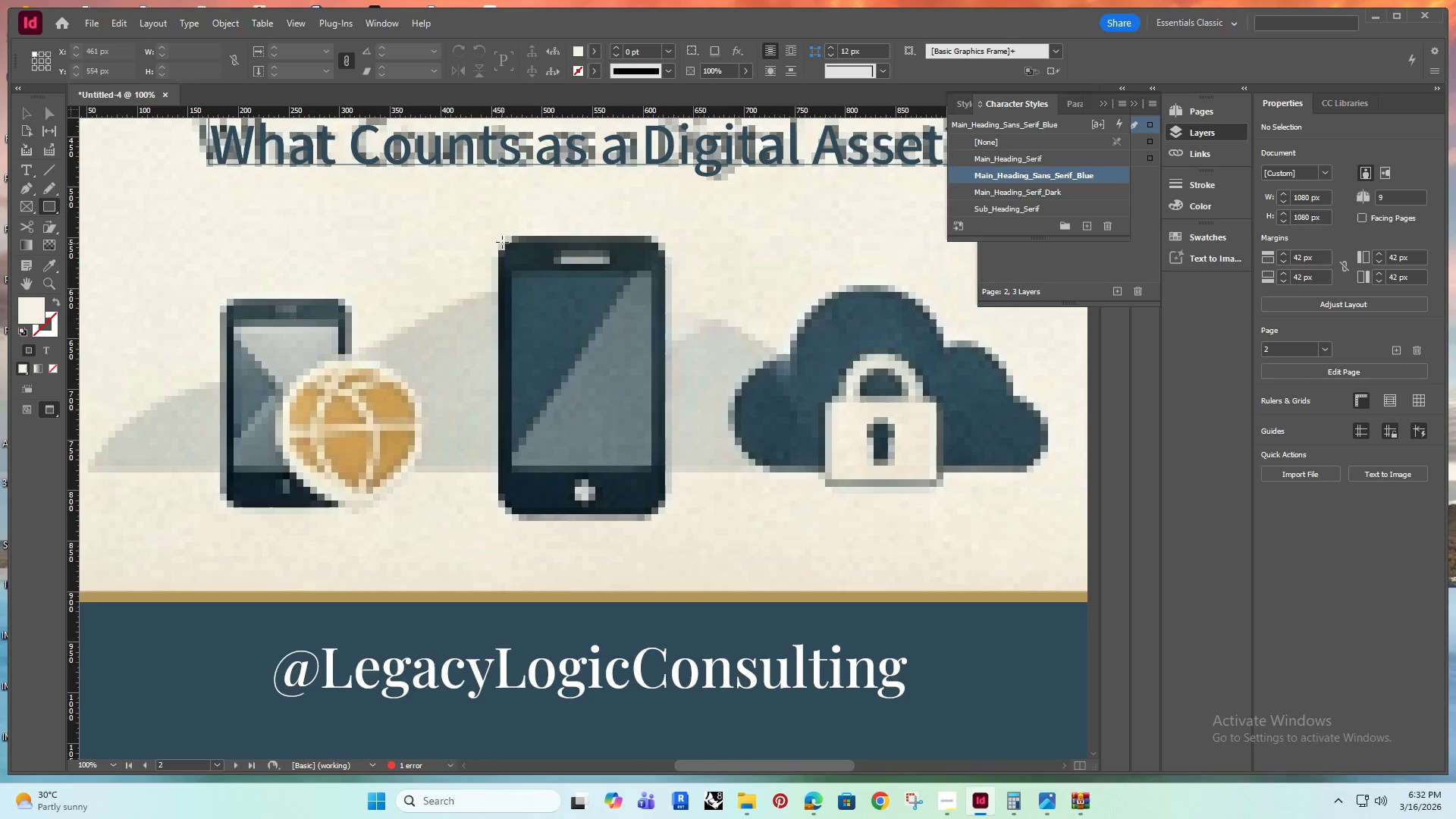 
left_click_drag(start_coordinate=[500, 240], to_coordinate=[667, 519])
 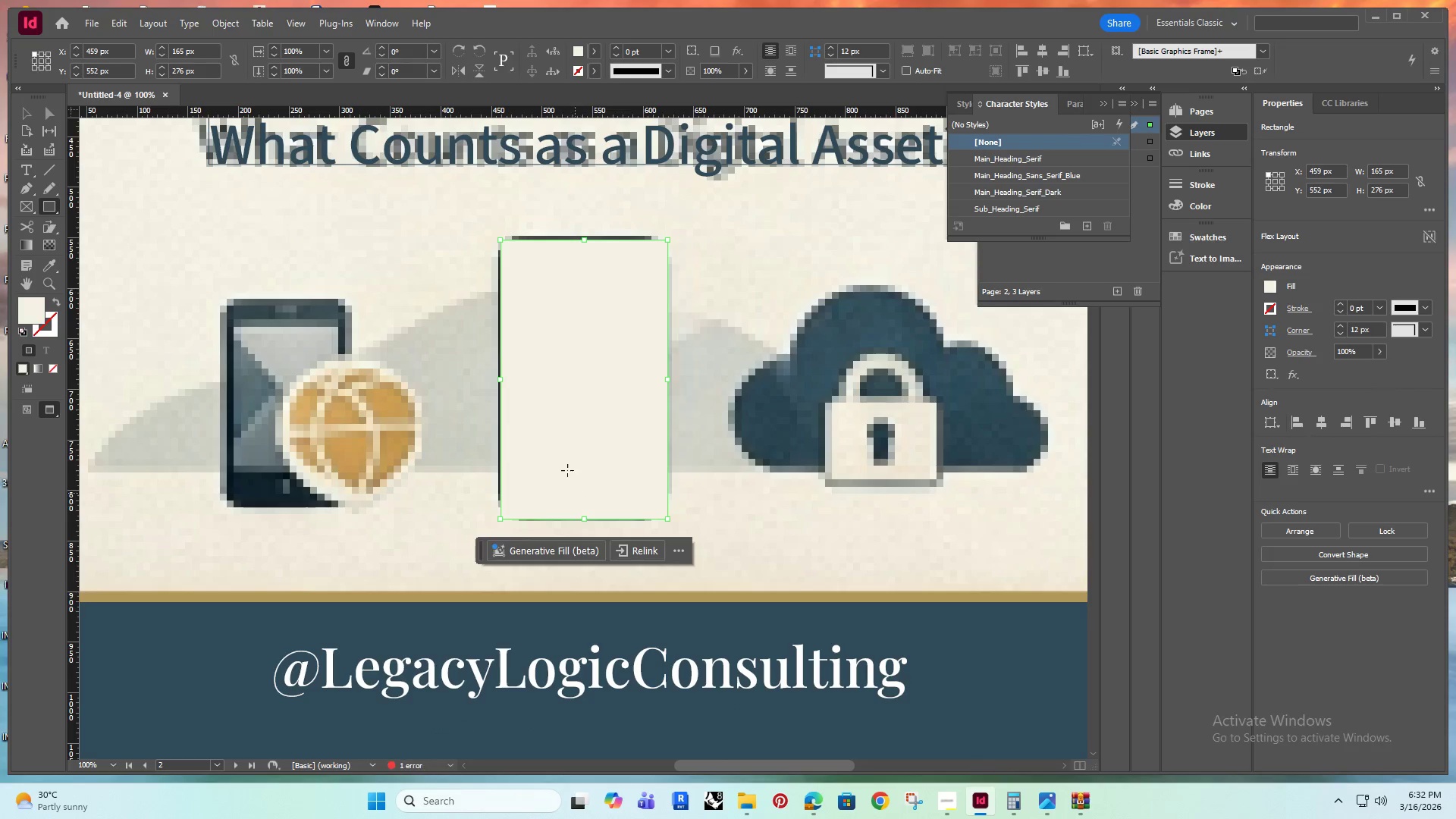 
hold_key(key=ShiftRight, duration=0.67)
 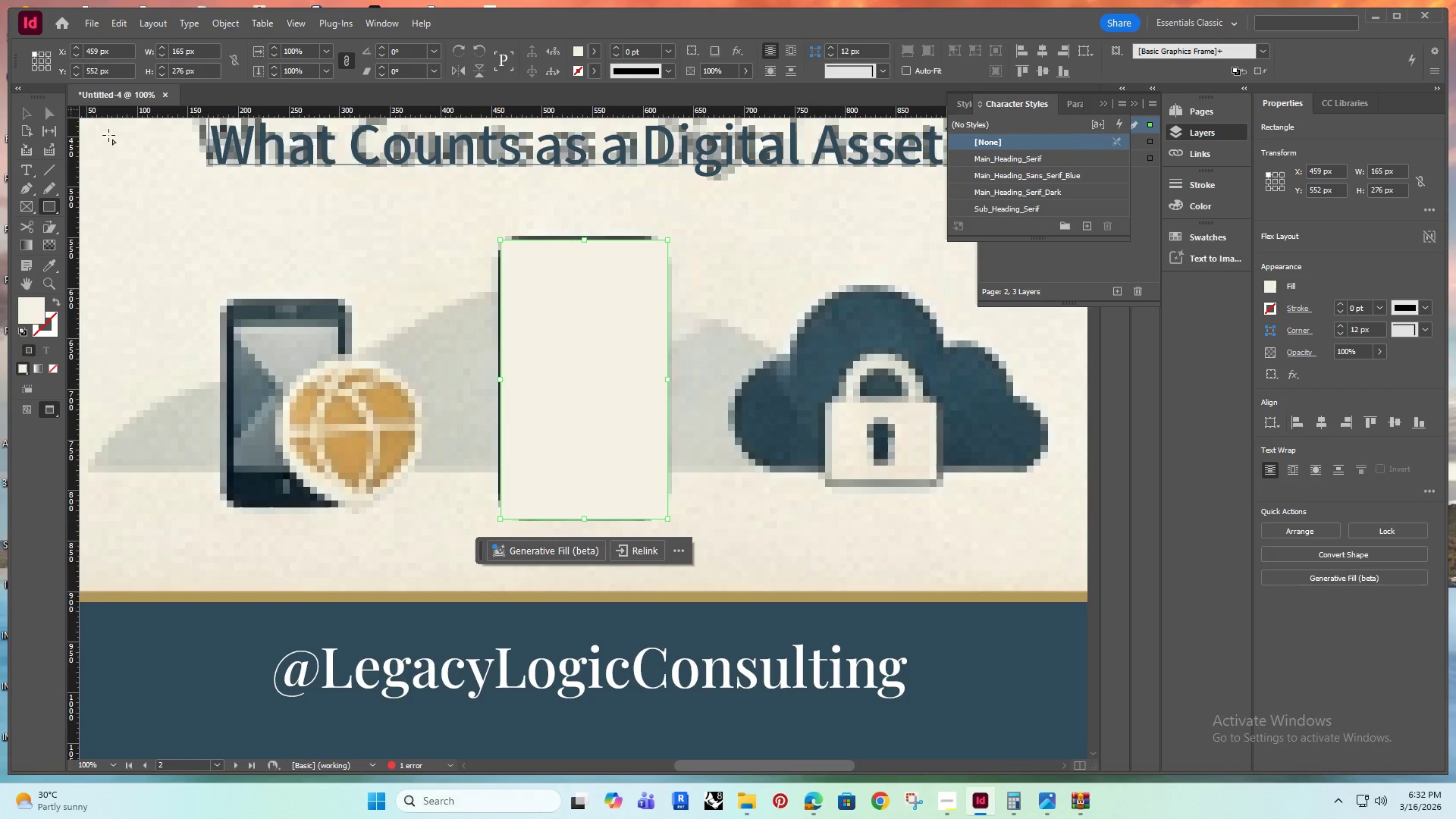 
left_click([1269, 283])
 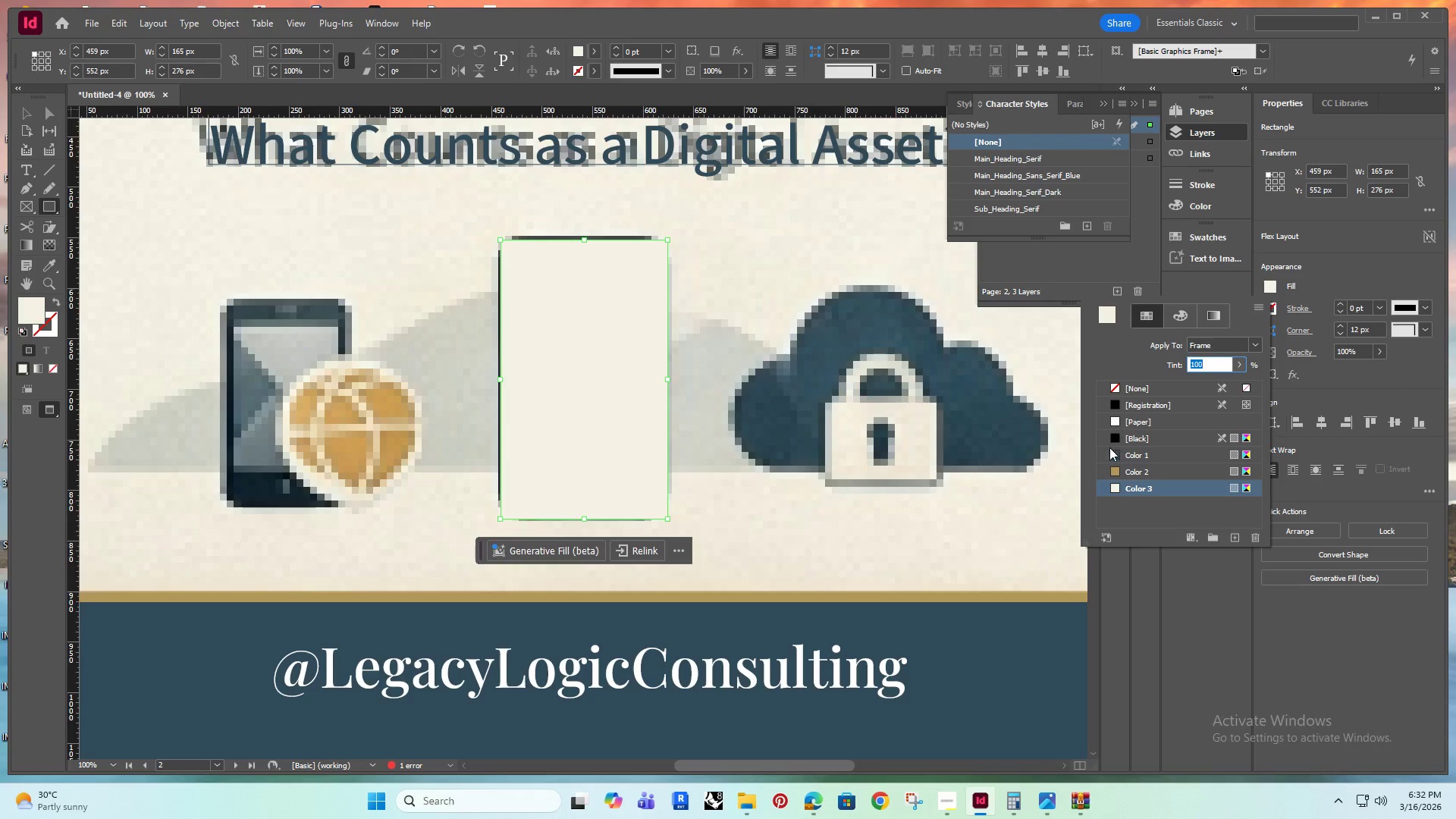 
left_click([1139, 452])
 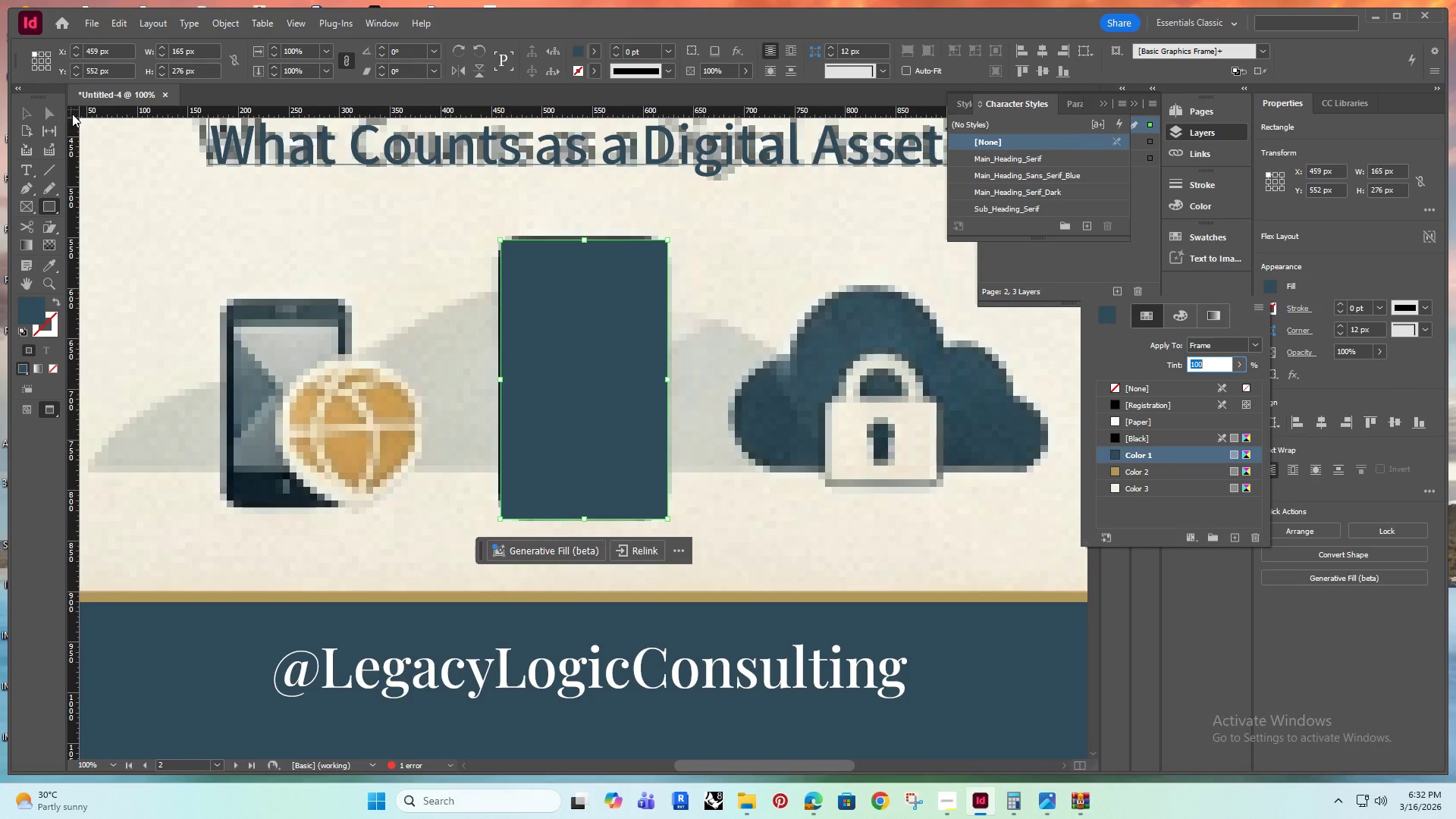 
left_click([52, 107])
 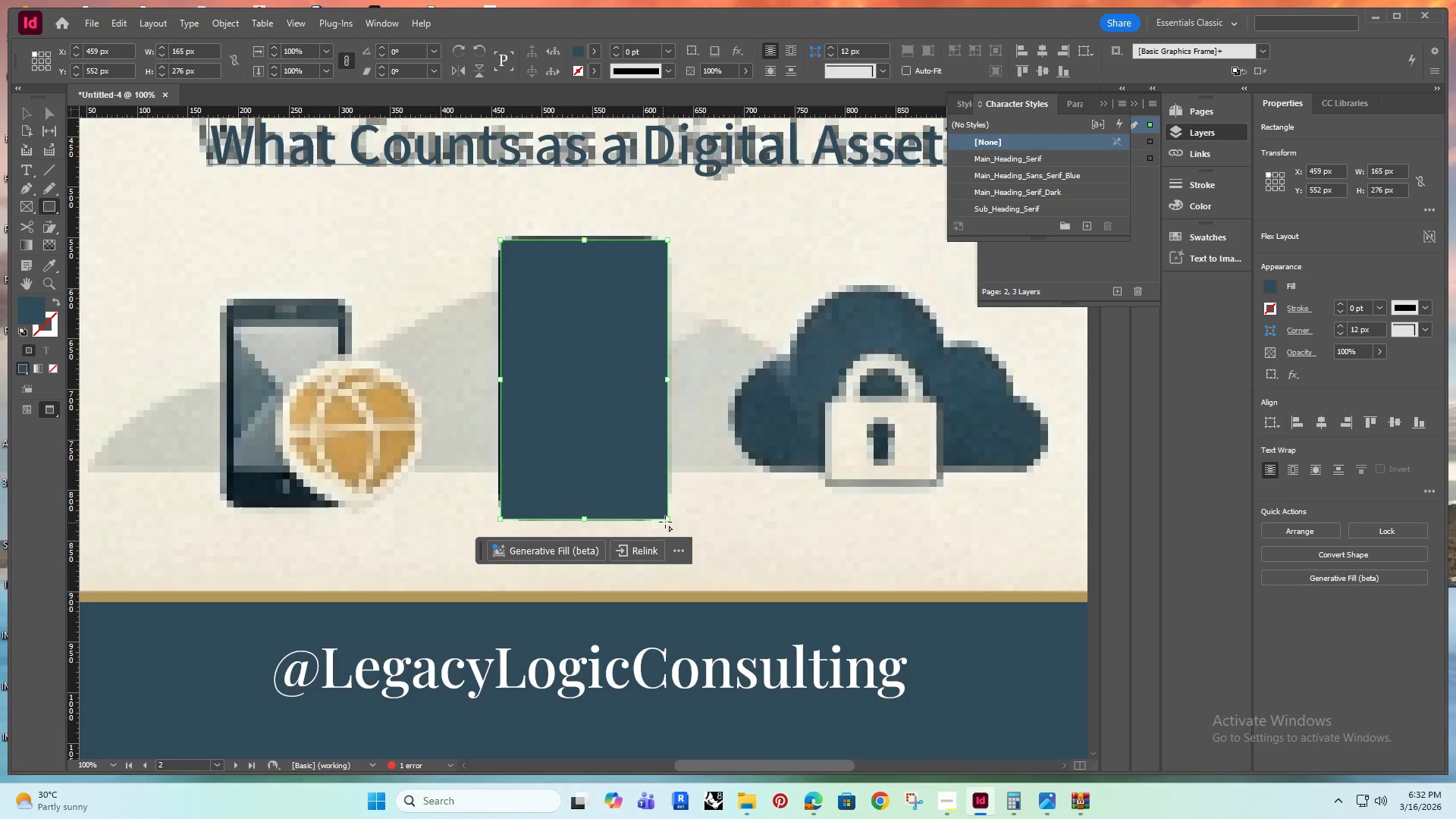 
left_click([669, 519])
 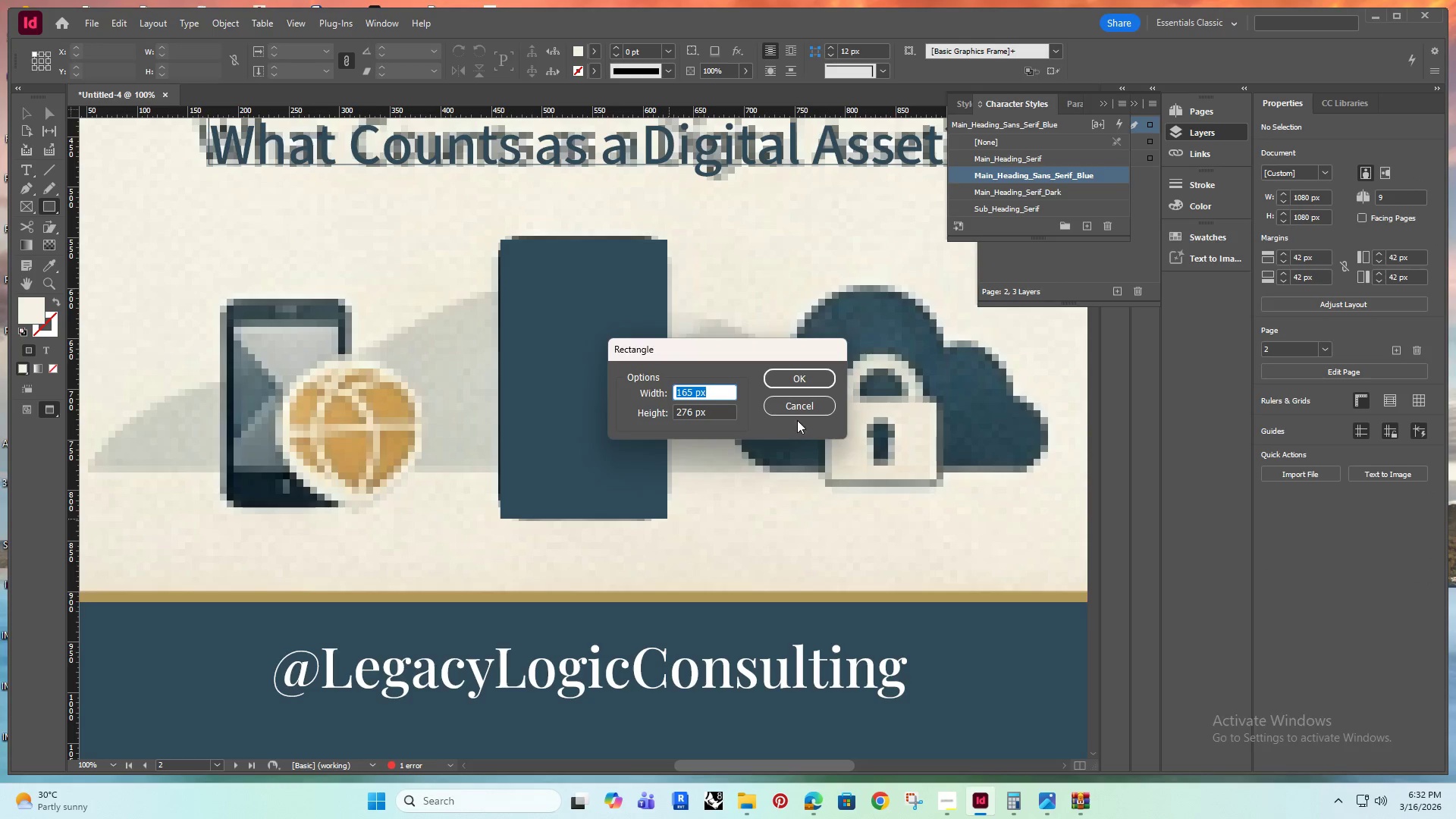 
left_click([801, 401])
 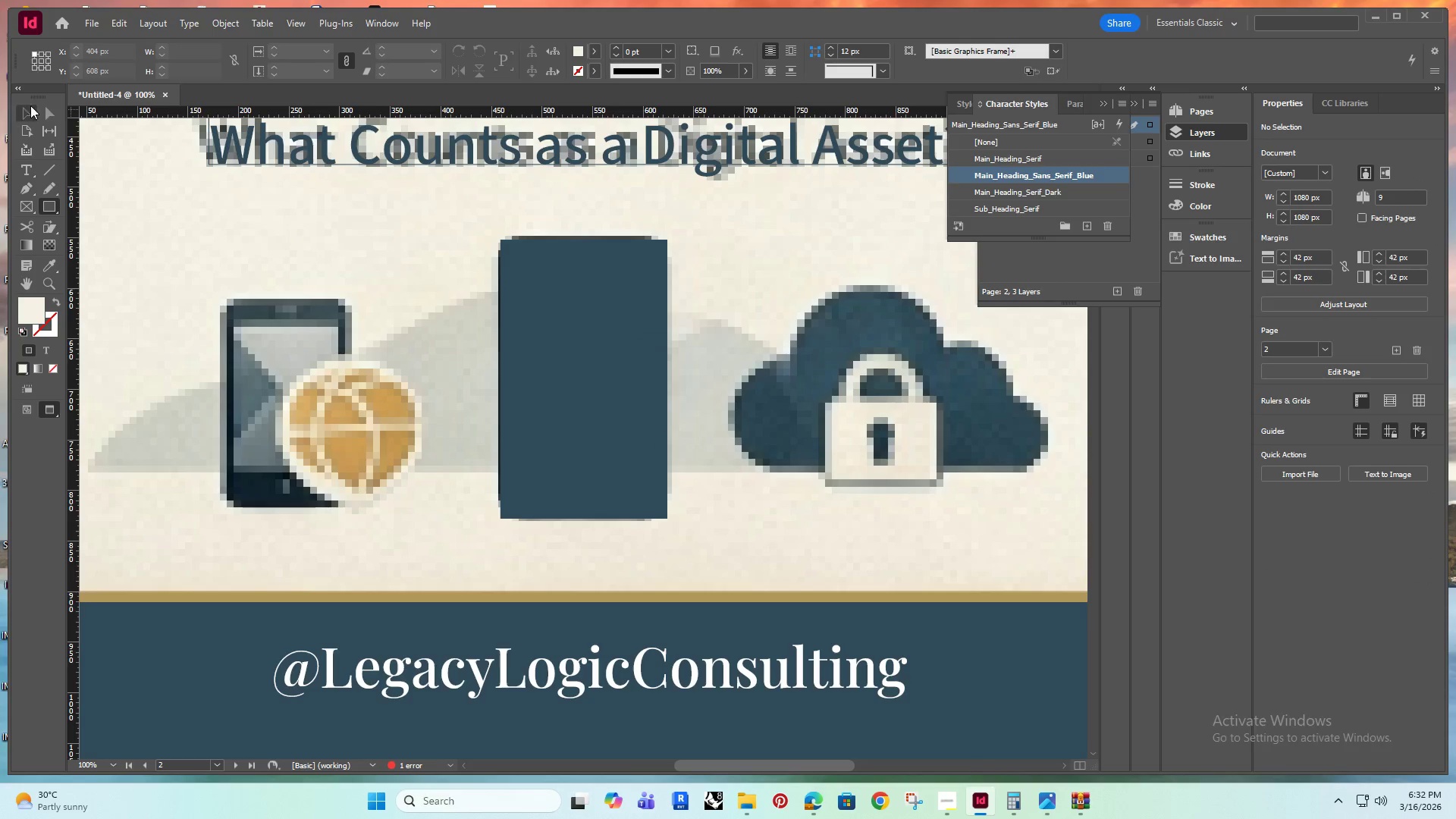 
left_click([50, 110])
 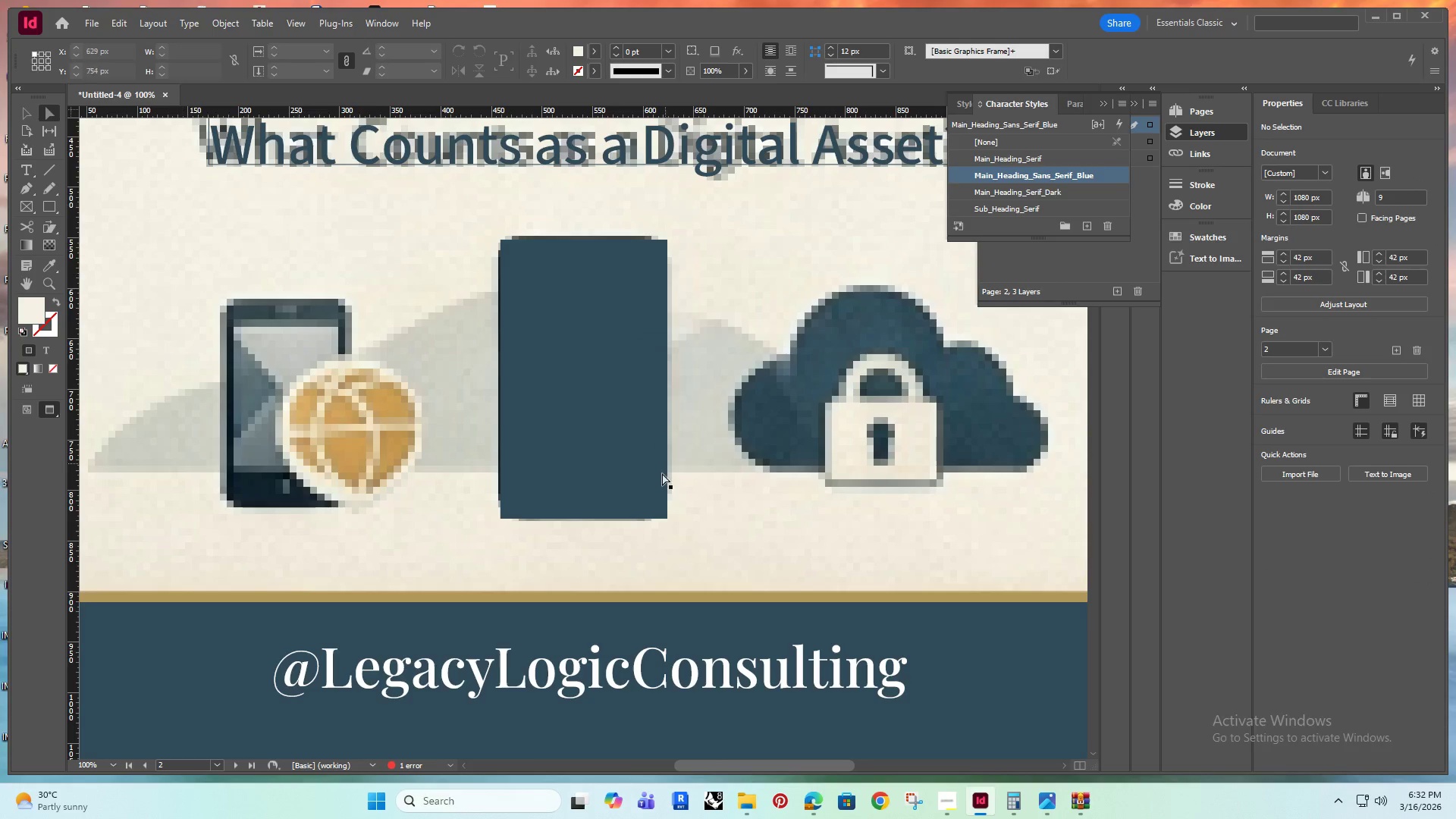 
left_click([620, 429])
 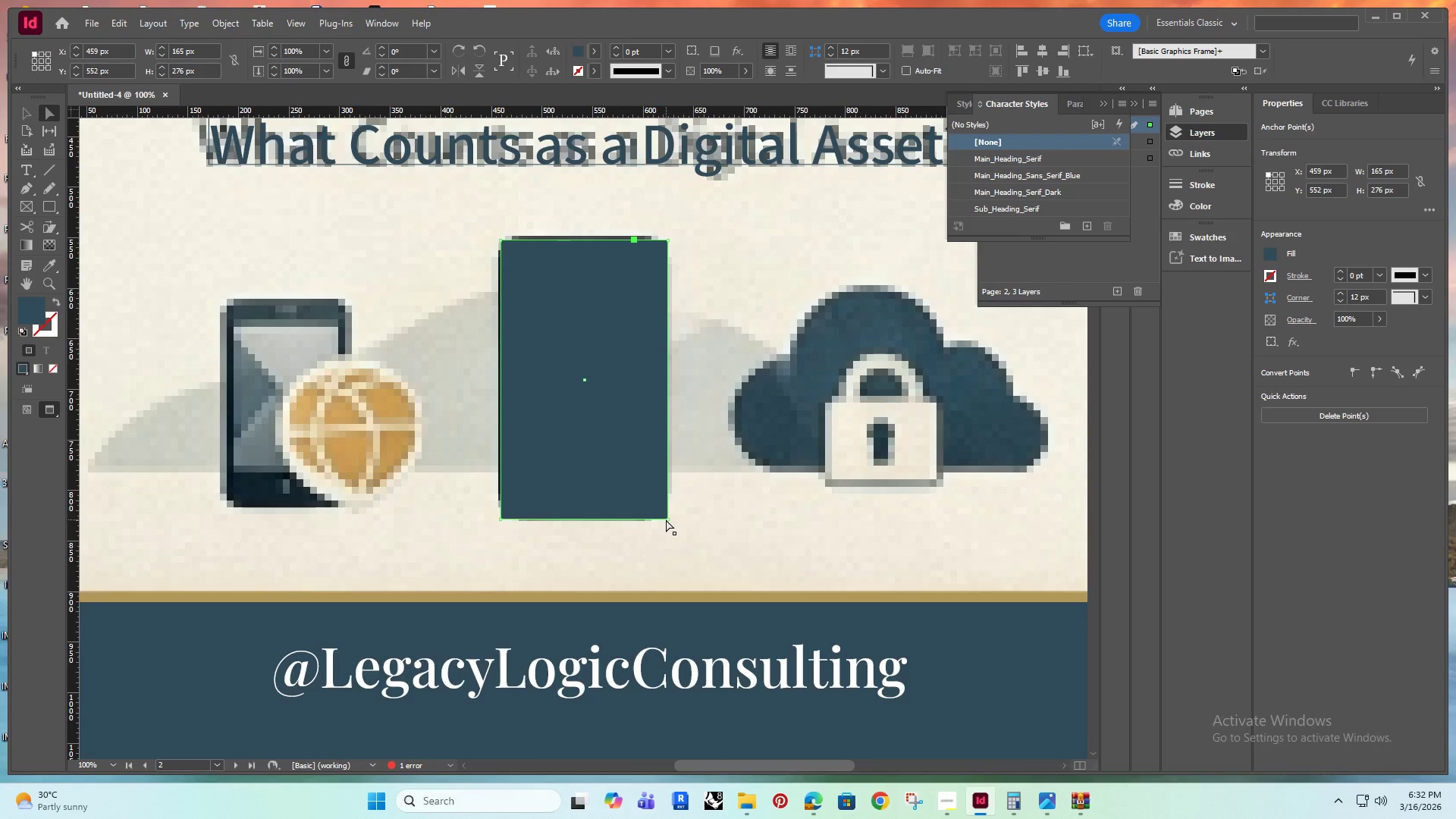 
left_click_drag(start_coordinate=[666, 519], to_coordinate=[647, 490])
 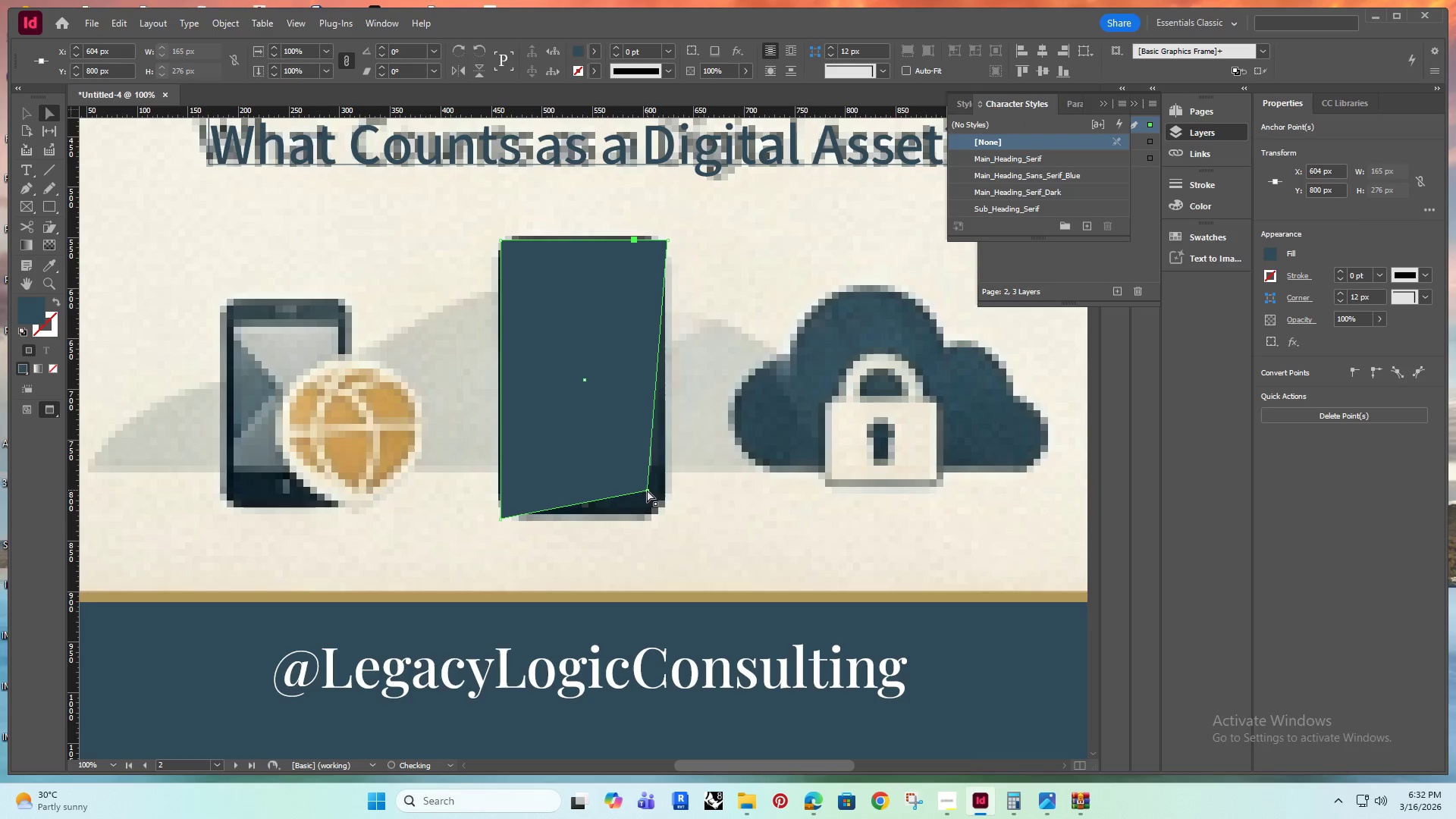 
key(Control+ControlLeft)
 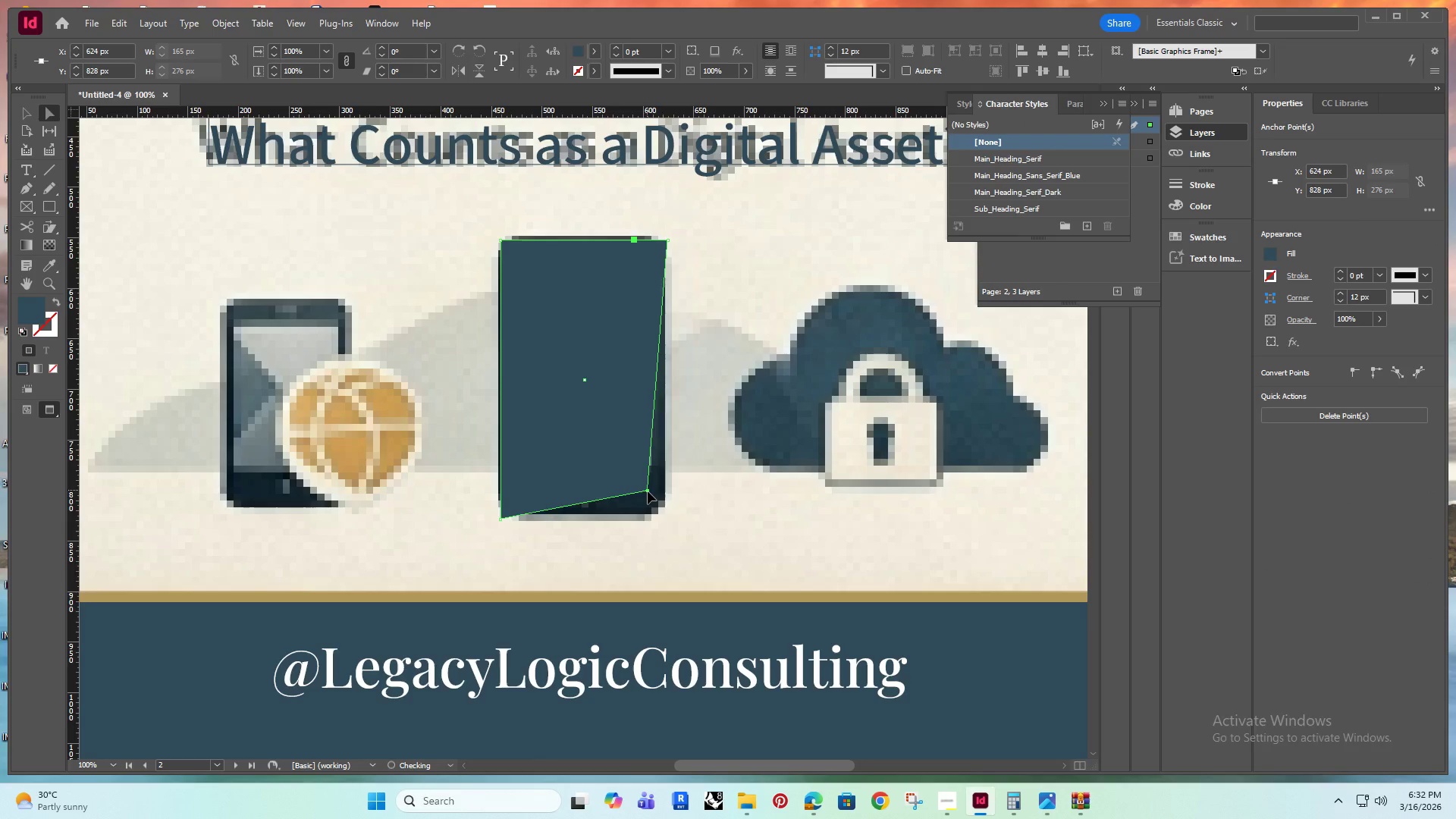 
key(Control+Z)
 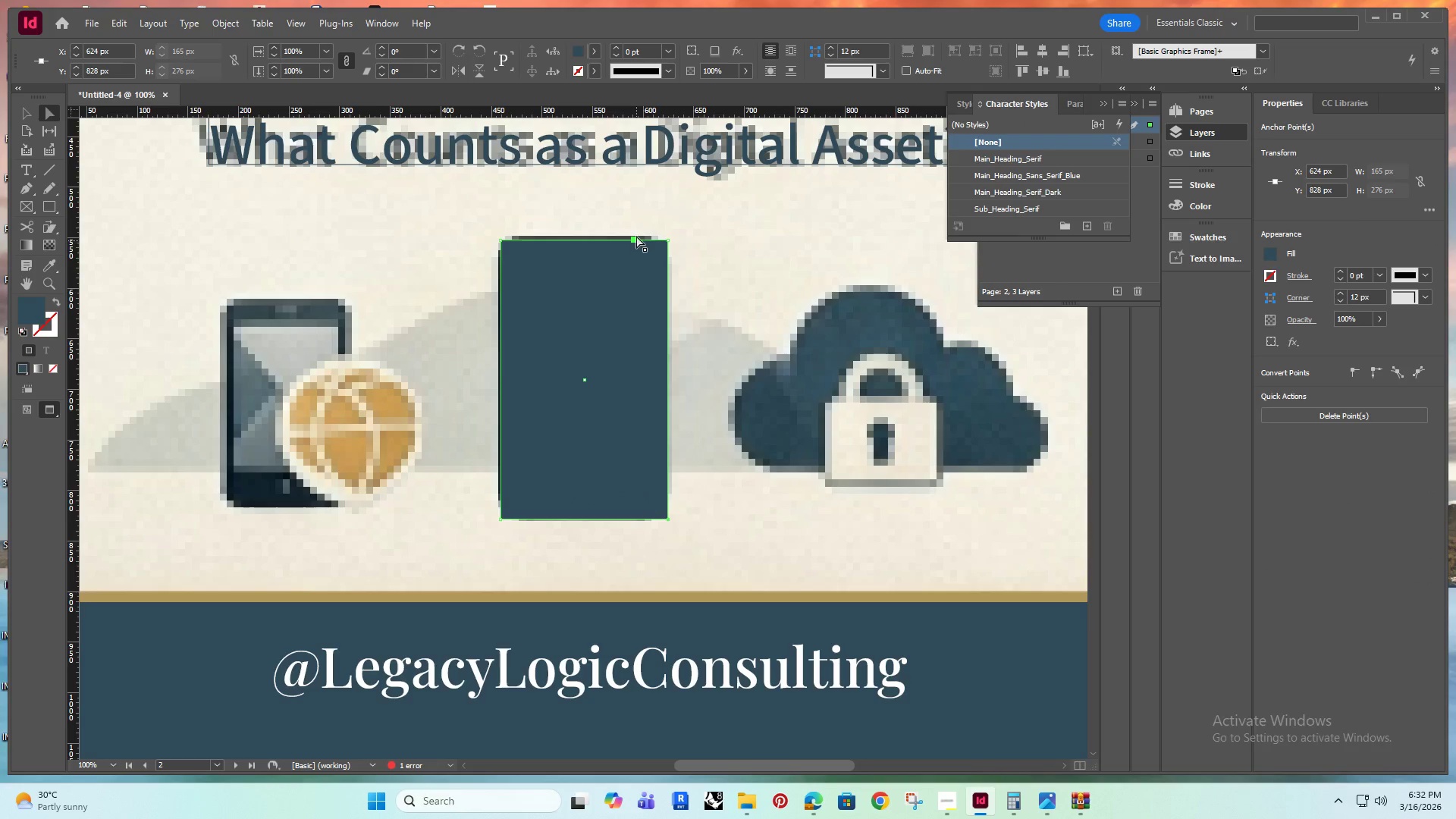 
left_click([634, 240])
 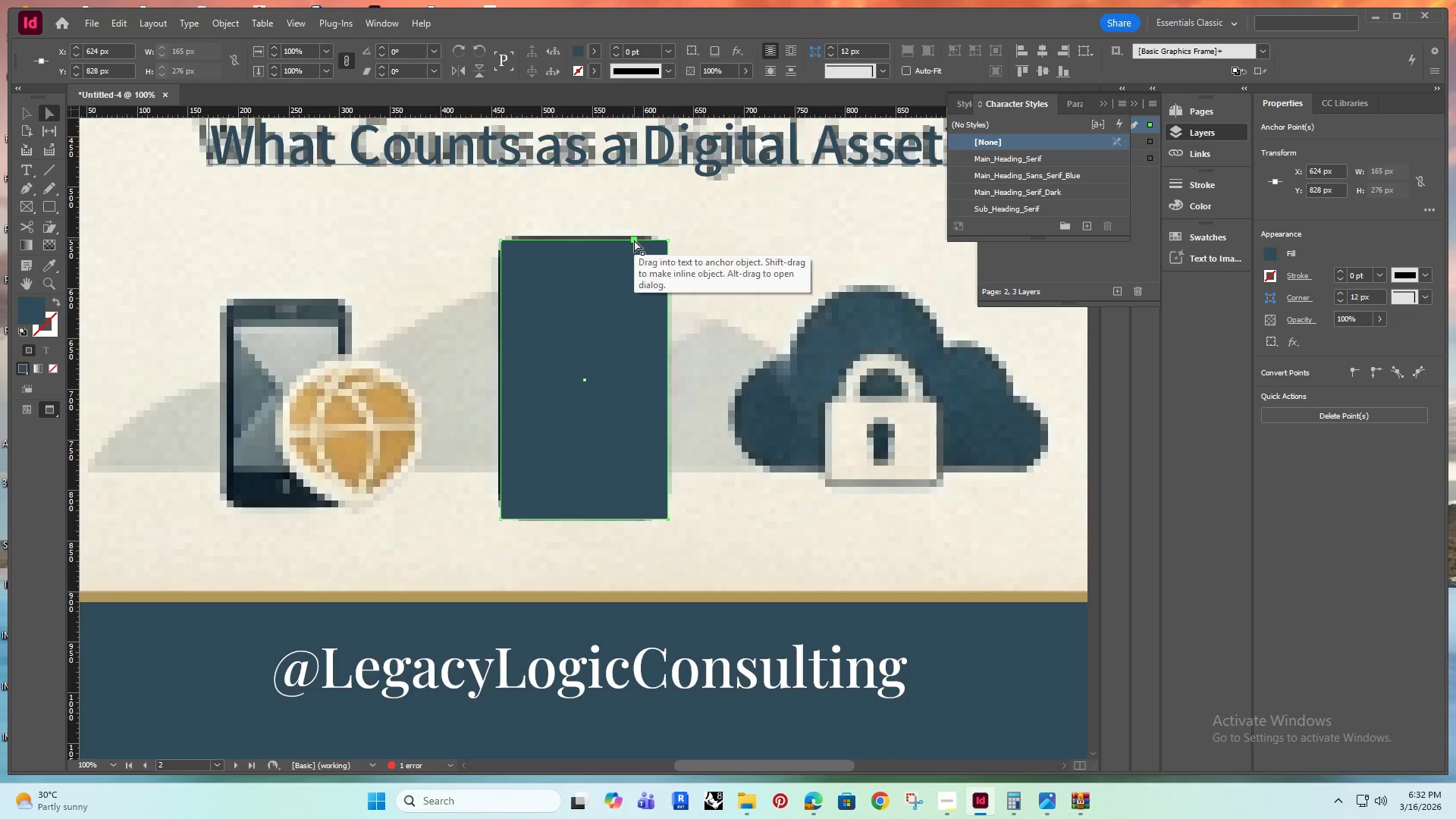 
left_click_drag(start_coordinate=[634, 240], to_coordinate=[626, 268])
 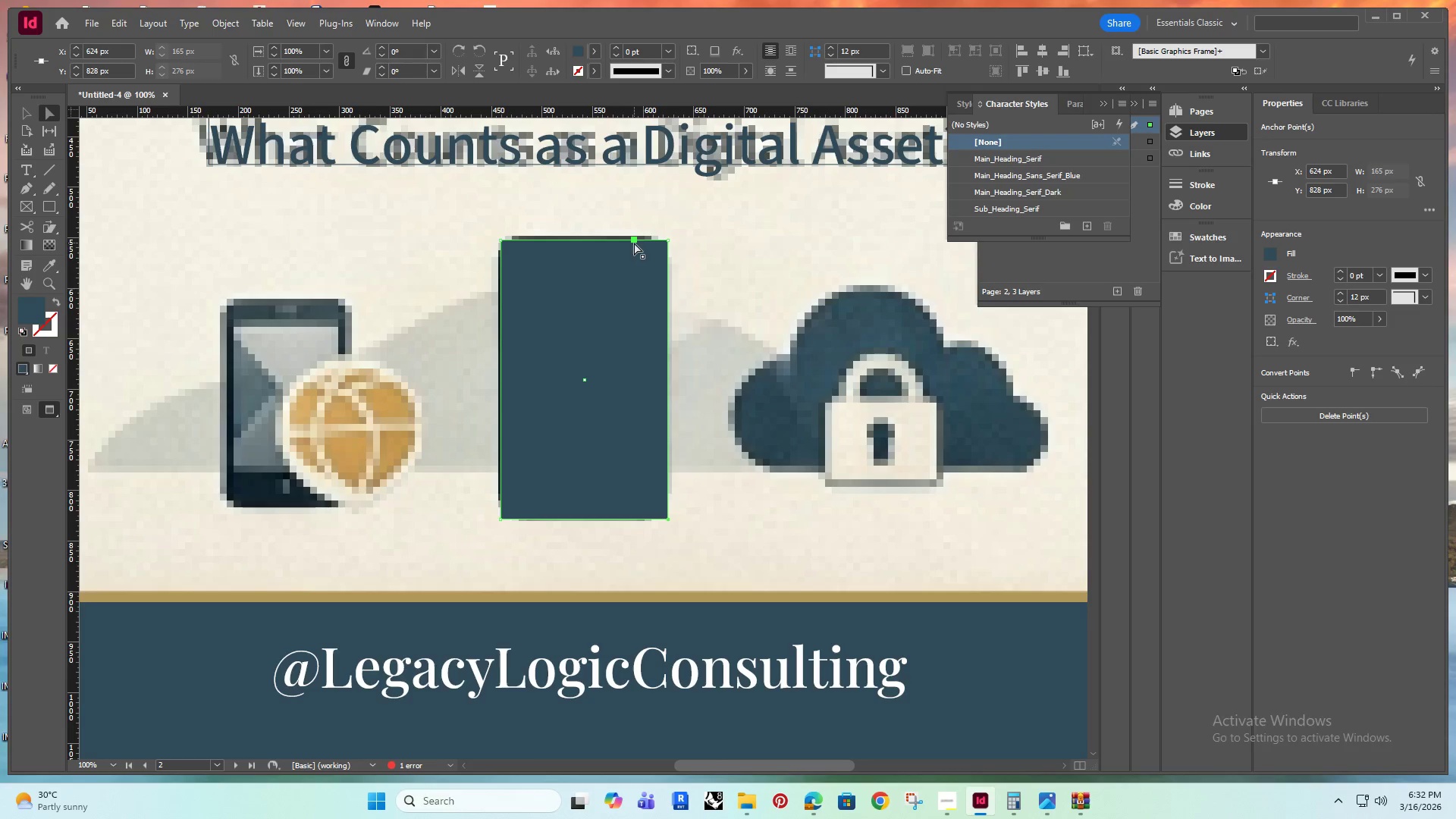 
left_click_drag(start_coordinate=[634, 243], to_coordinate=[632, 259])
 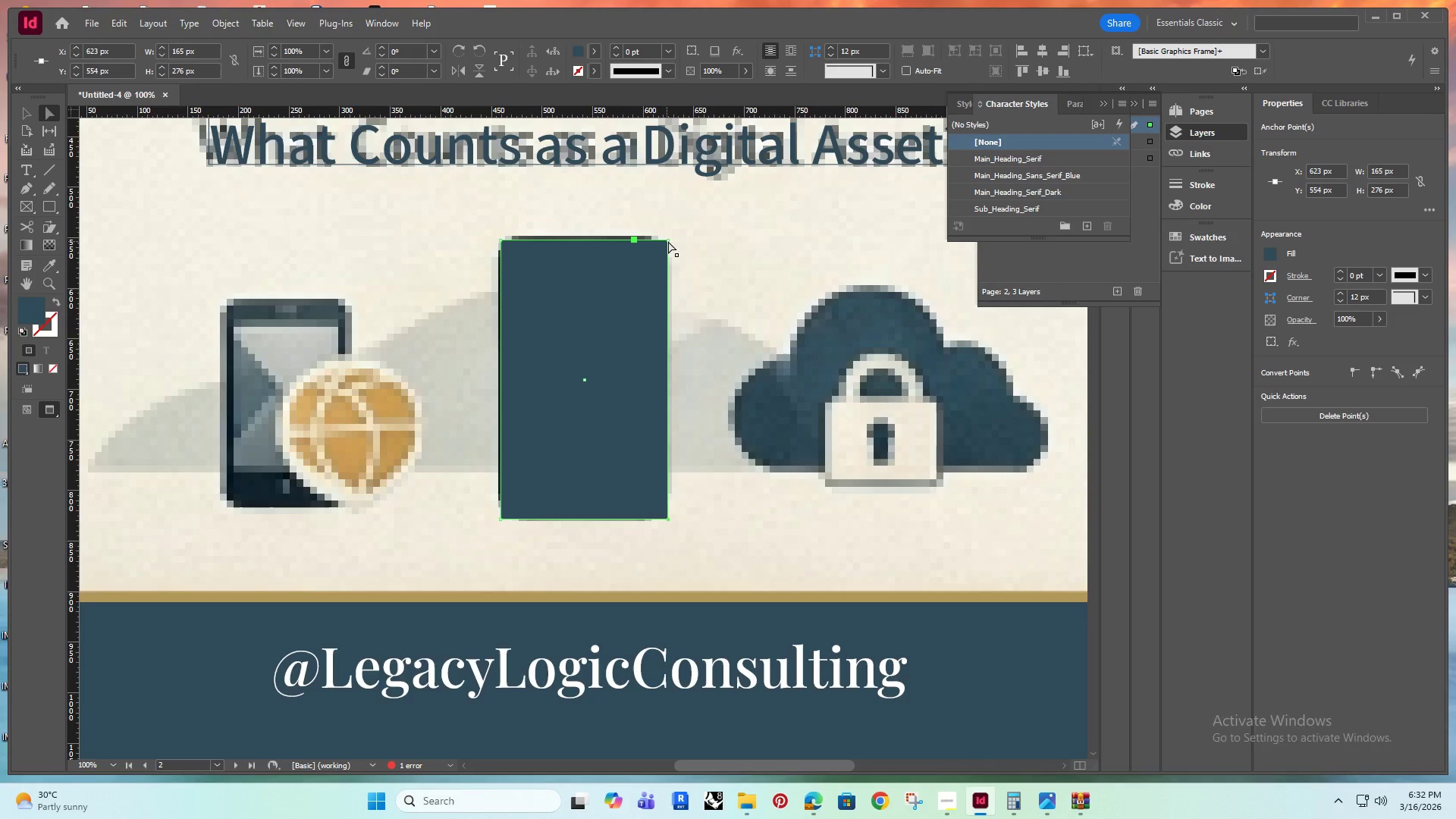 
double_click([671, 238])
 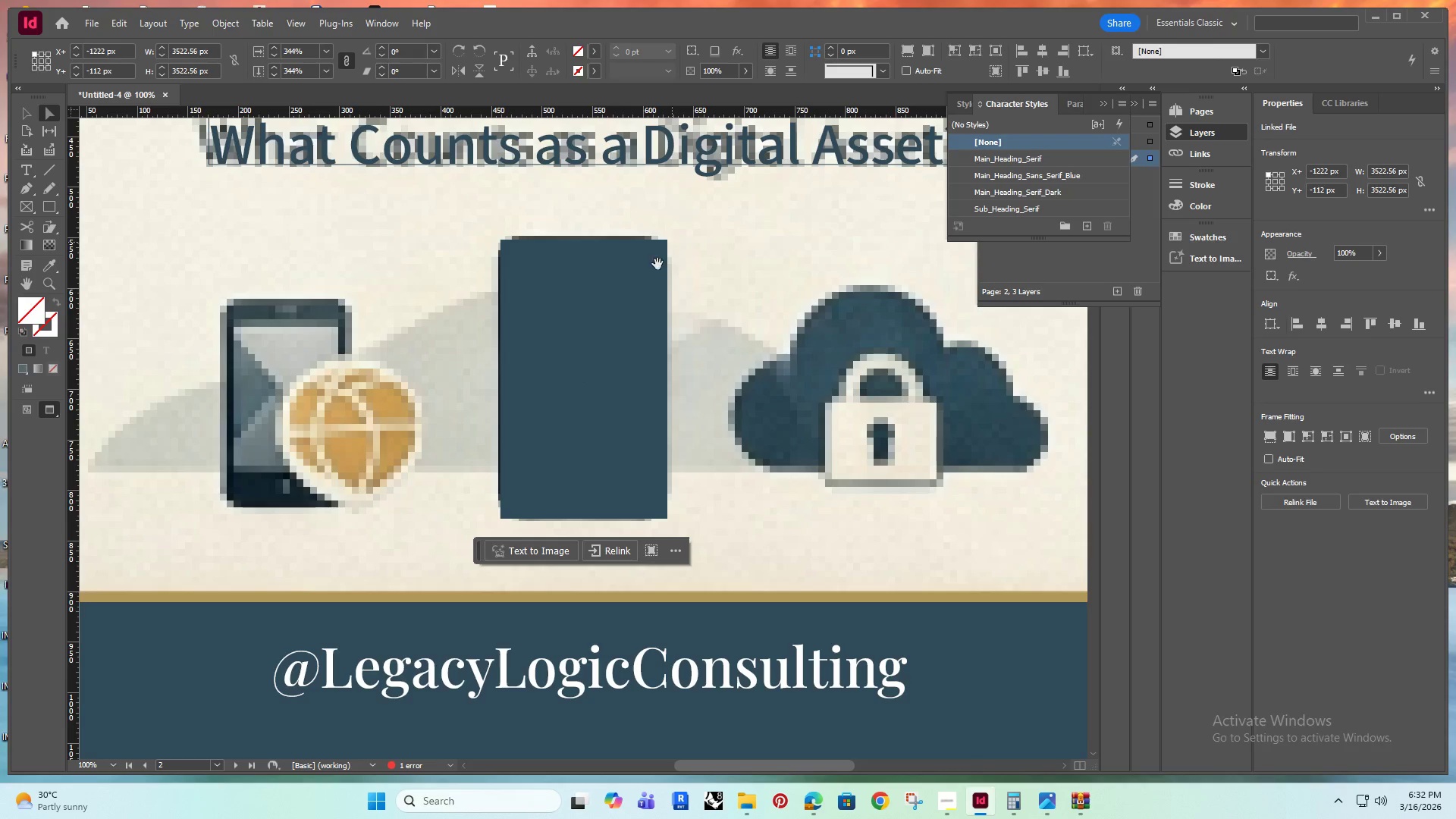 
left_click([645, 275])
 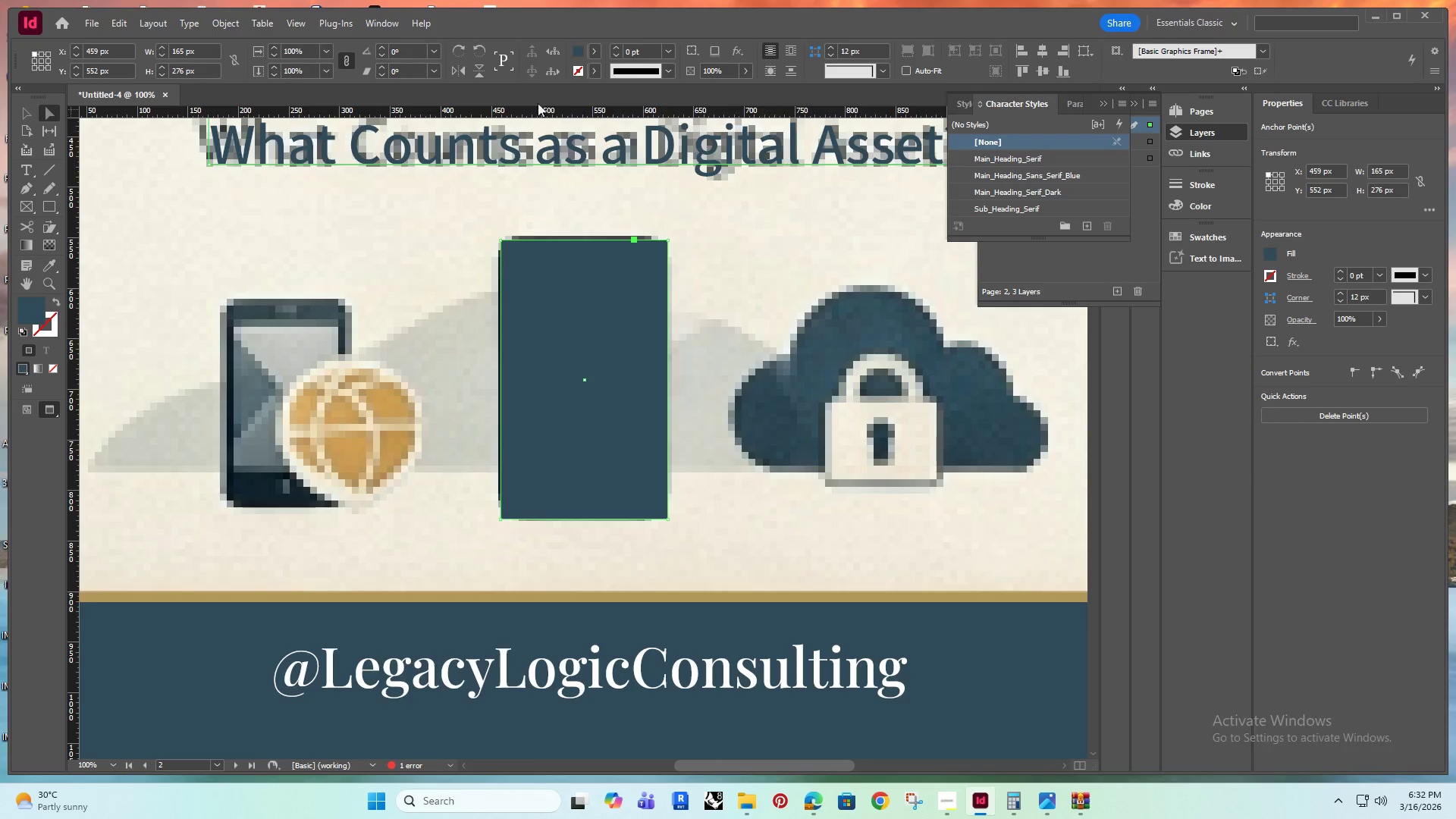 
left_click([669, 70])
 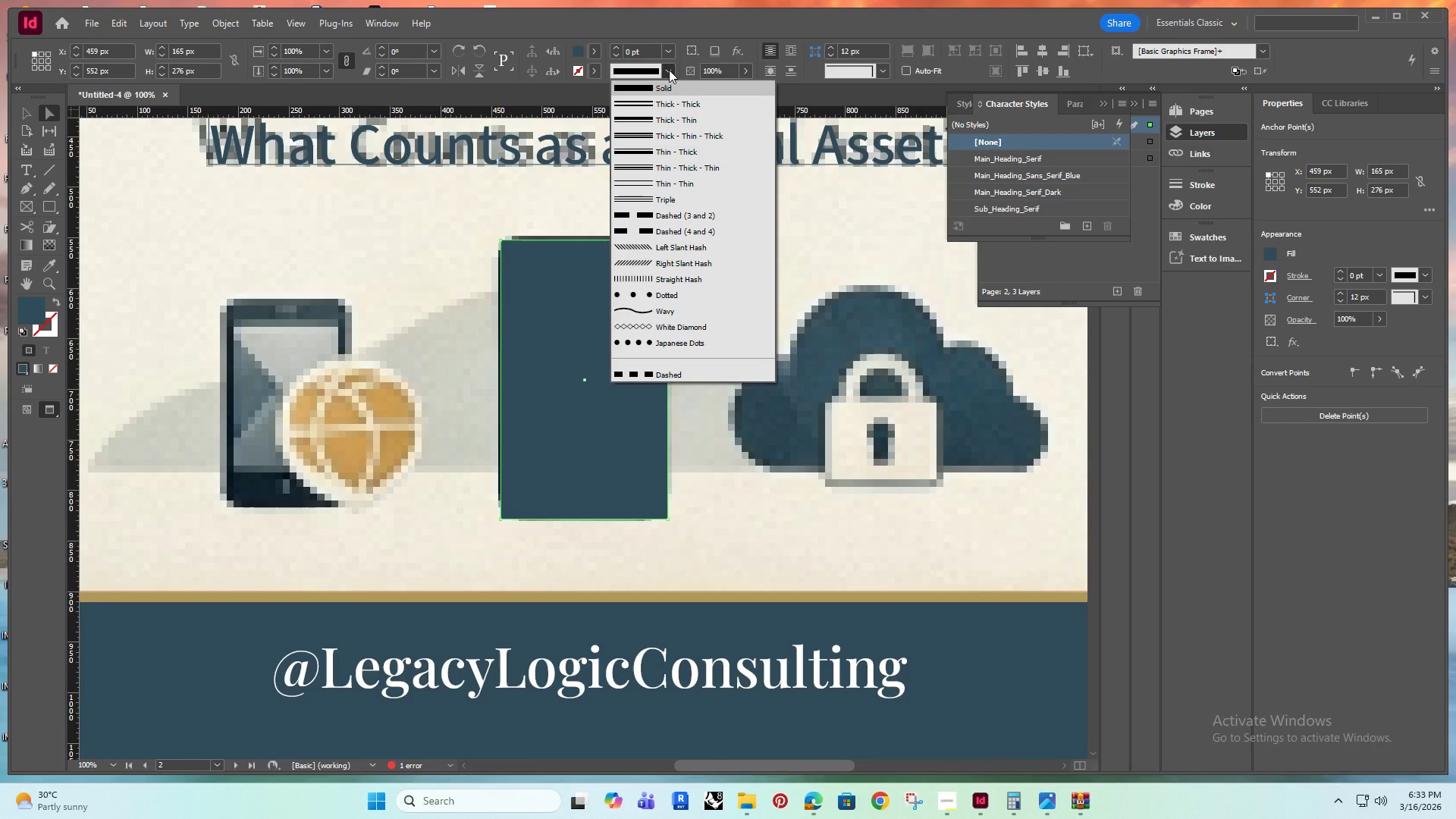 
wait(9.66)
 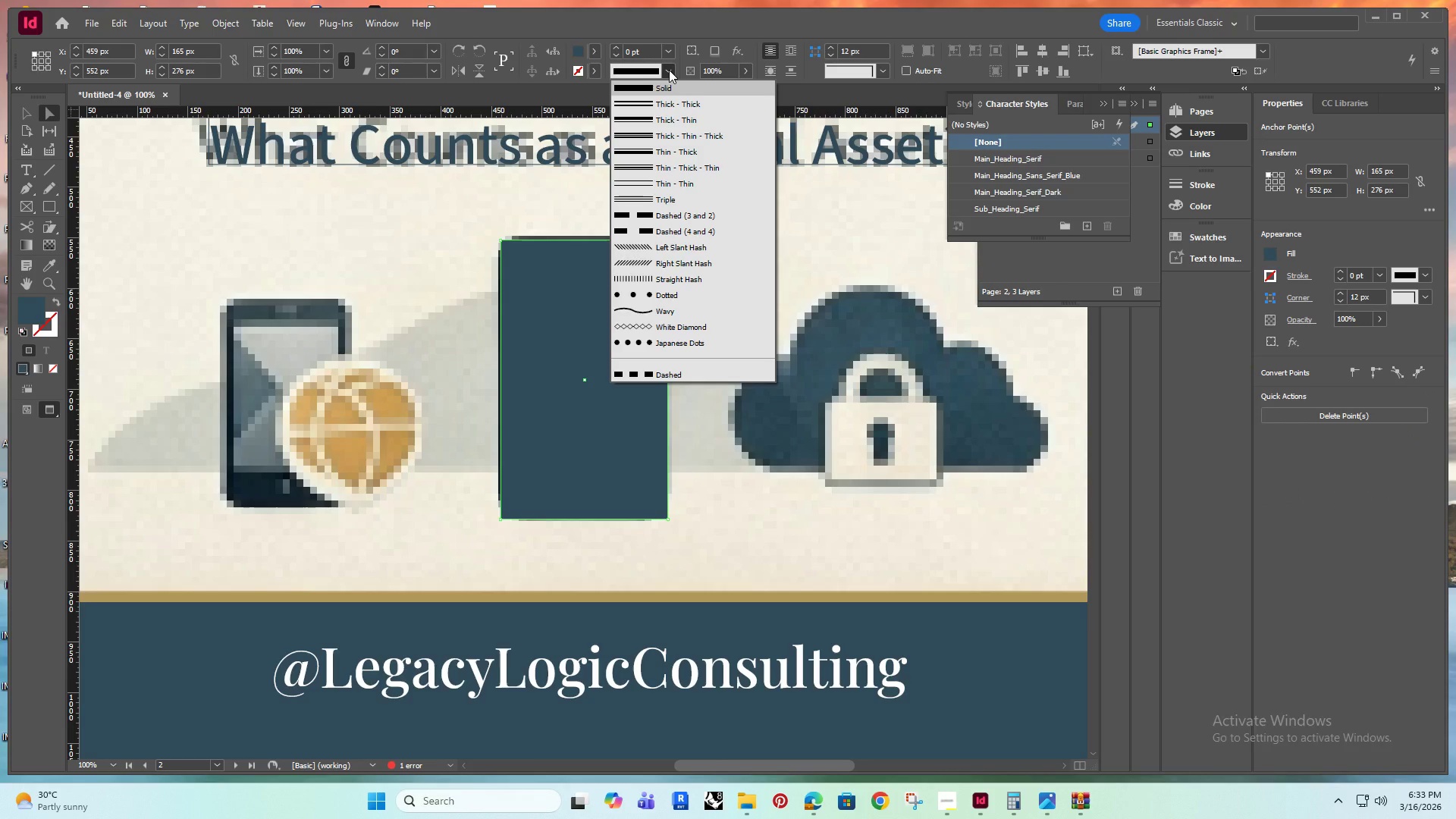 
left_click([610, 331])
 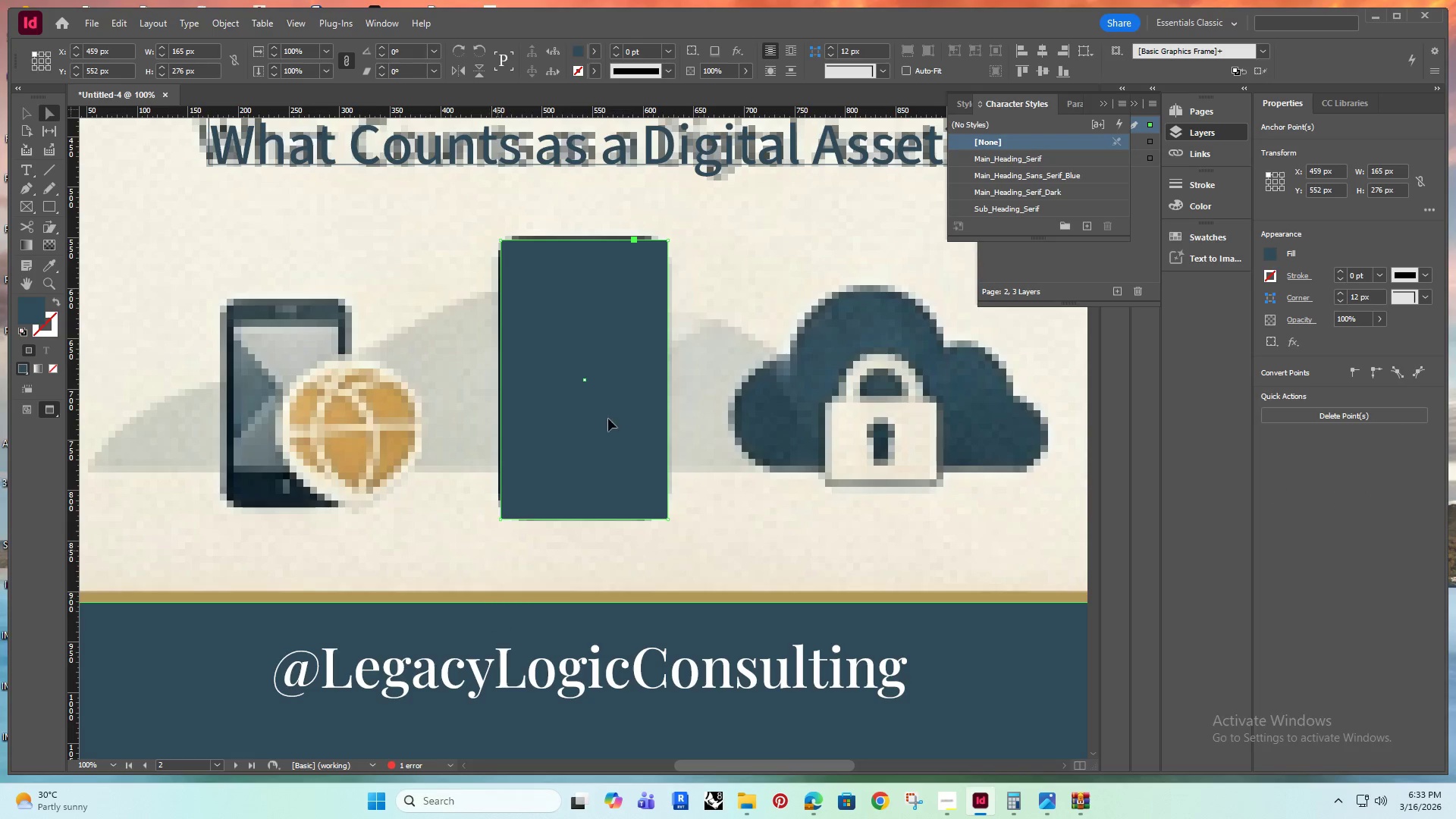 
key(Alt+AltRight)
 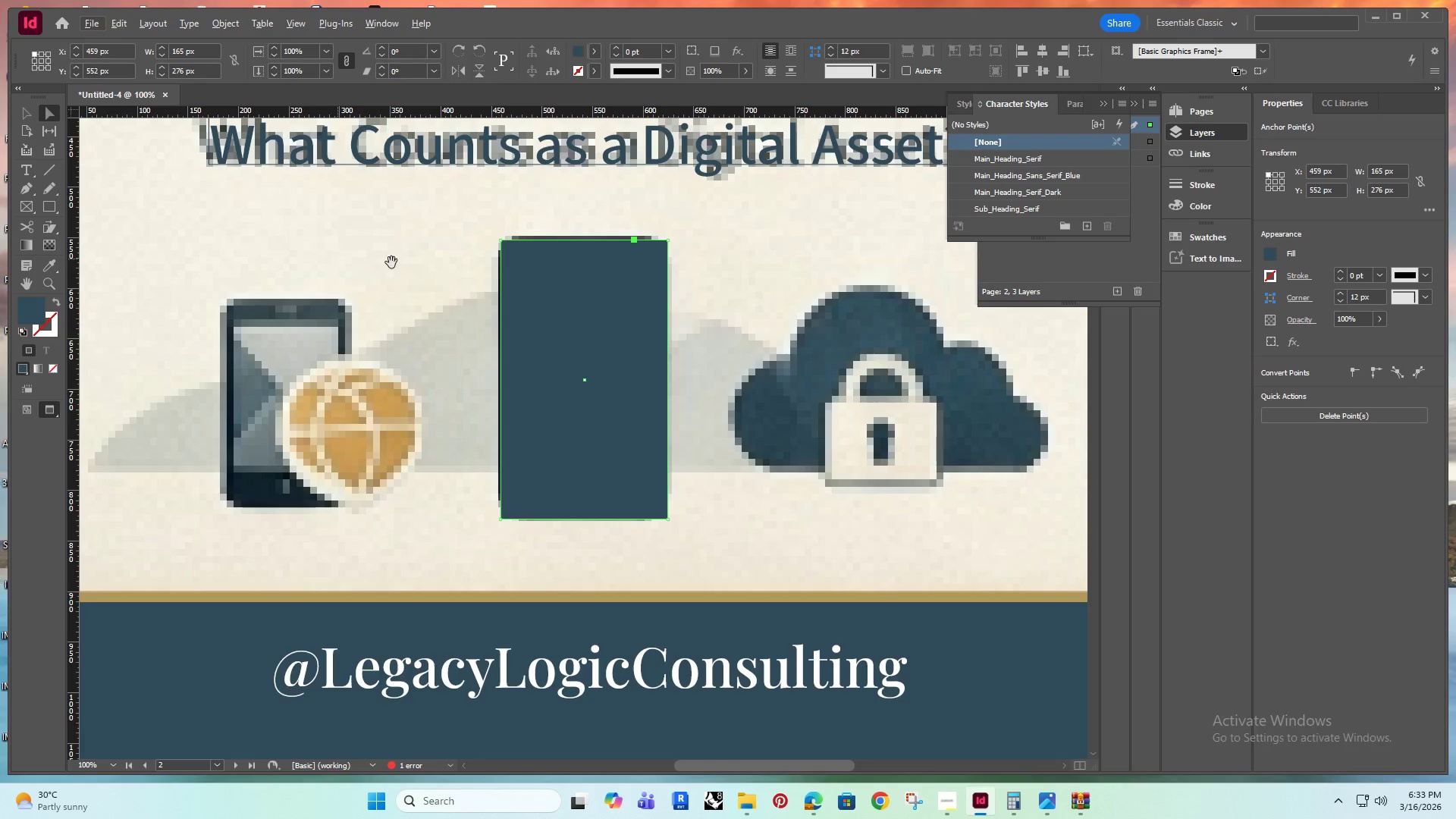 
hold_key(key=AltRight, duration=1.5)
 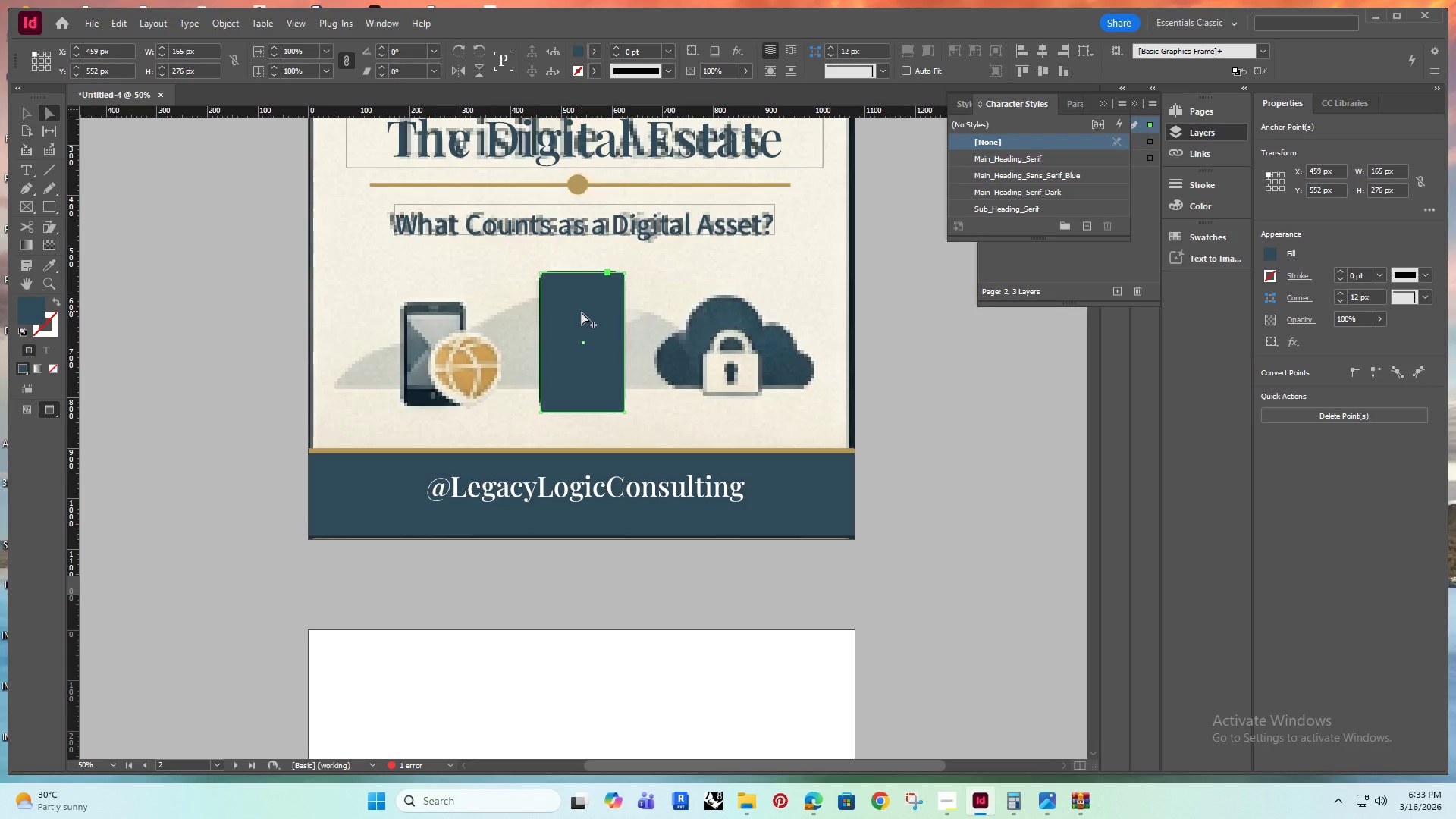 
hold_key(key=AltRight, duration=1.17)
scroll: coordinate [581, 304], scroll_direction: down, amount: 2.0
 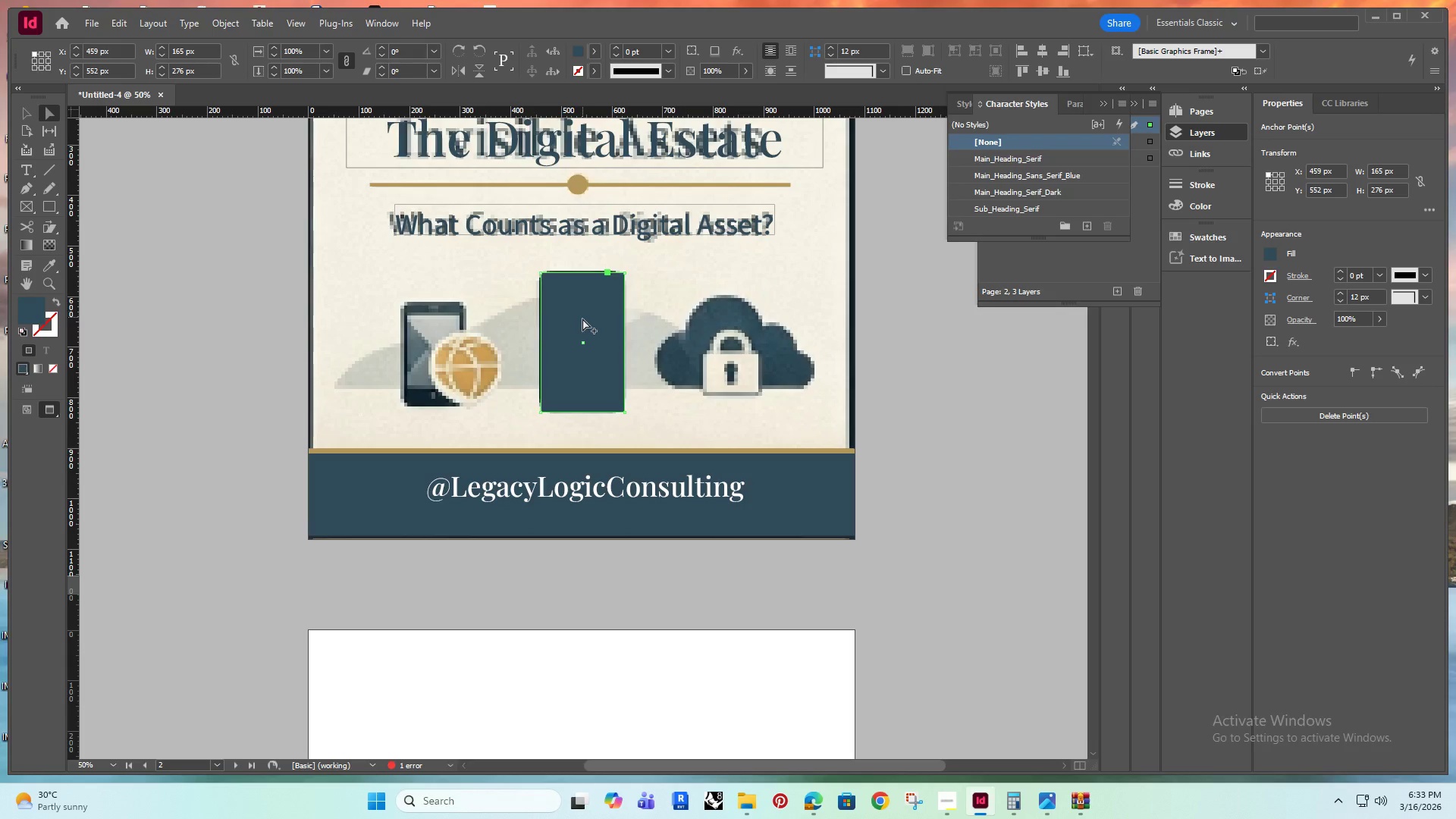 
scroll: coordinate [582, 318], scroll_direction: up, amount: 1.0
 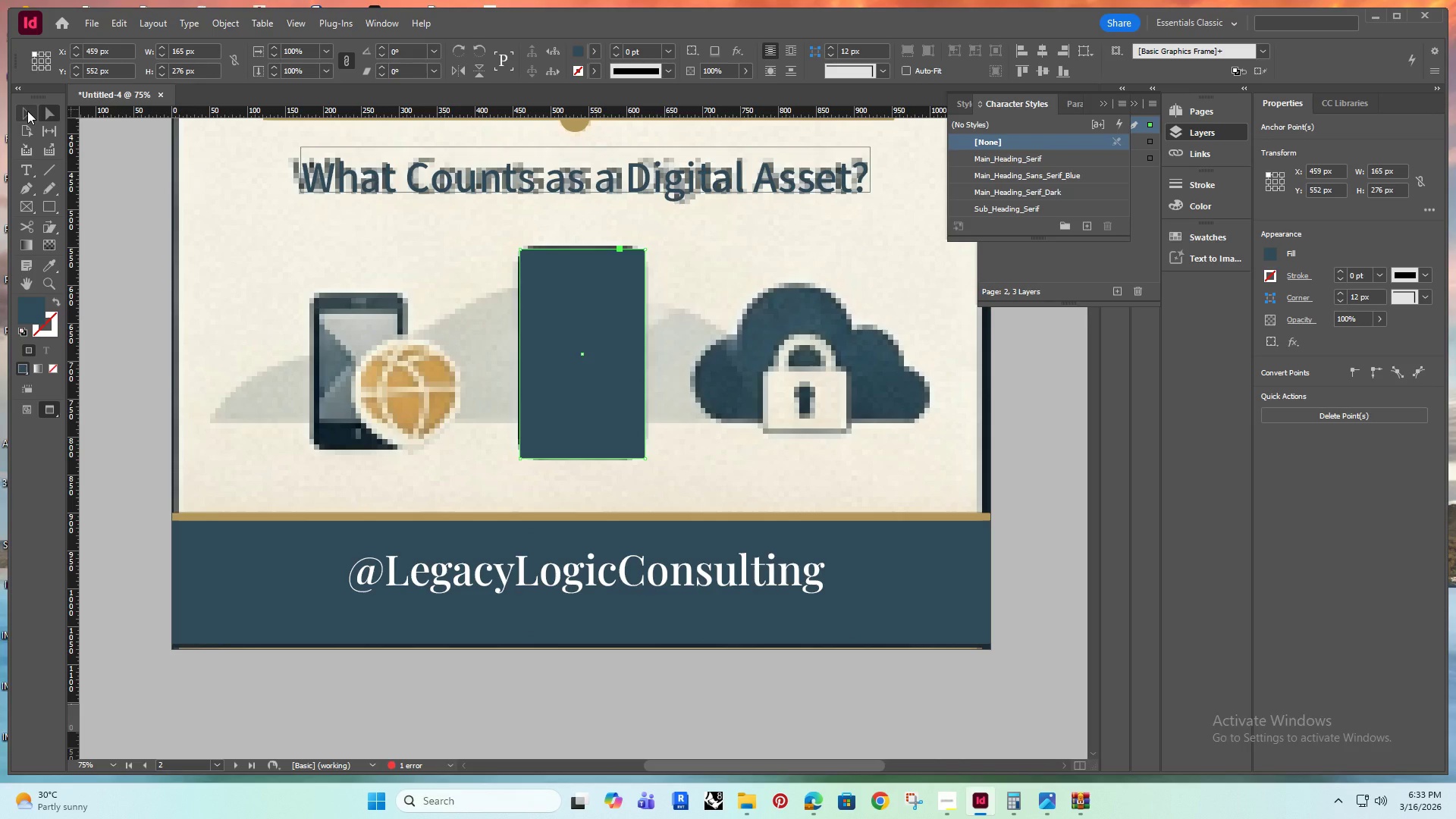 
double_click([136, 243])
 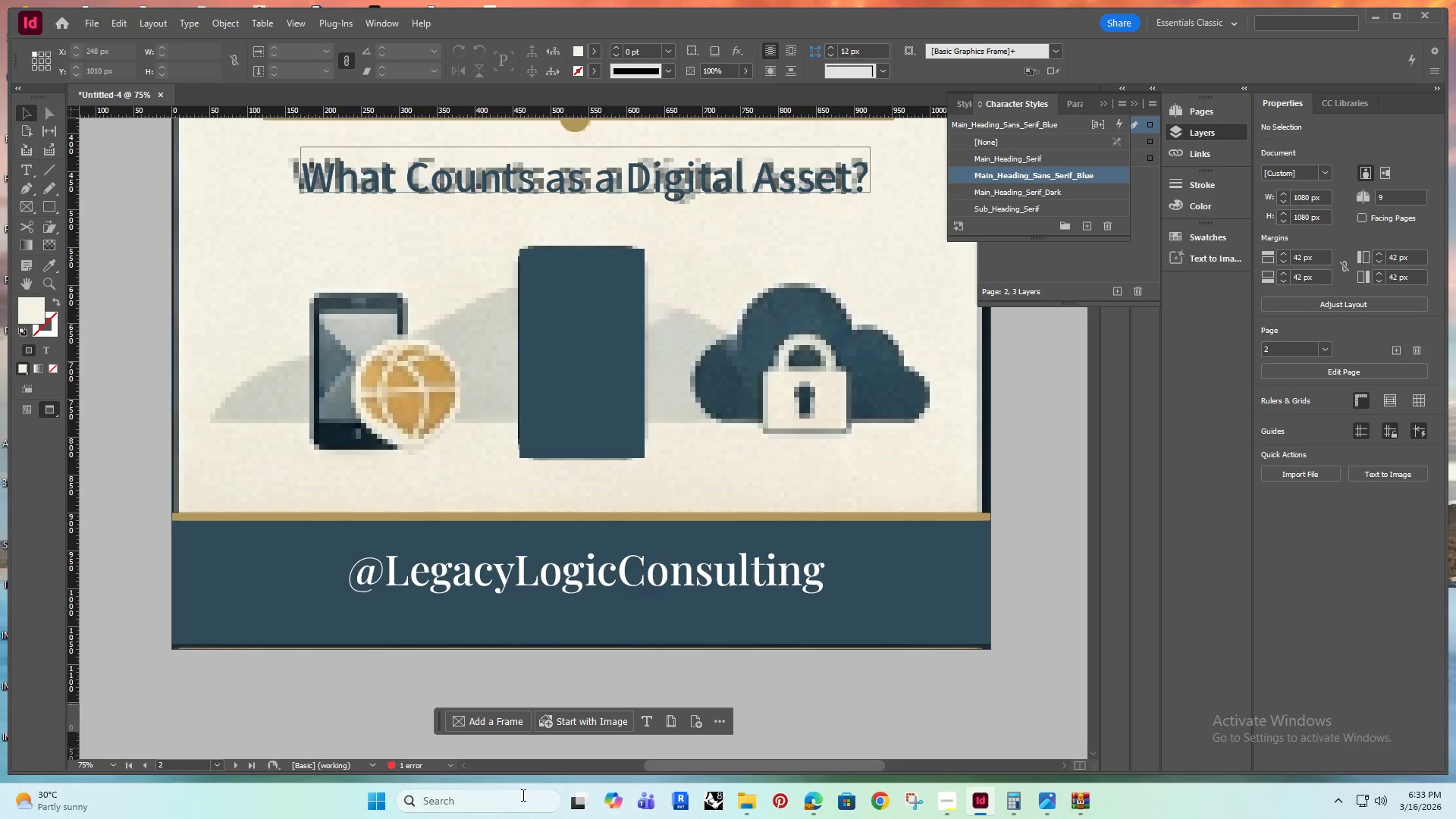 
left_click([519, 796])
 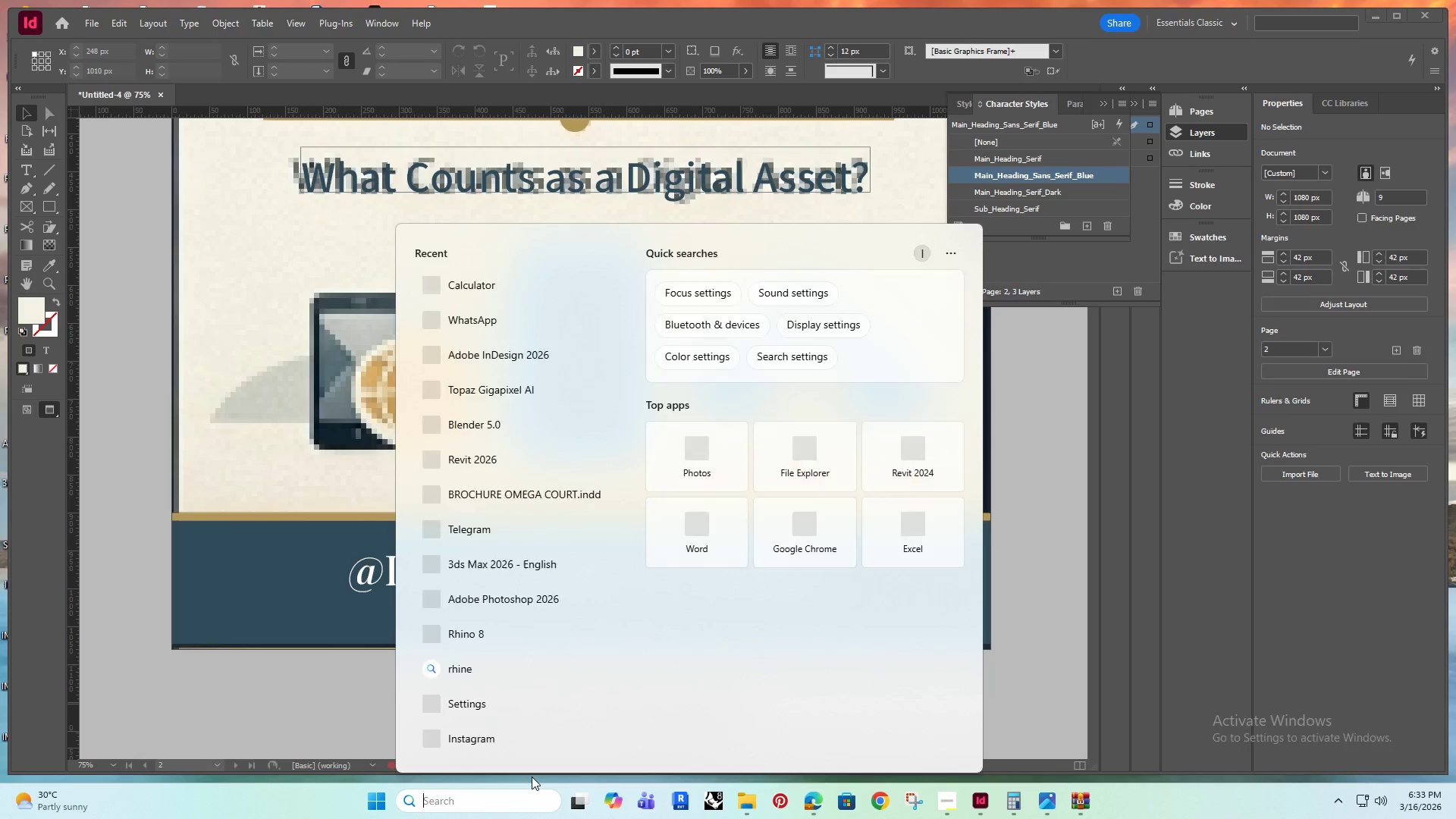 
type(illustrator)
 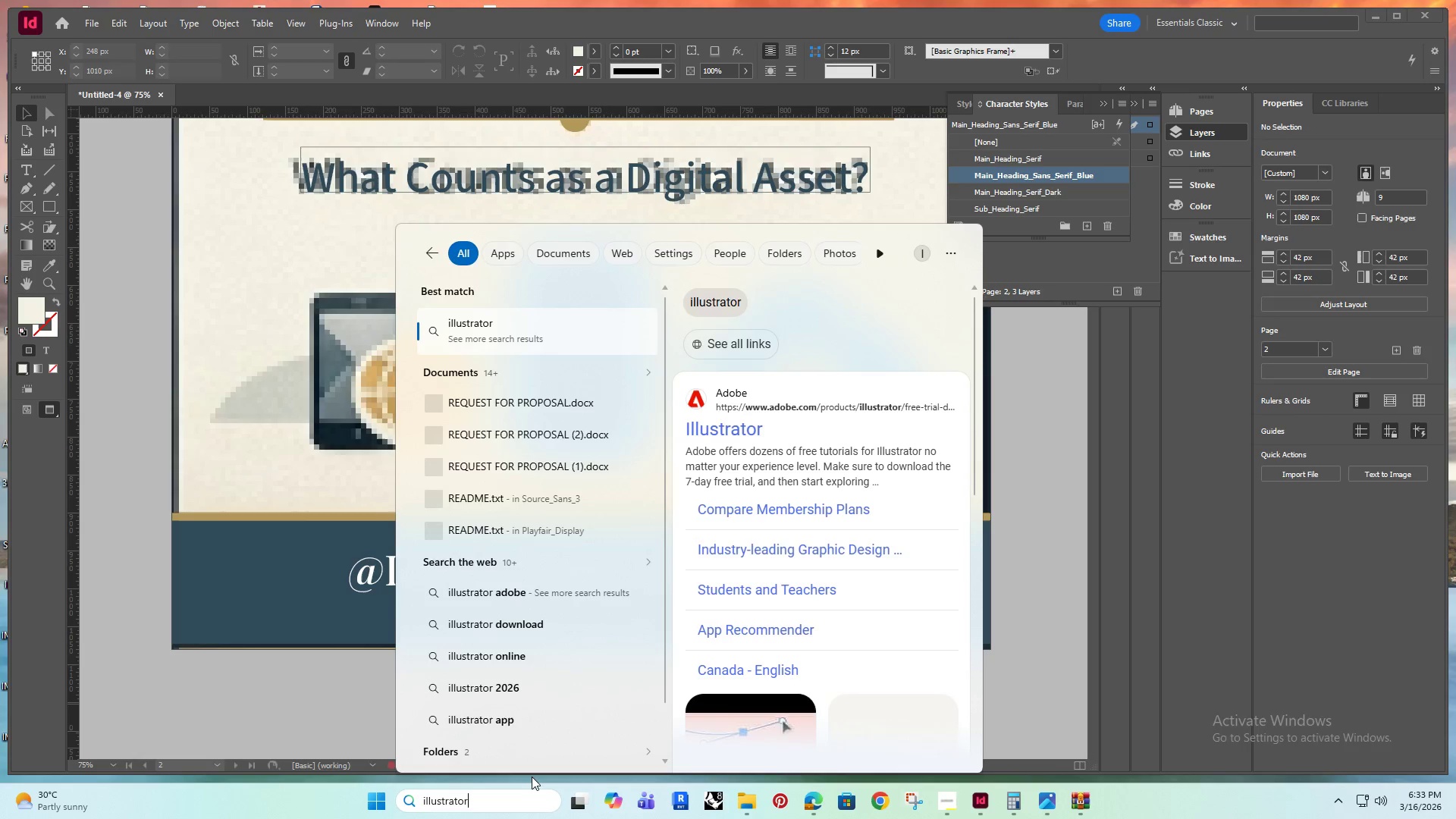 
hold_key(key=Backspace, duration=1.22)
 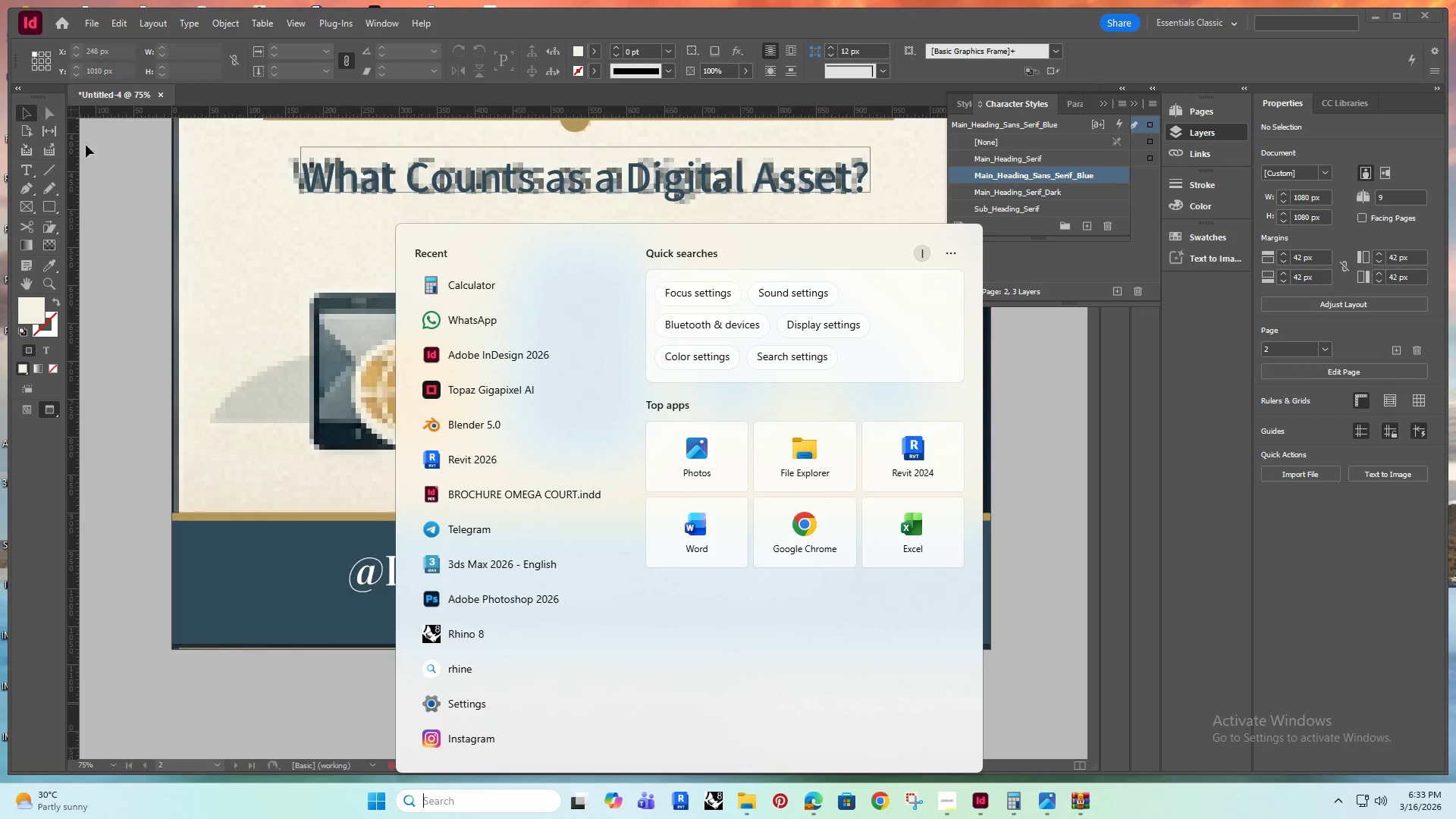 
left_click([91, 146])
 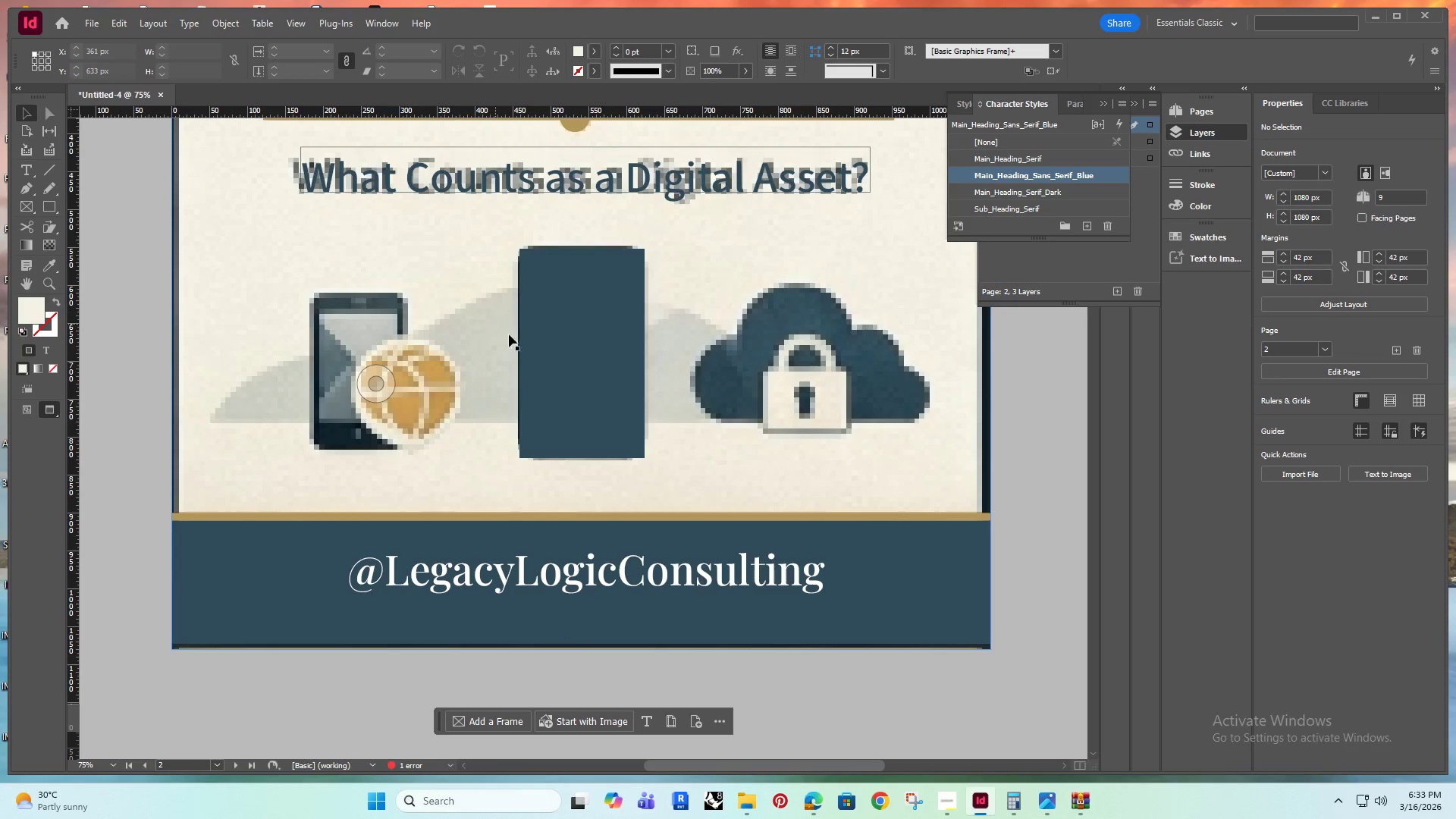 
left_click([579, 379])
 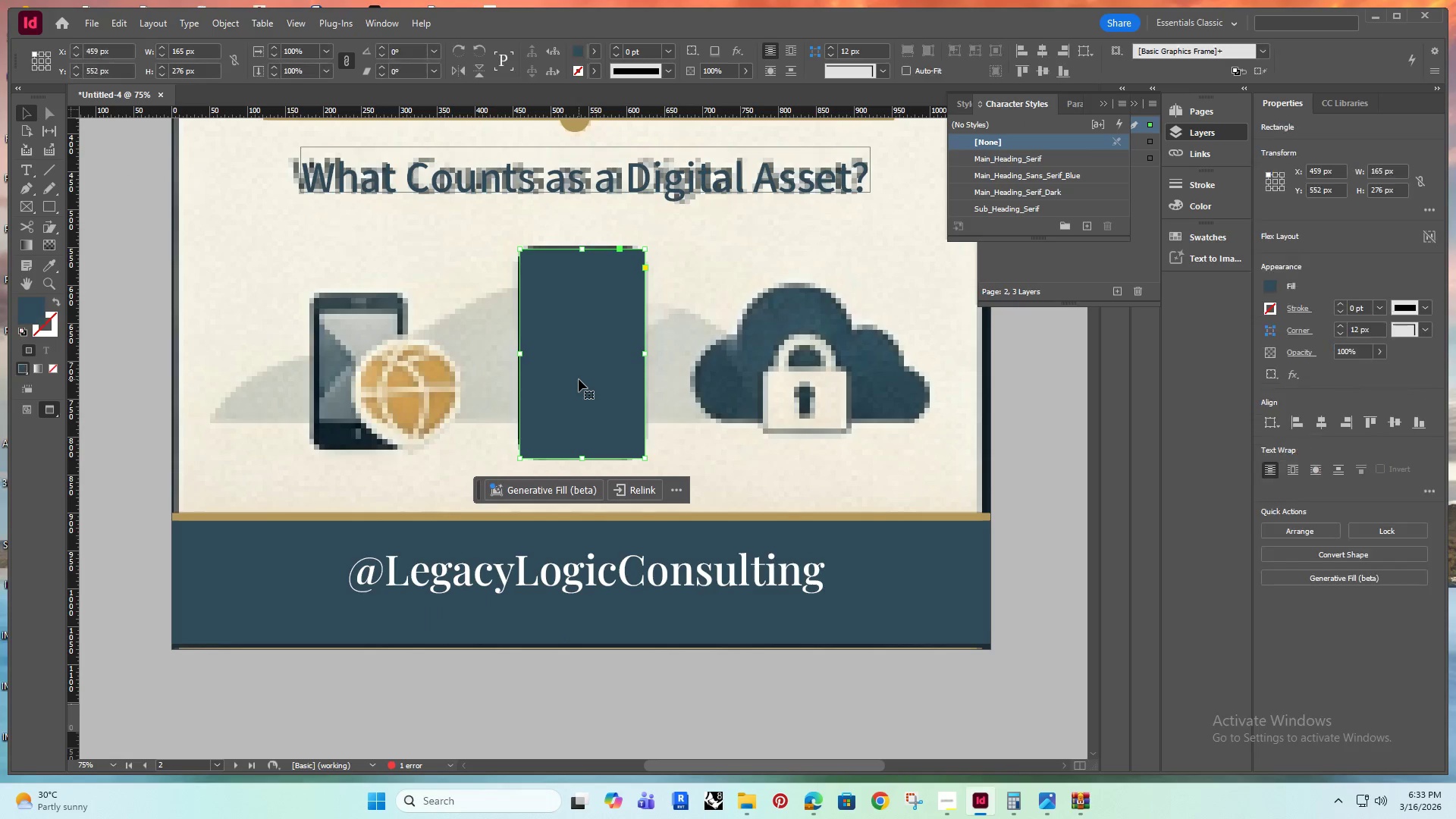 
key(Delete)
 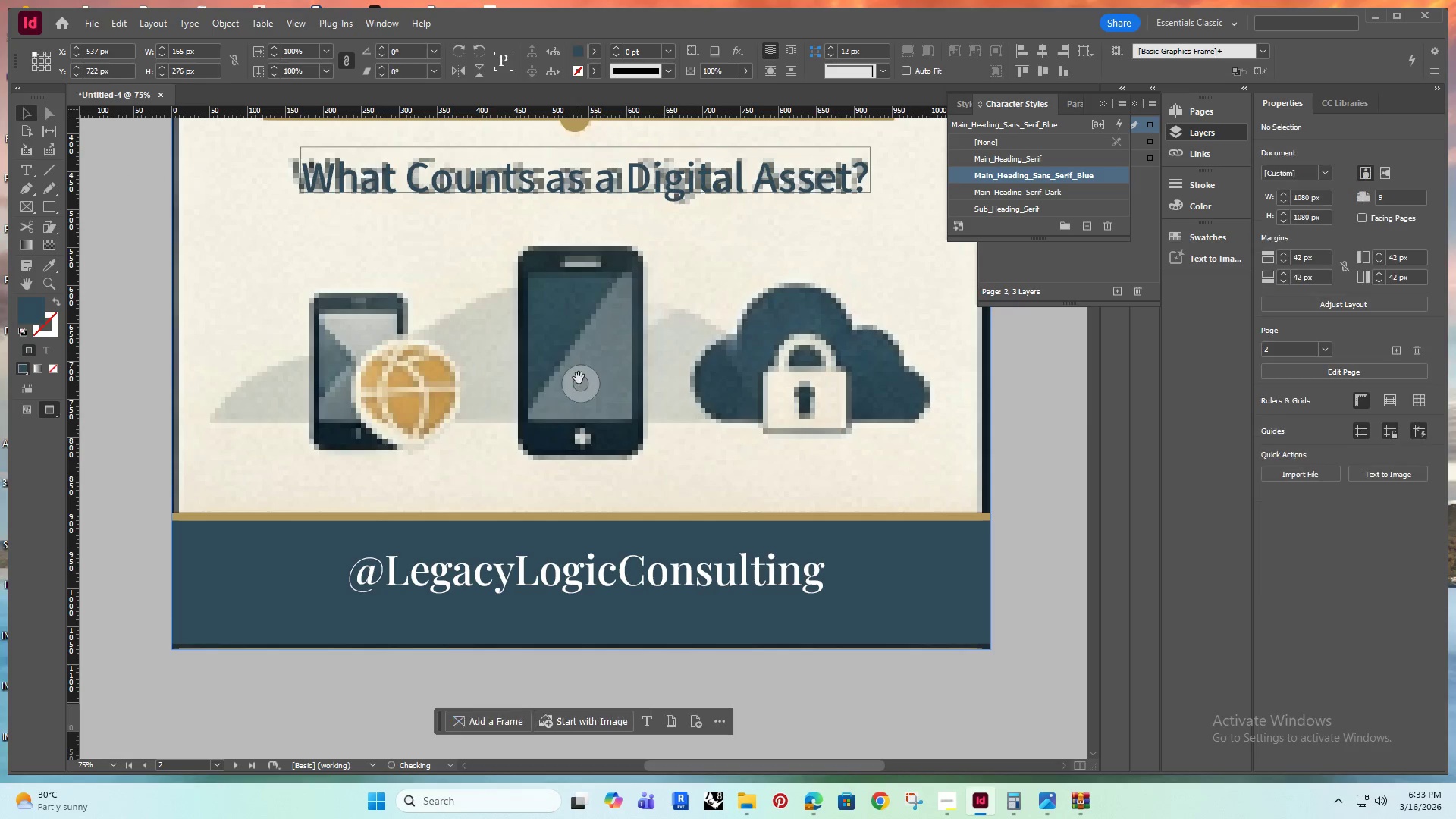 
hold_key(key=AltRight, duration=0.38)
scroll: coordinate [579, 378], scroll_direction: down, amount: 2.0
 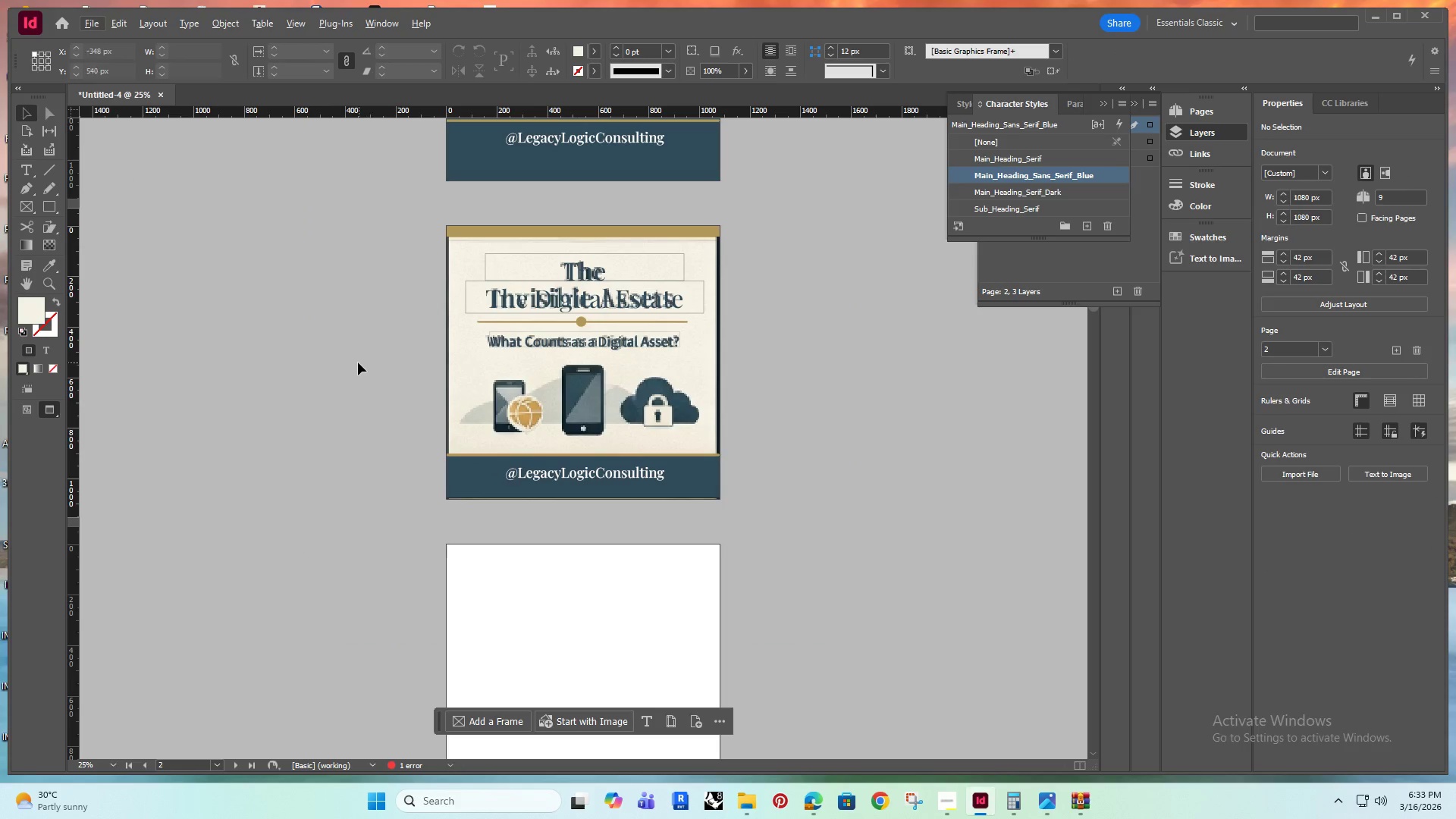 
left_click([316, 333])
 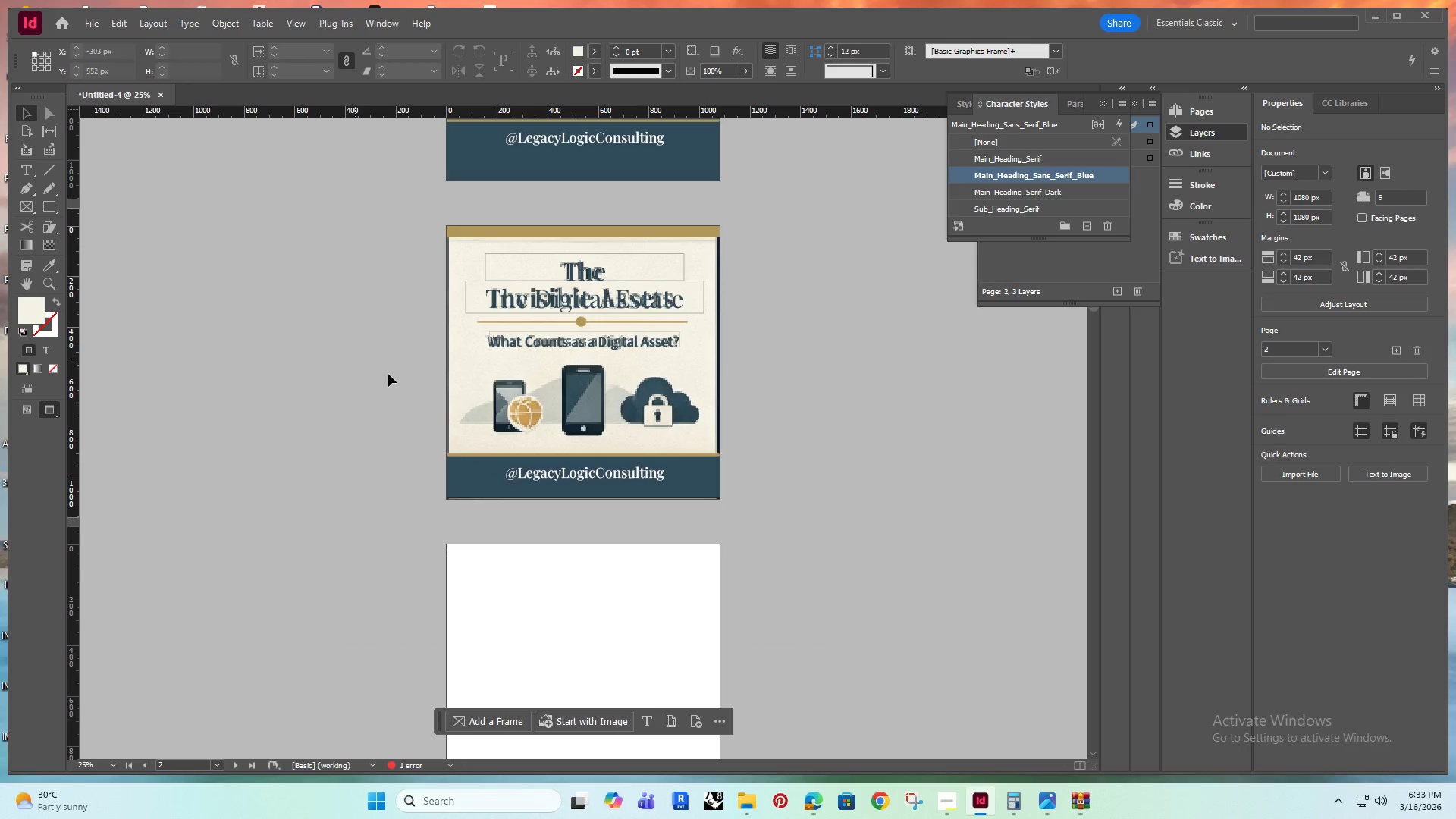 
hold_key(key=AltRight, duration=0.64)
 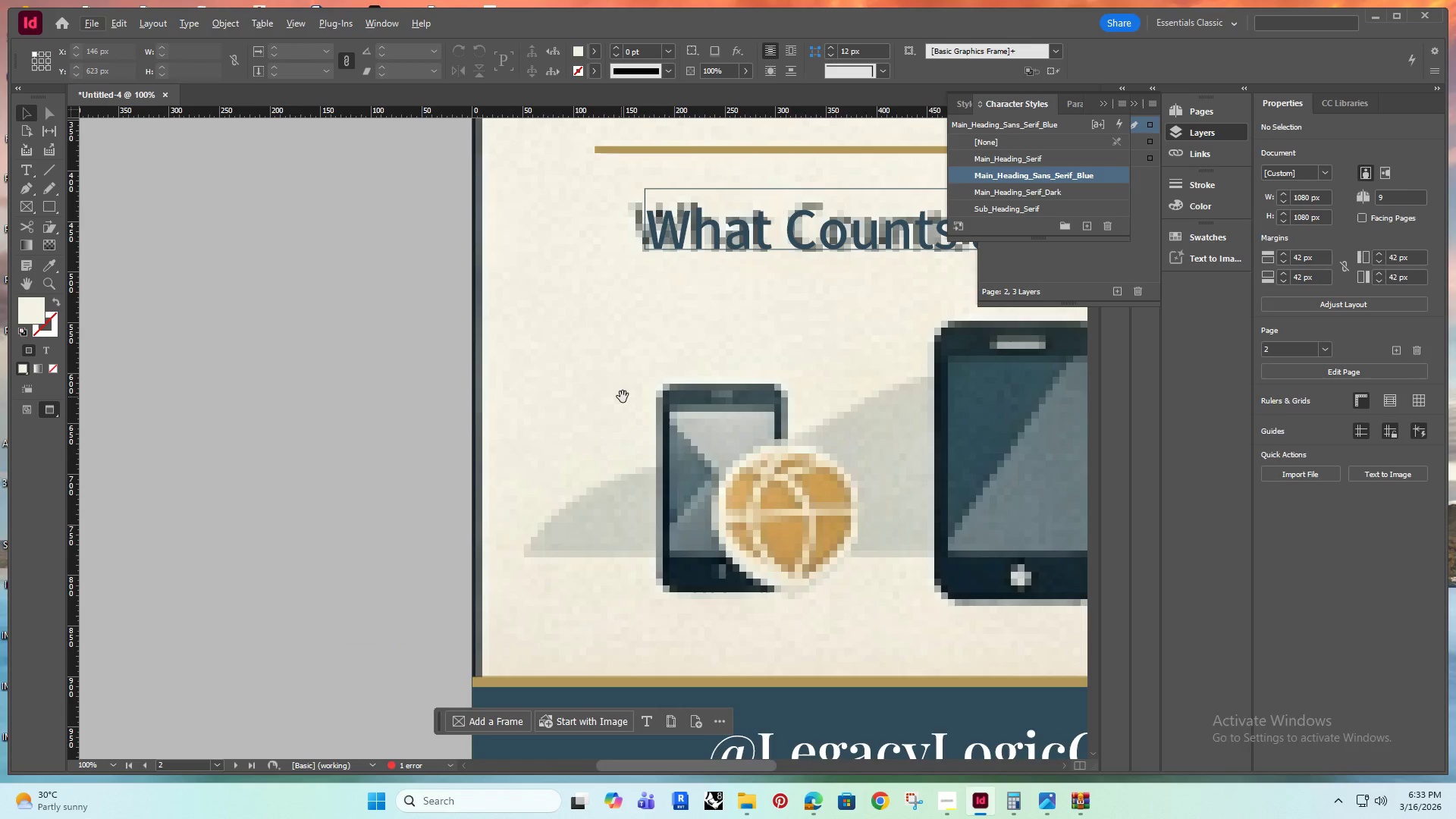 
hold_key(key=Space, duration=0.75)
 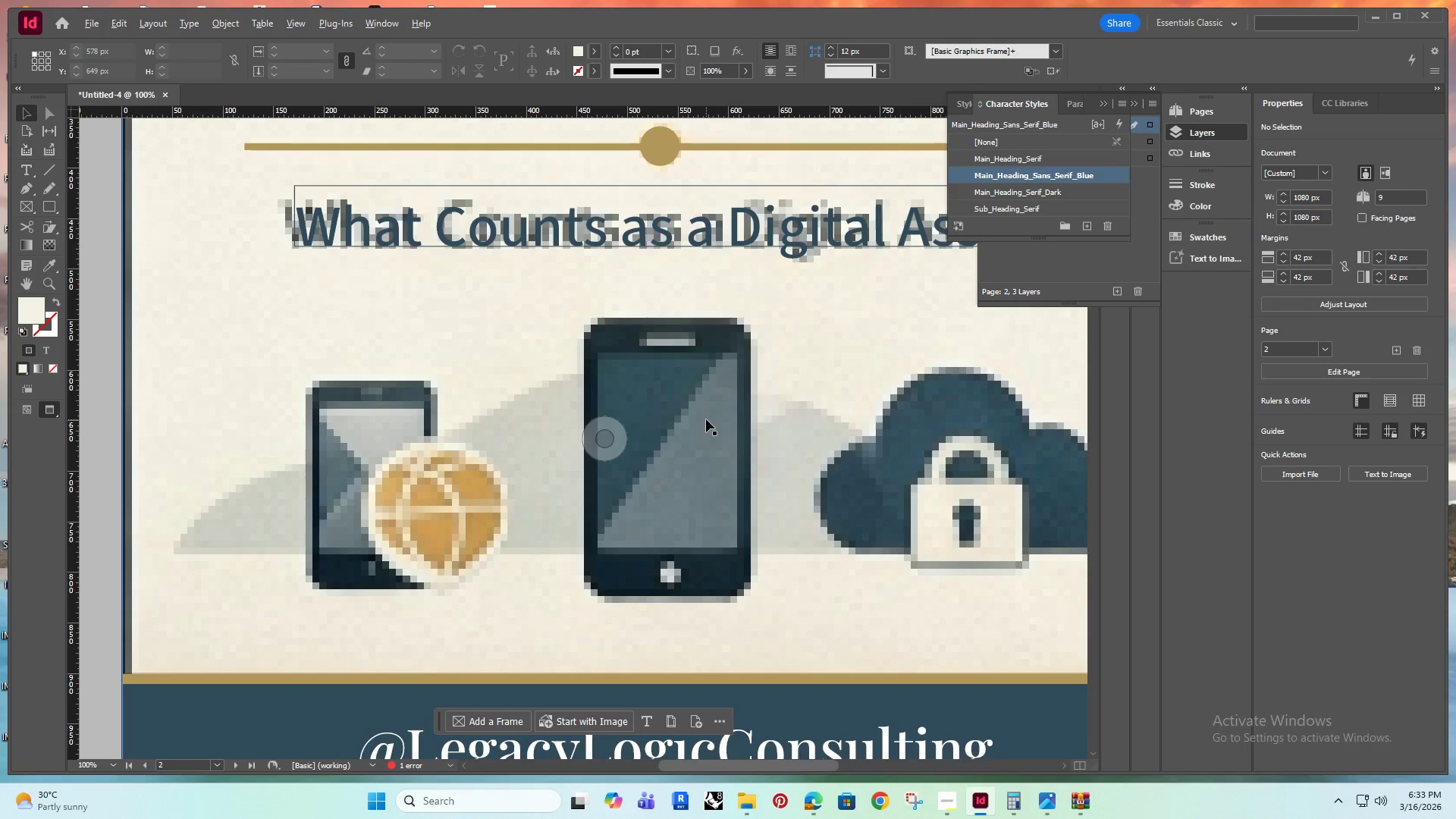 
scroll: coordinate [563, 379], scroll_direction: up, amount: 3.0
 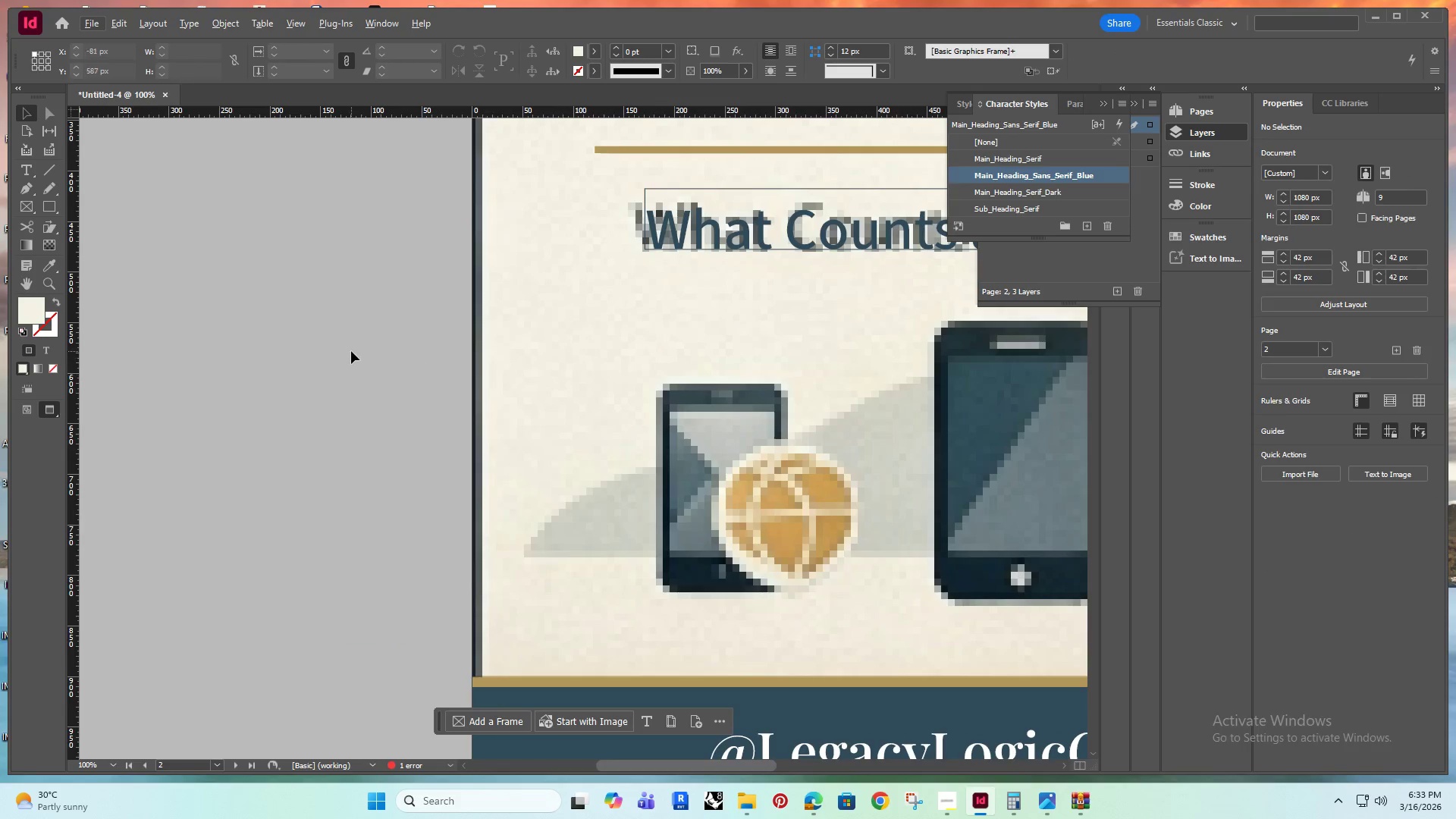 
left_click_drag(start_coordinate=[623, 397], to_coordinate=[272, 394])
 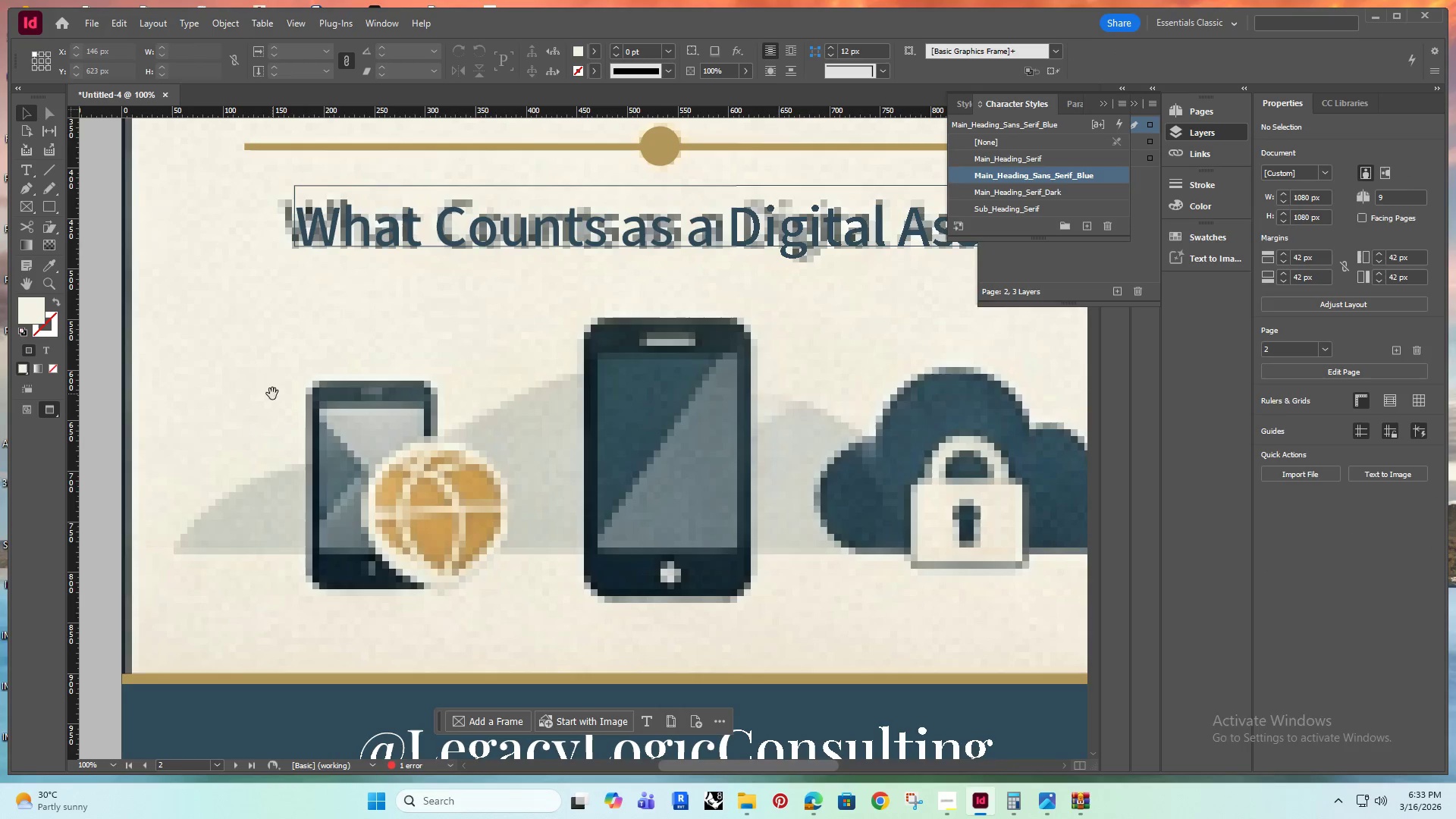 
hold_key(key=Space, duration=1.99)
 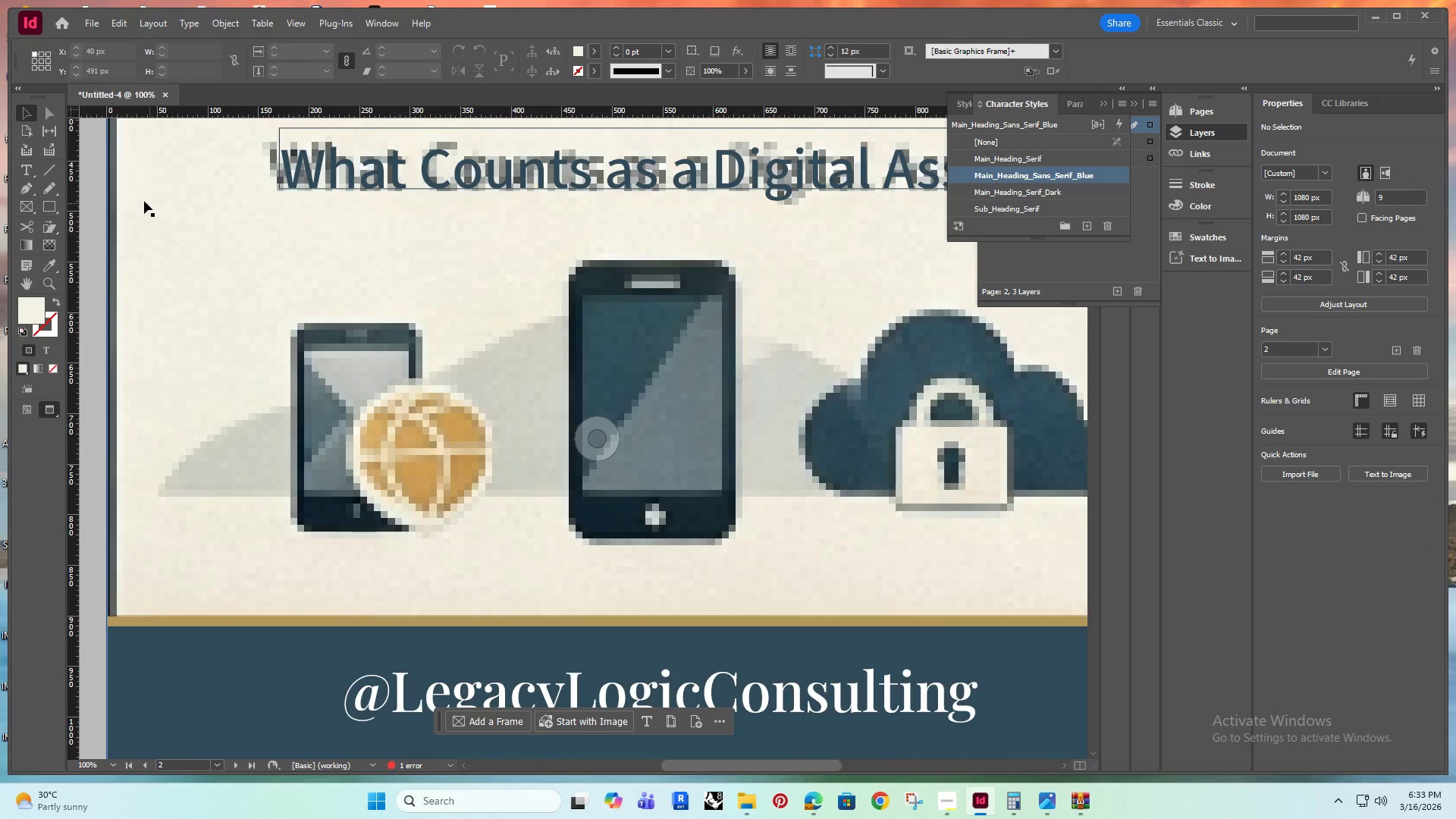 
hold_key(key=AltRight, duration=0.98)
 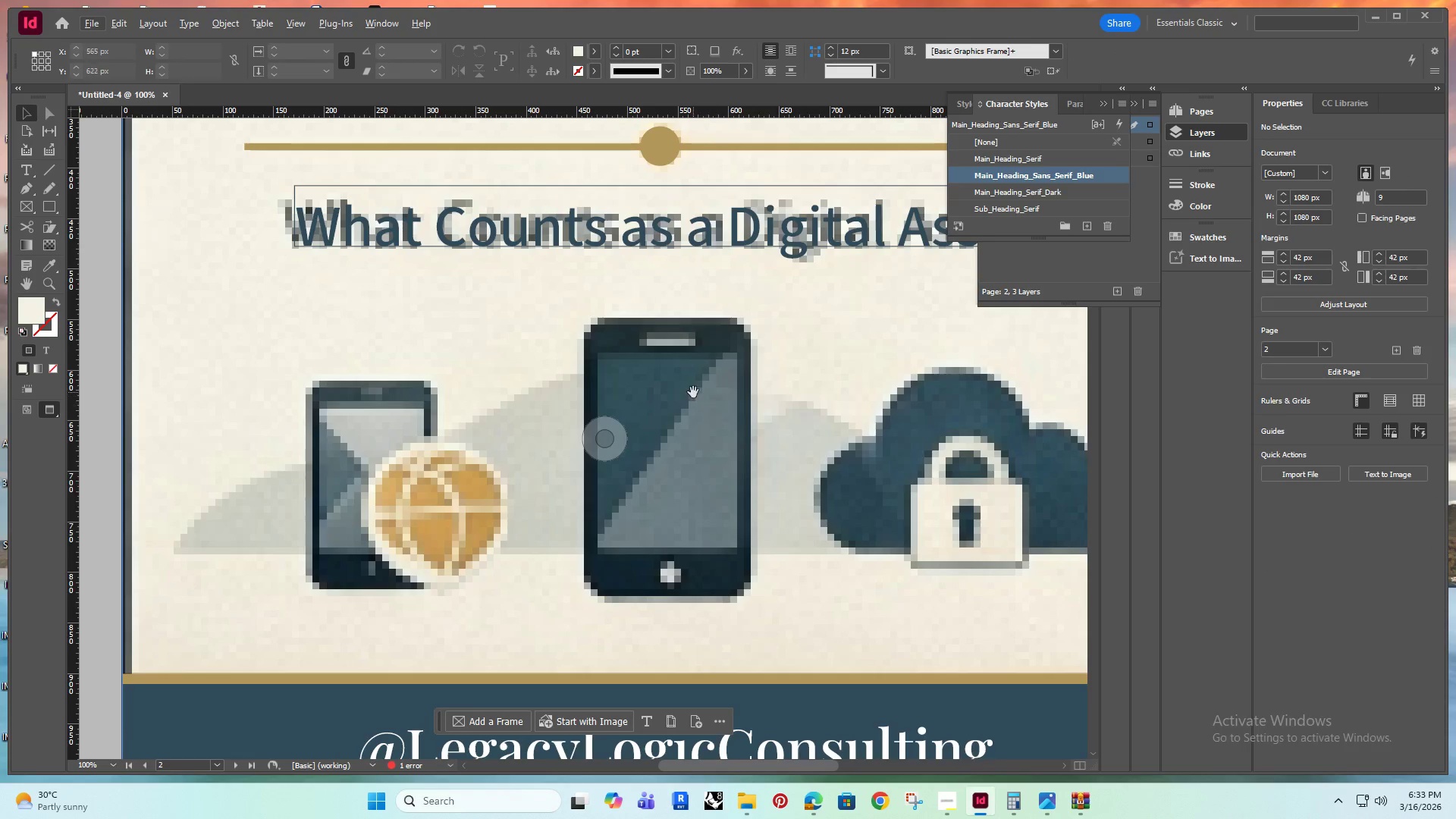 
left_click_drag(start_coordinate=[692, 392], to_coordinate=[678, 334])
 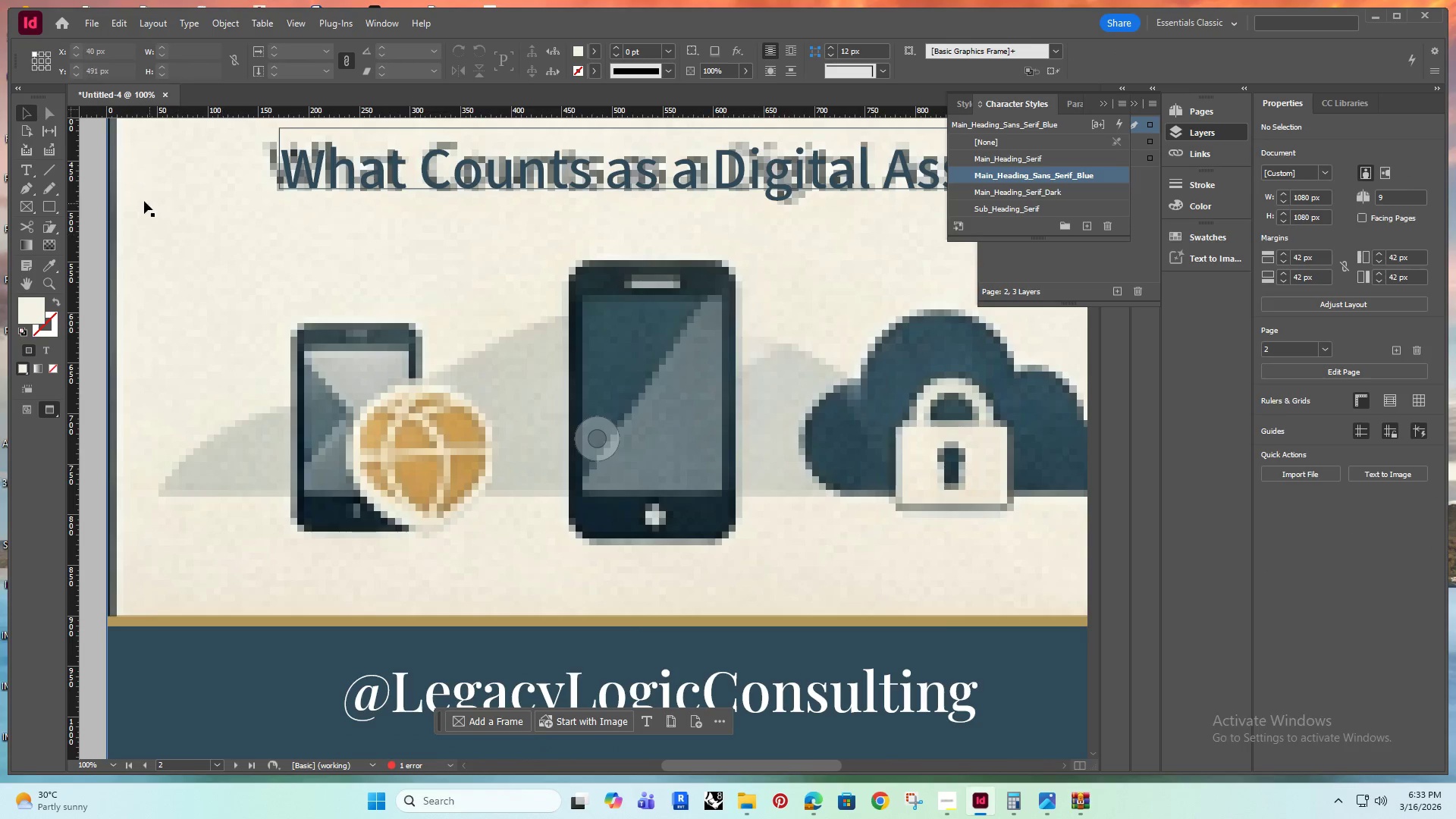 
key(Space)
 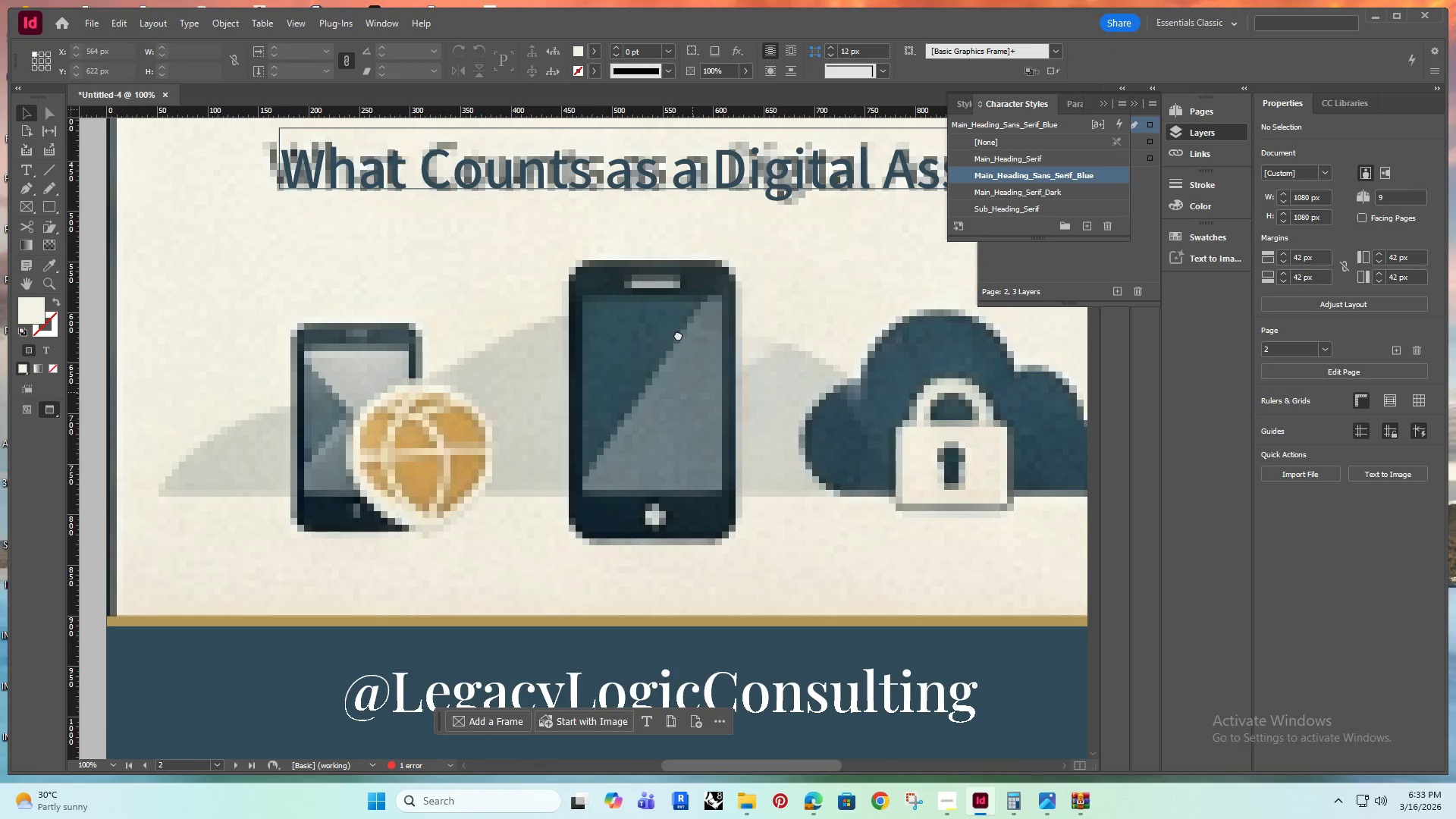 
key(Space)
 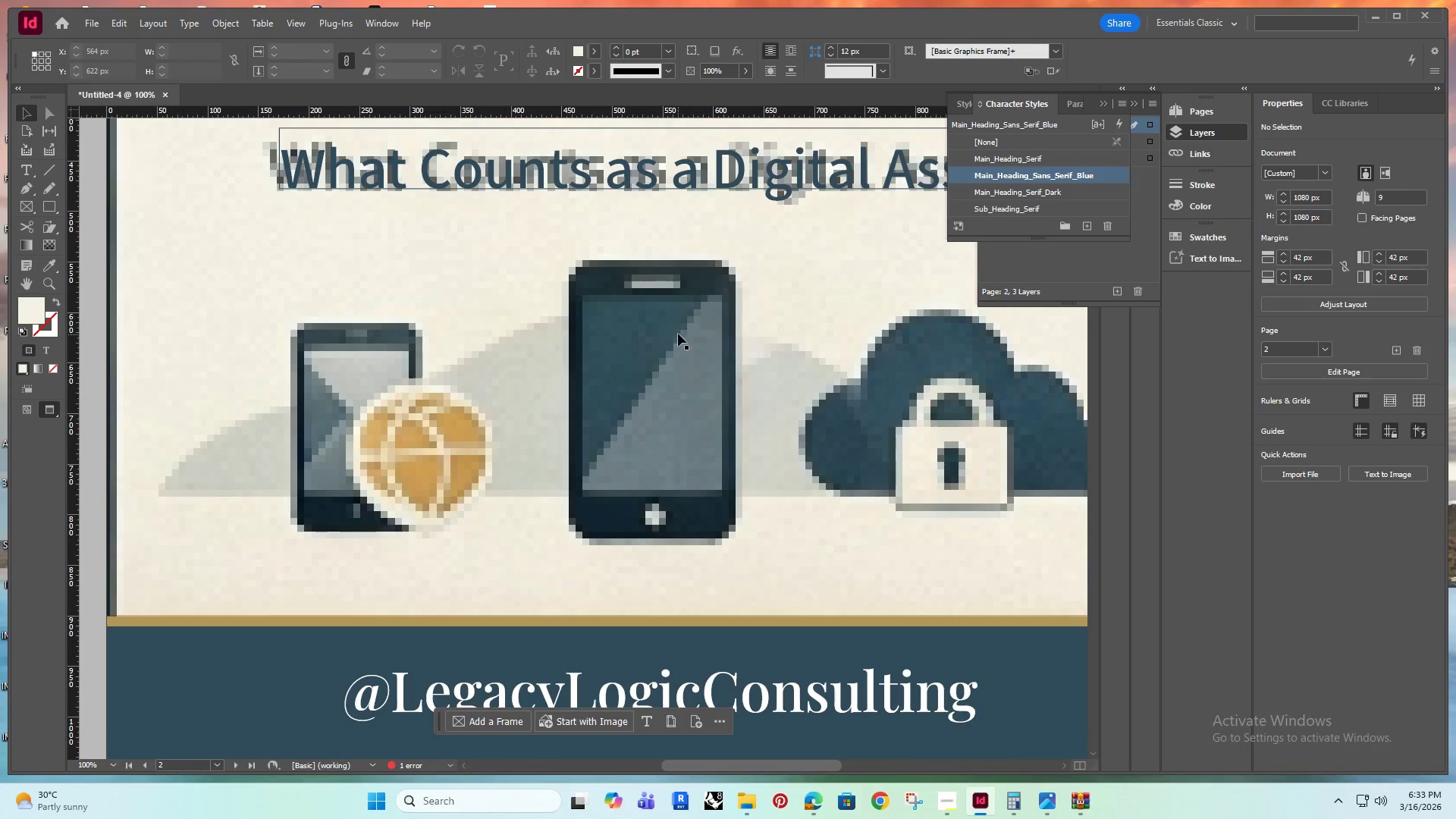 
hold_key(key=Space, duration=9.34)
 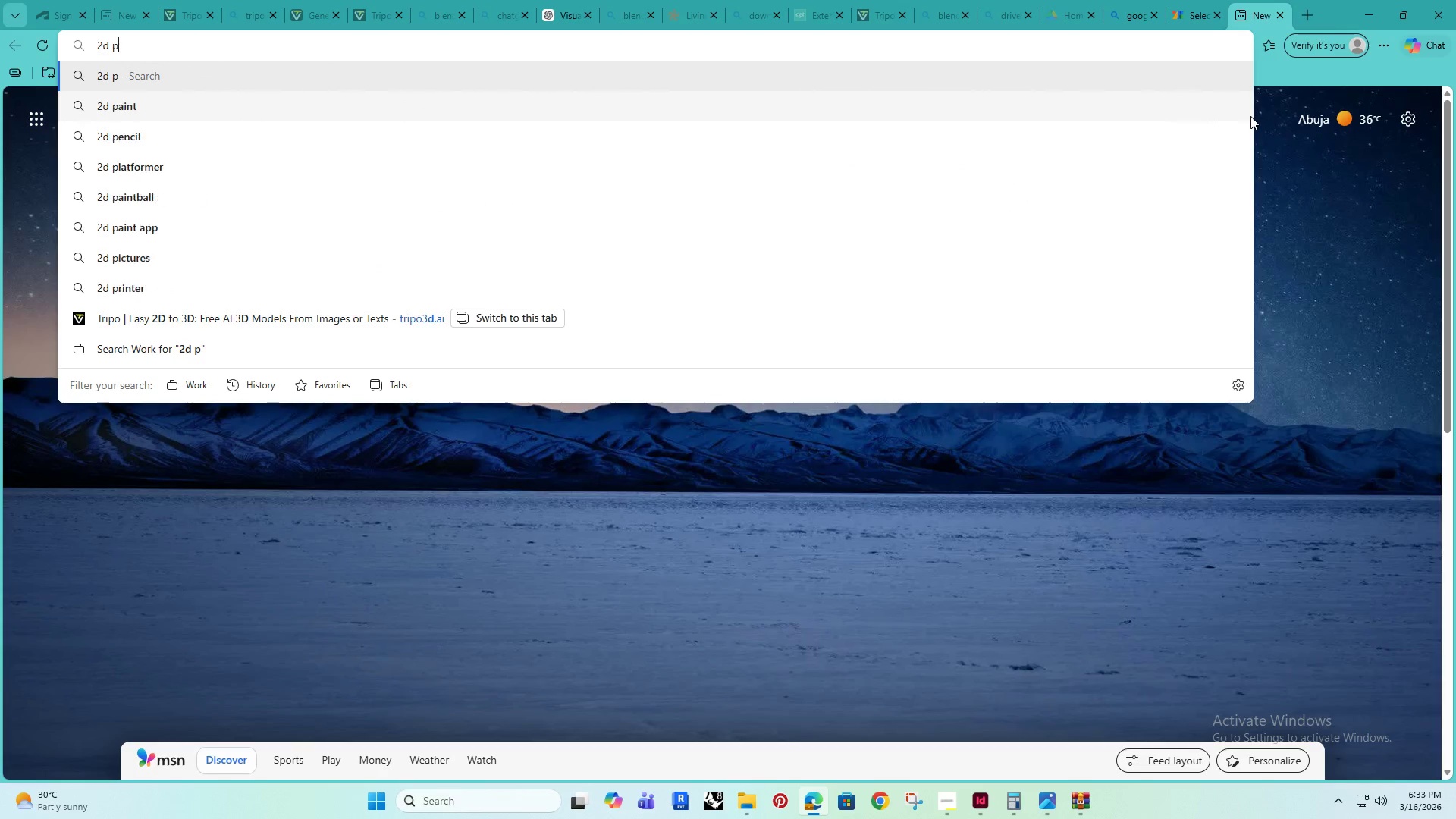 
hold_key(key=AltRight, duration=0.47)
scroll: coordinate [598, 335], scroll_direction: down, amount: 2.0
 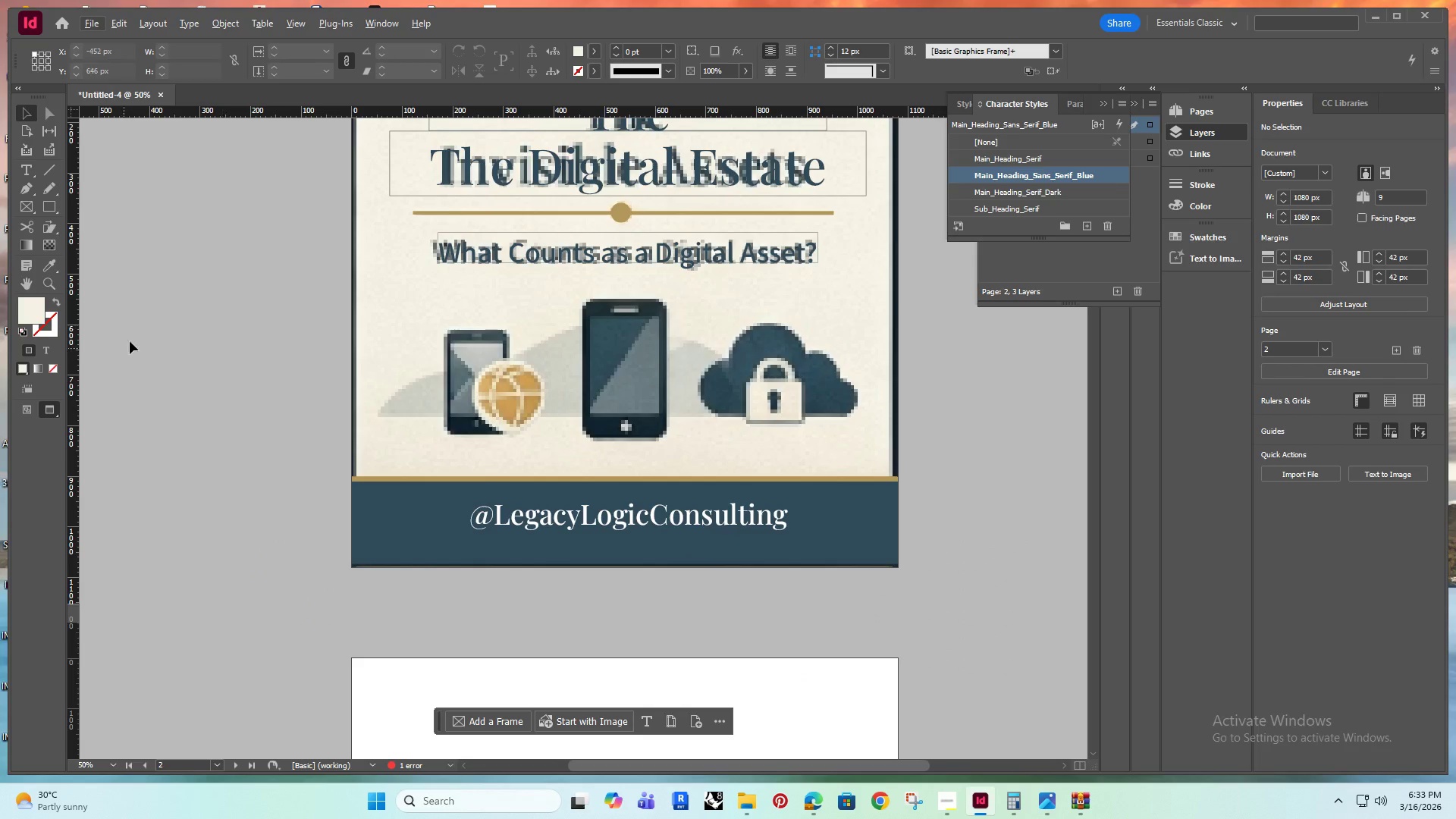 
left_click([177, 299])
 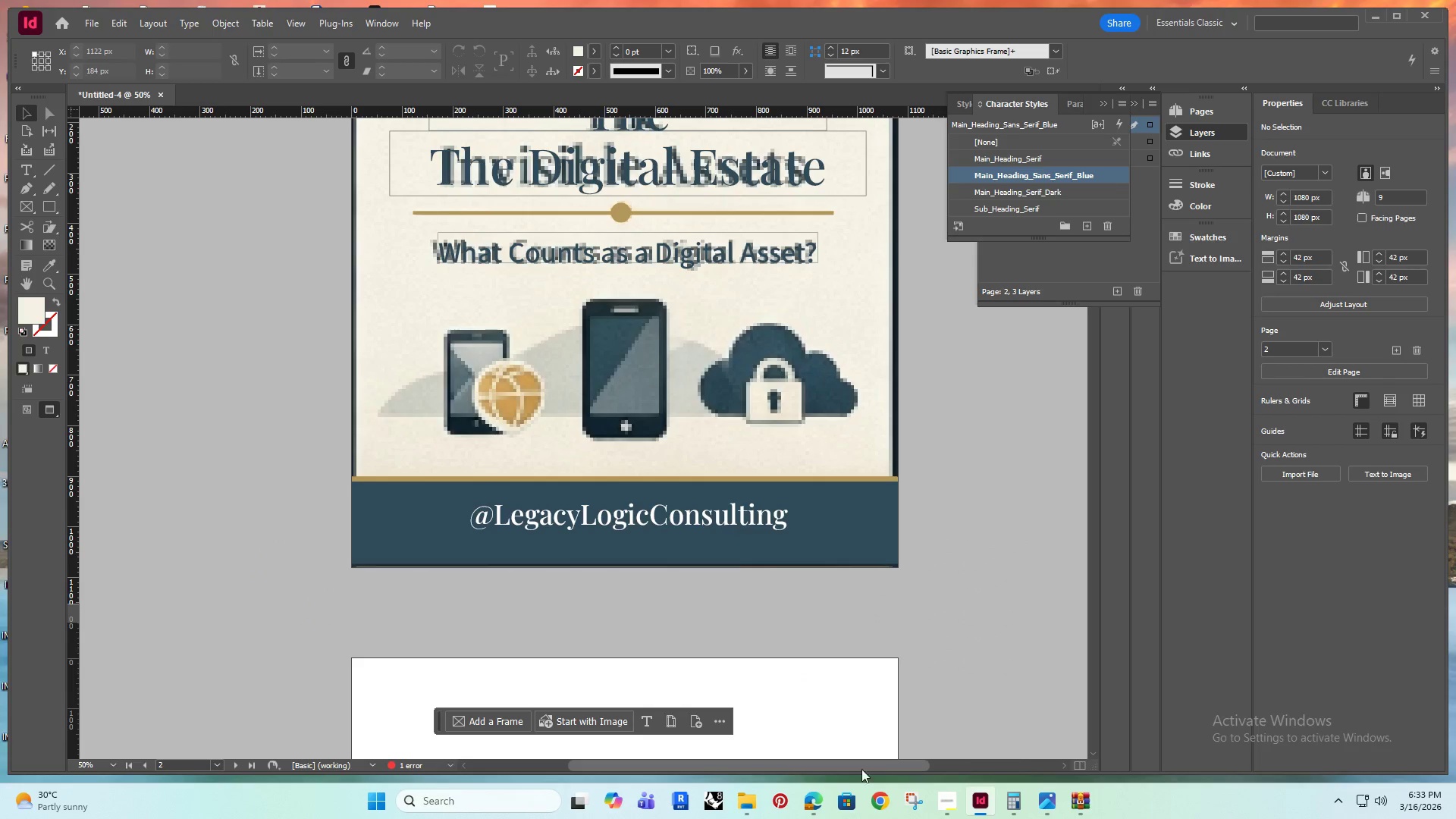 
left_click([803, 798])
 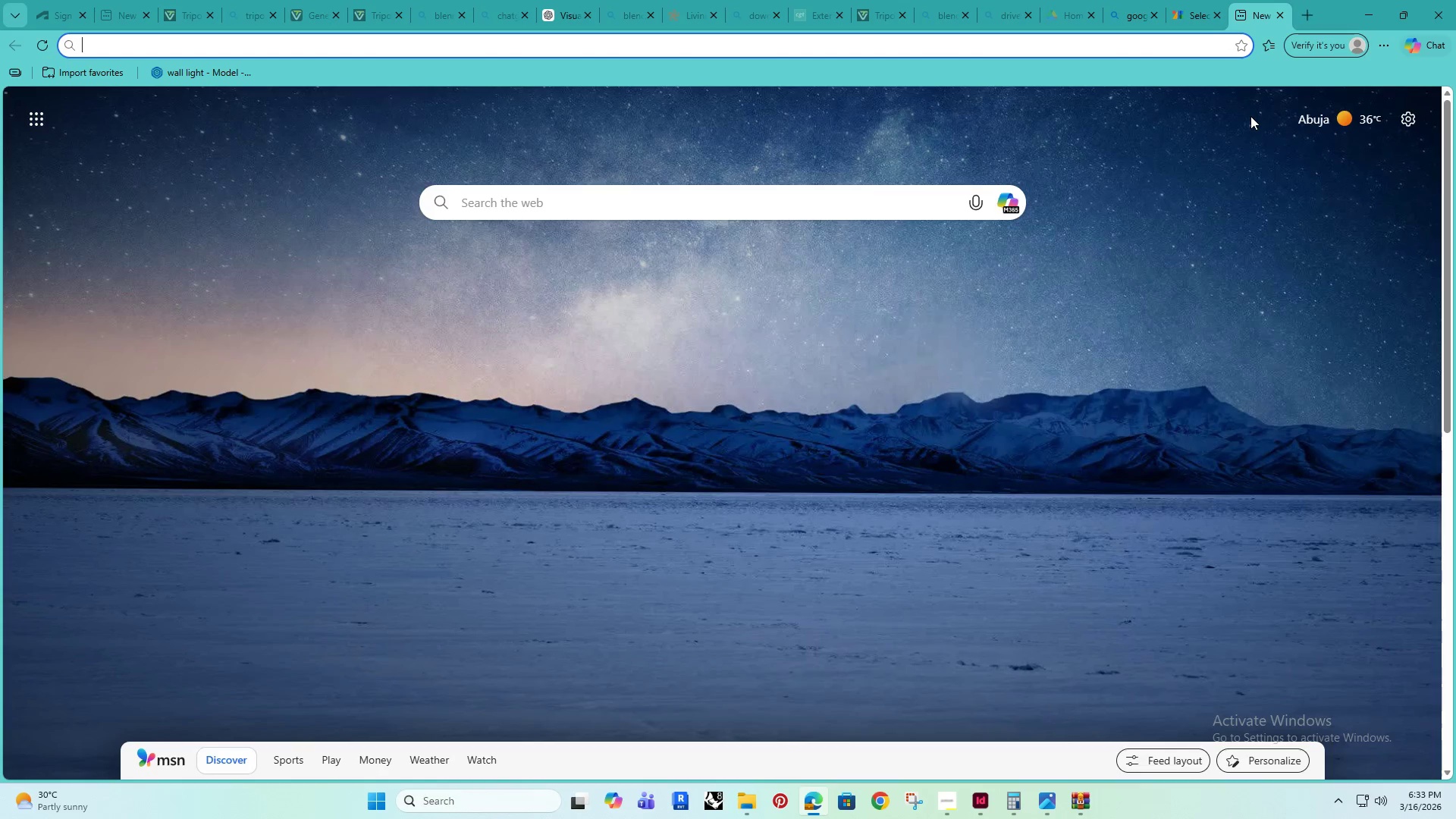 
type(2dphone logo rouy)
key(Backspace)
key(Backspace)
type(yalty free)
 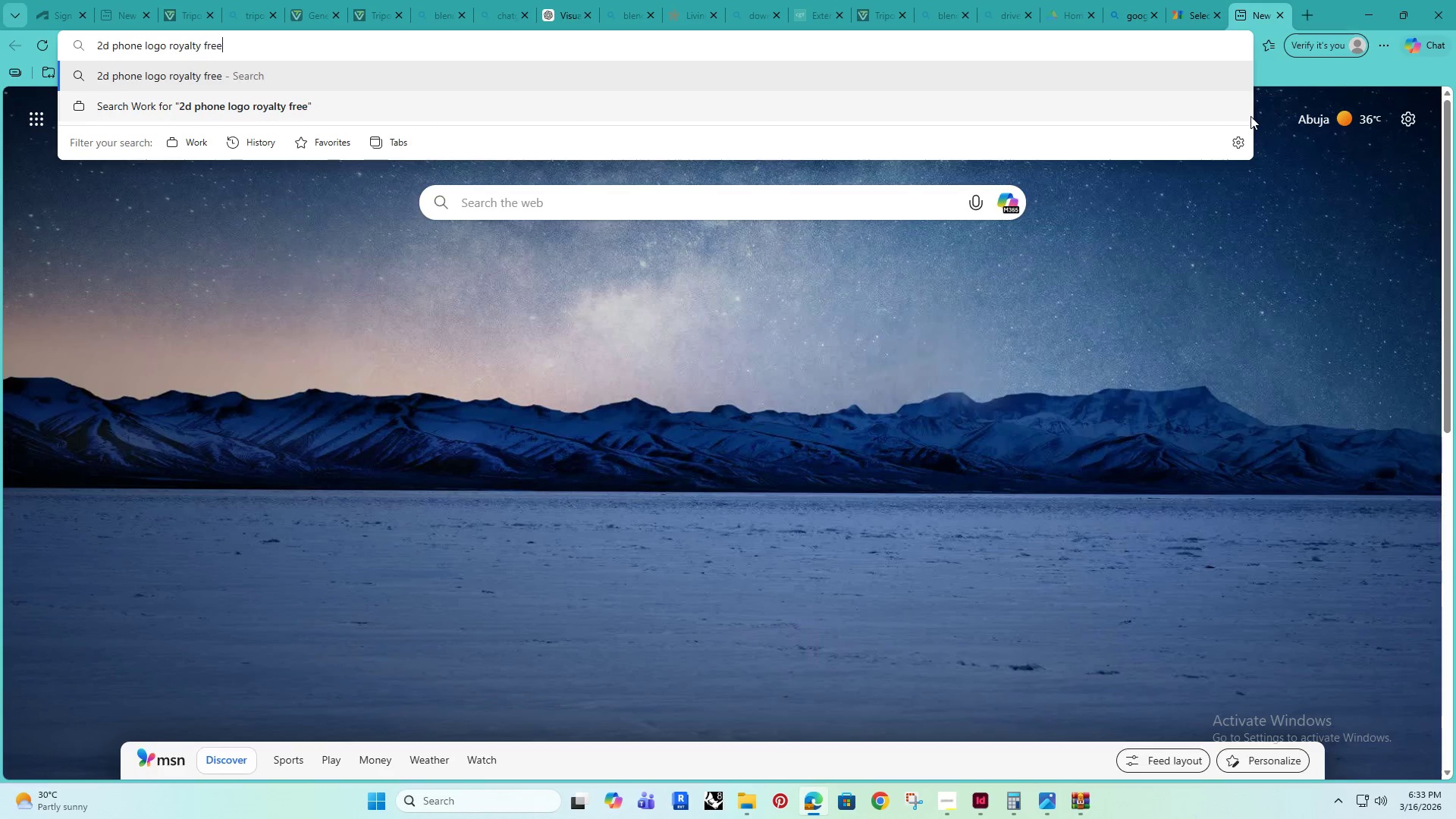 
key(Enter)
 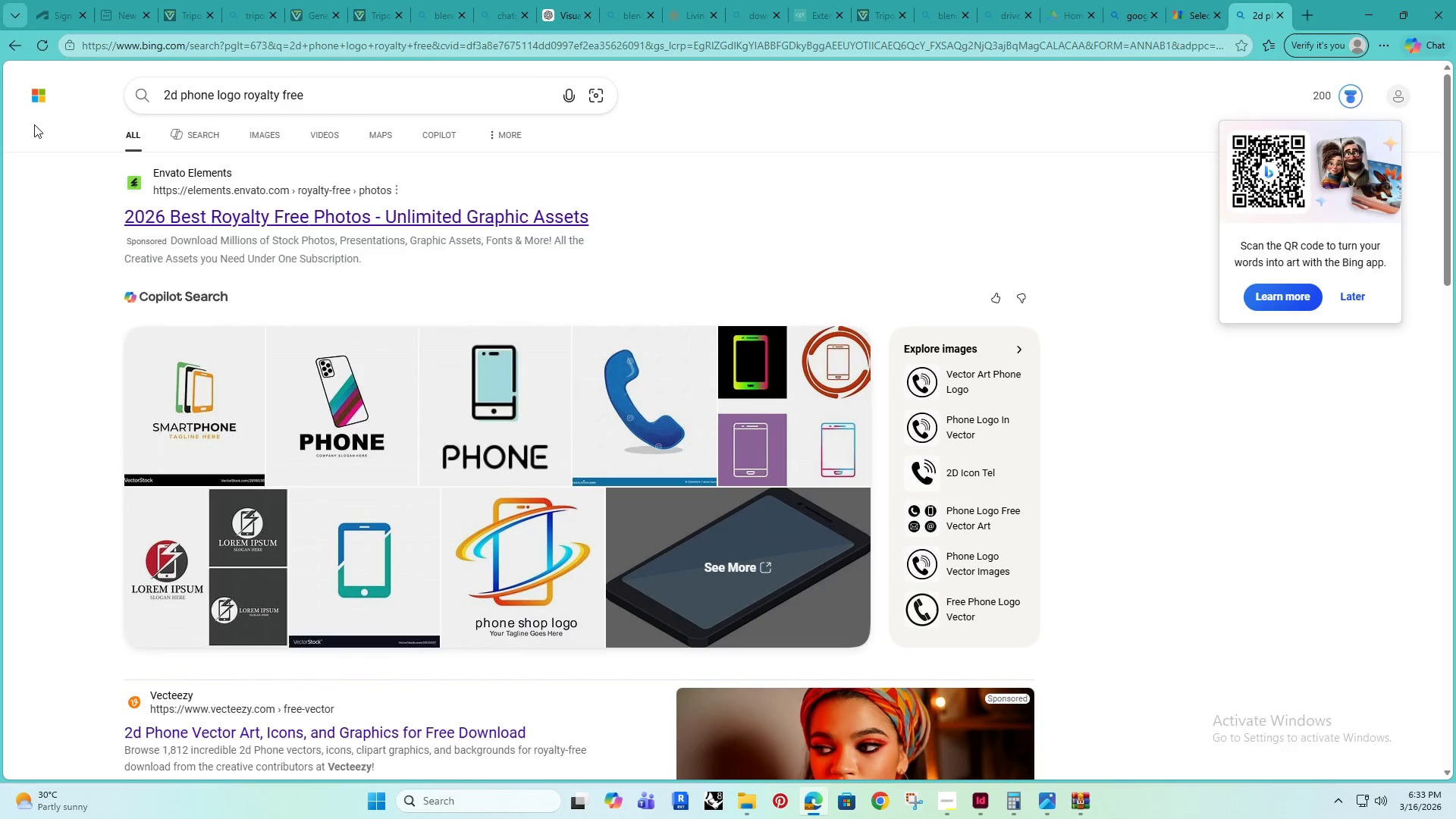 
left_click([265, 130])
 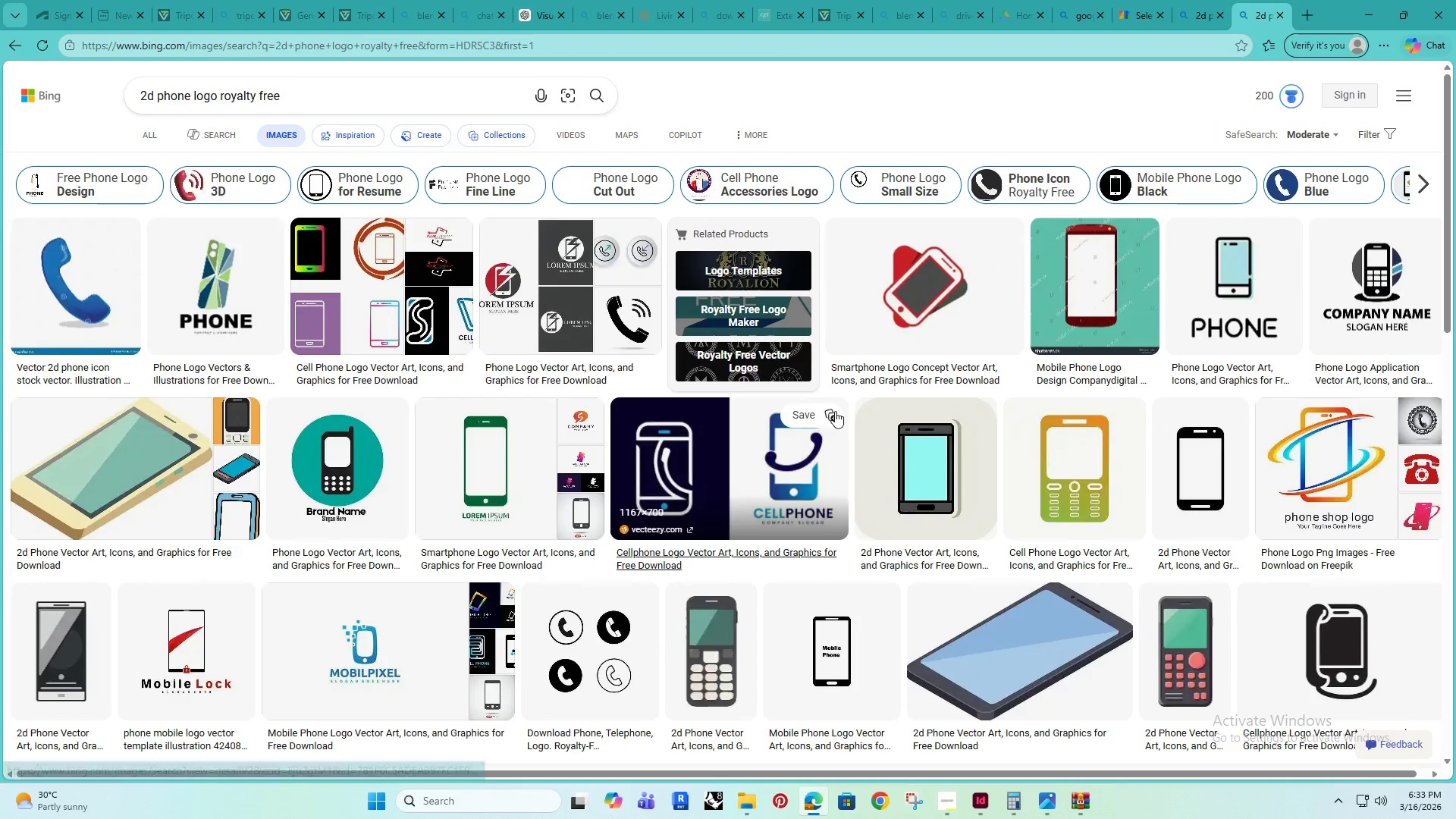 
scroll: coordinate [947, 401], scroll_direction: down, amount: 6.0
 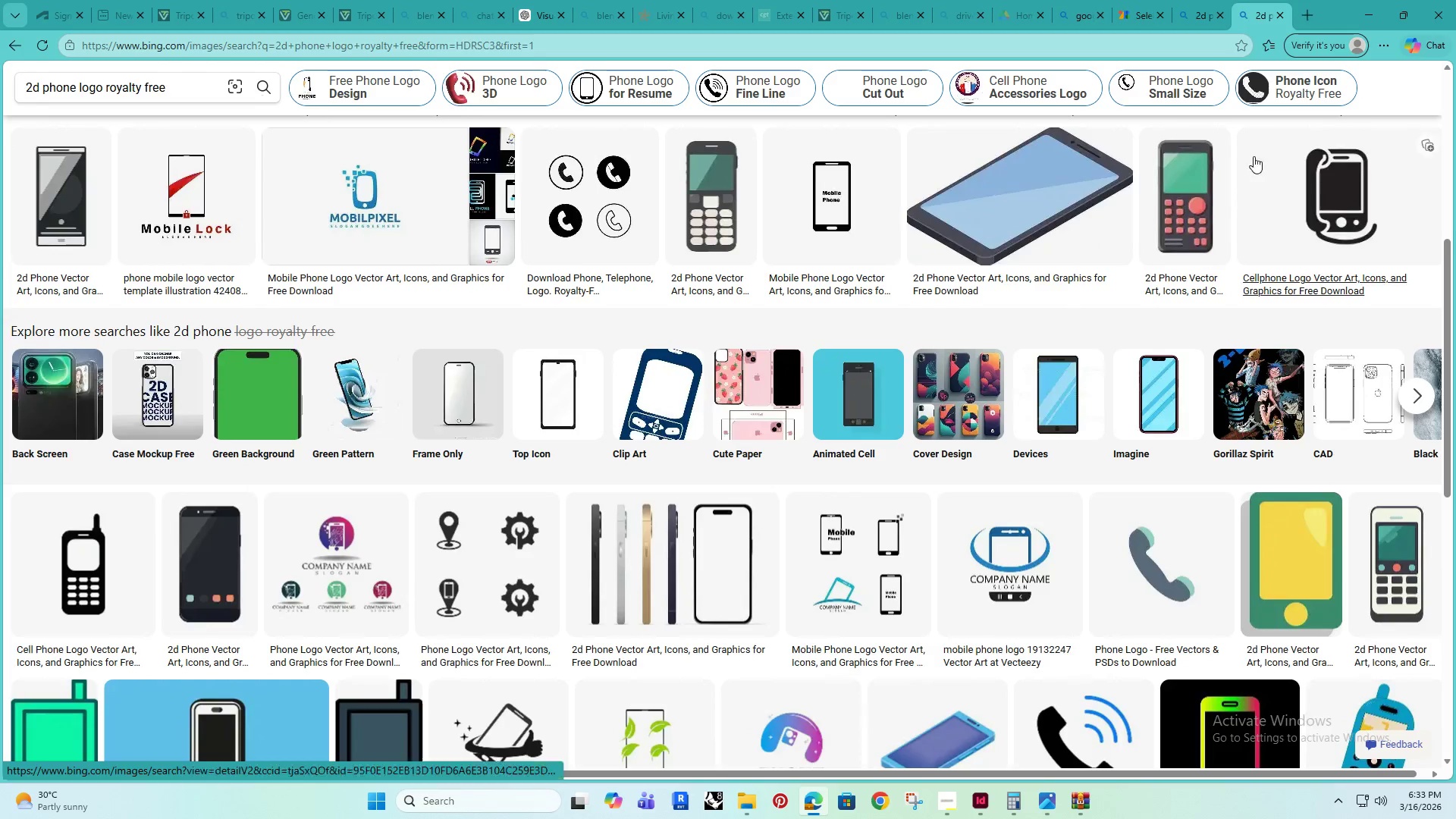 
left_click([1358, 8])
 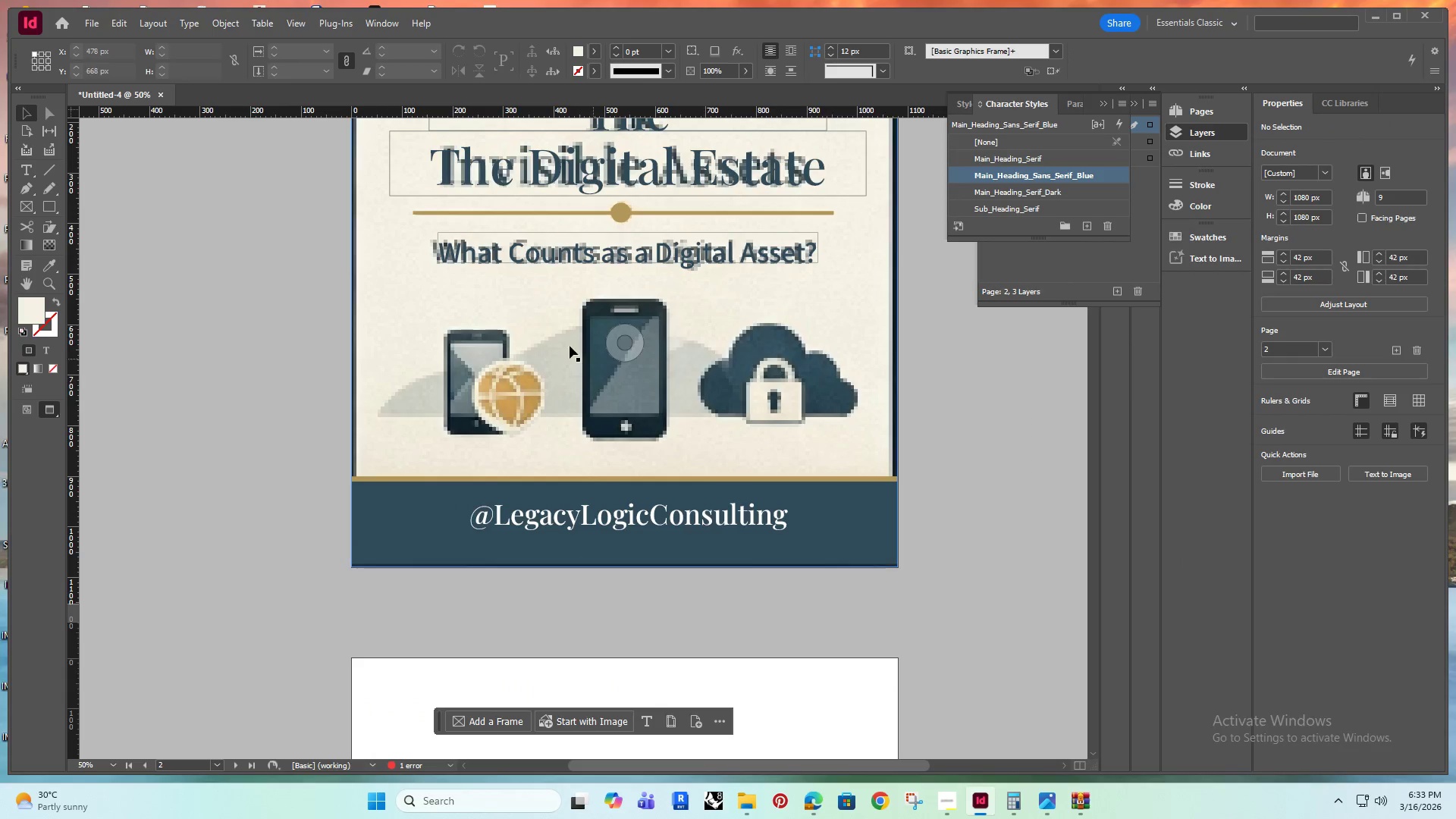 
hold_key(key=AltRight, duration=0.73)
scroll: coordinate [604, 355], scroll_direction: up, amount: 2.0
 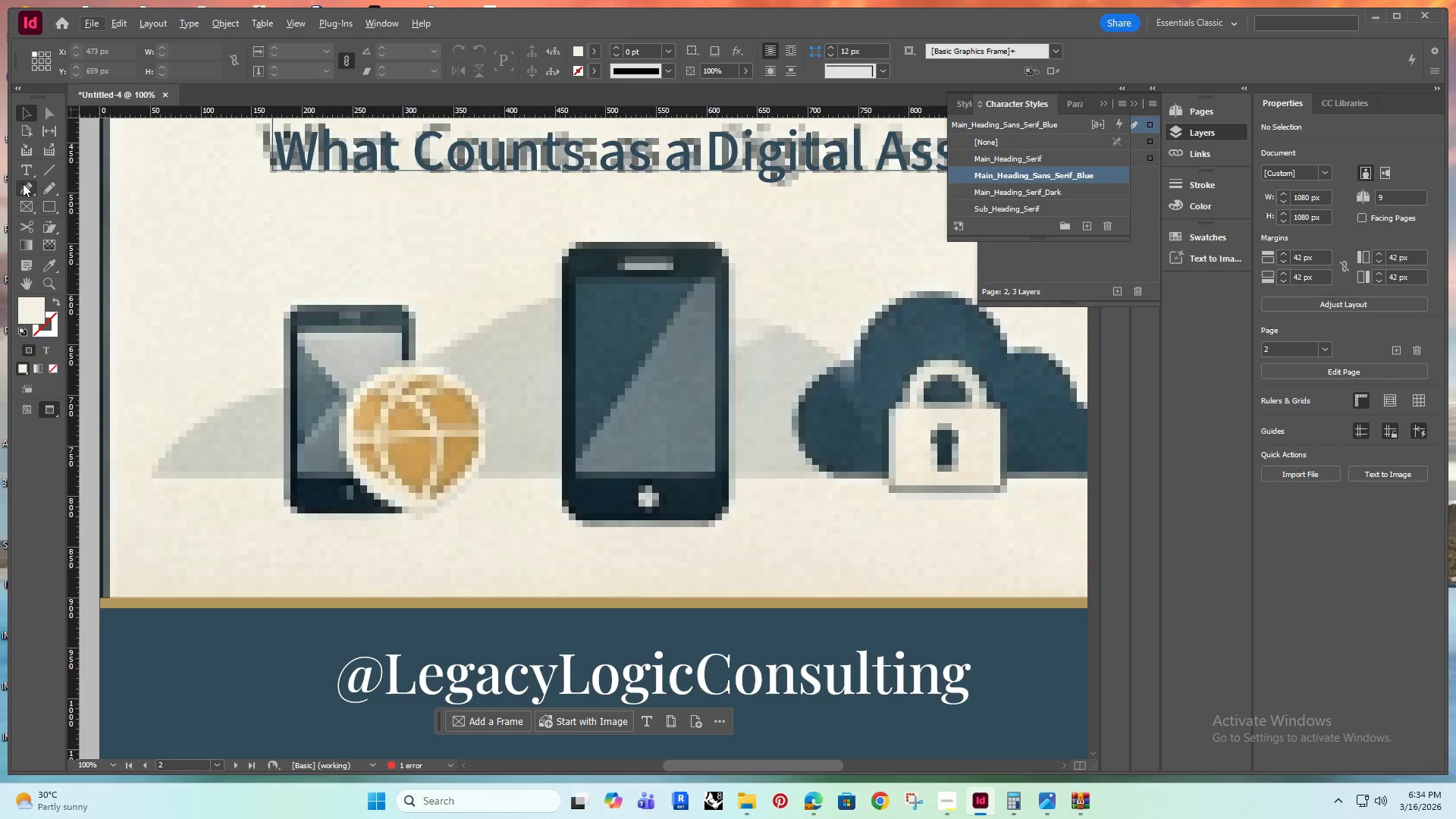 
left_click([23, 184])
 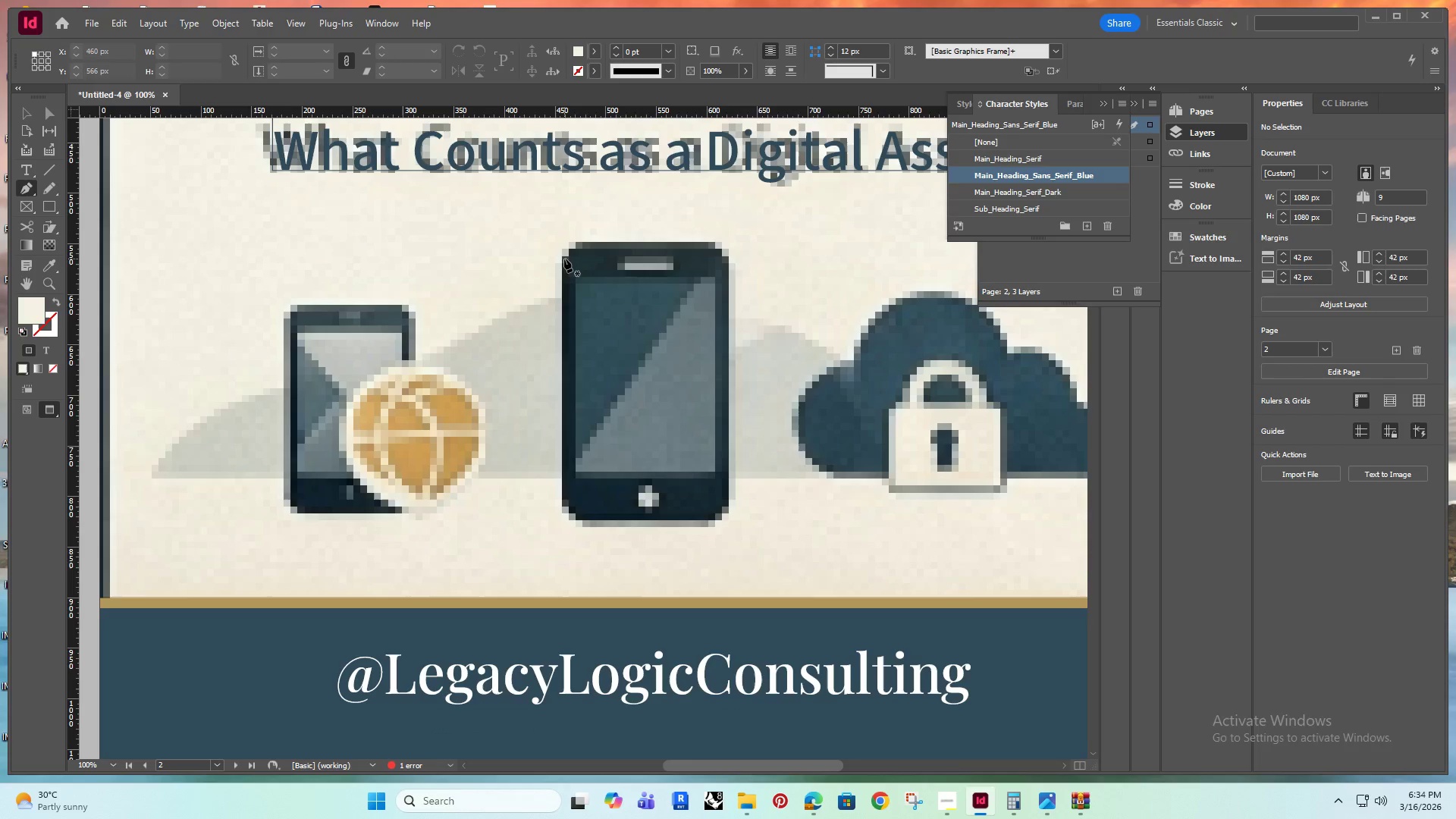 
hold_key(key=AltRight, duration=0.39)
scroll: coordinate [575, 250], scroll_direction: up, amount: 1.0
 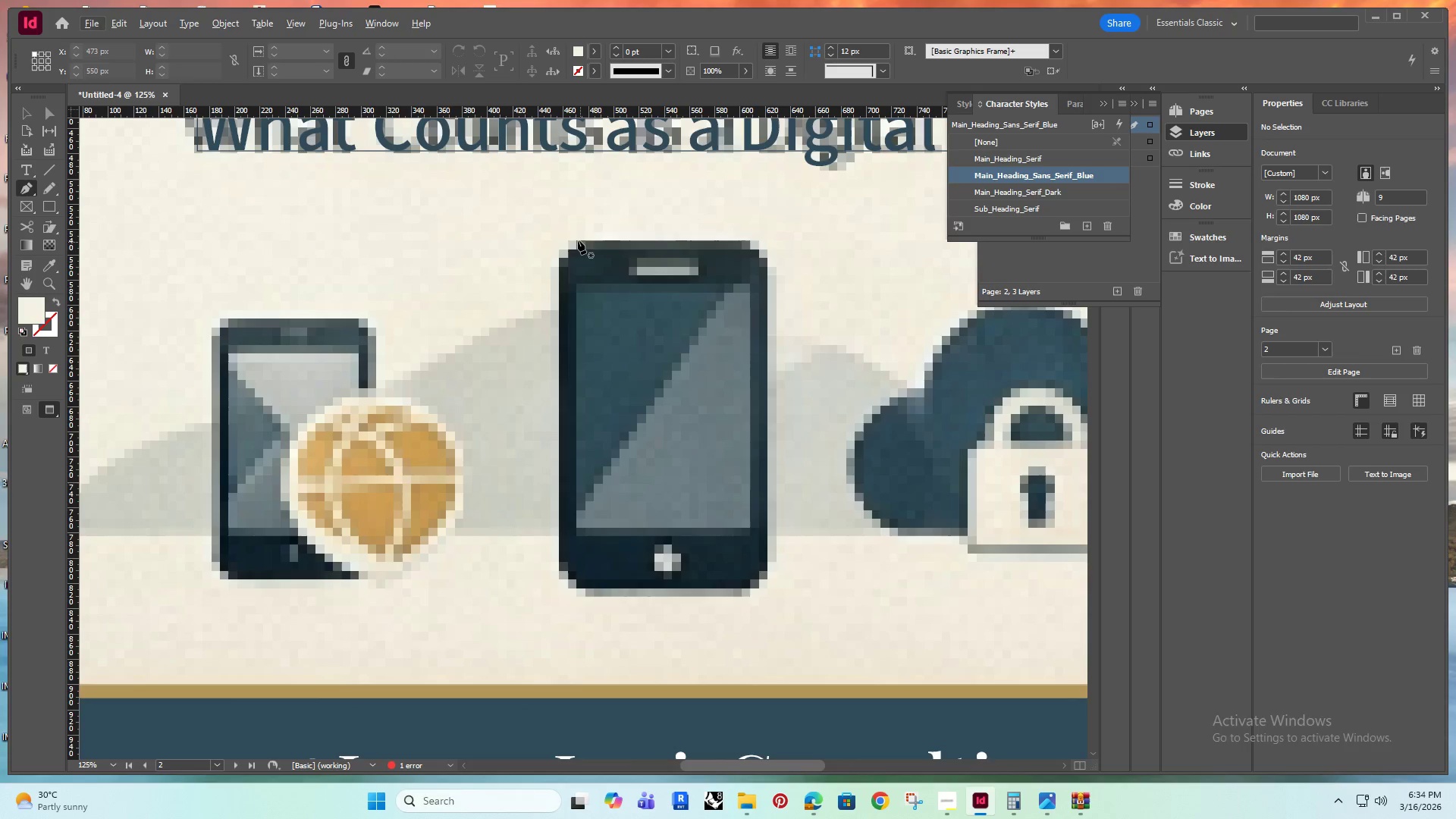 
left_click([576, 240])
 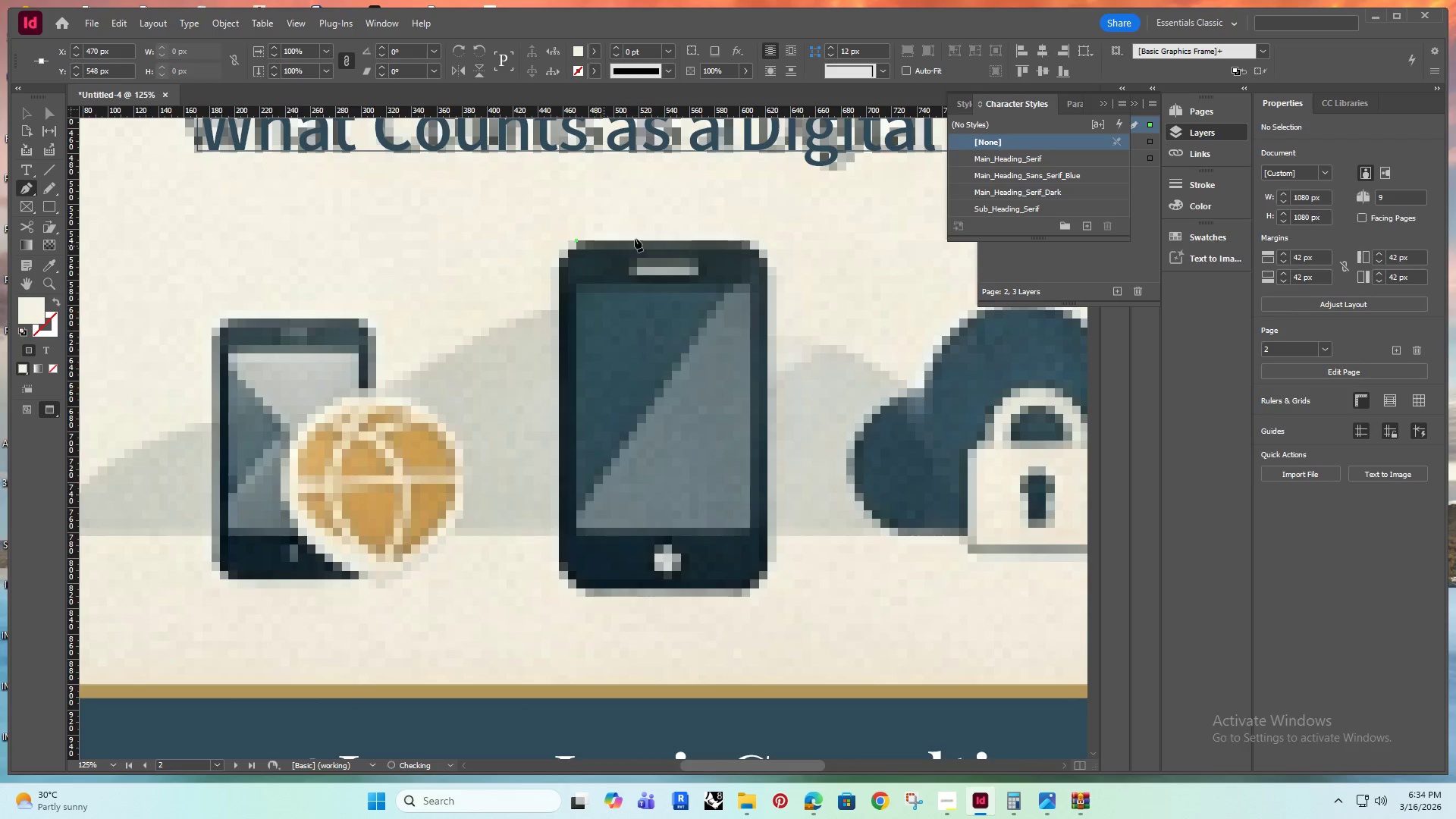 
hold_key(key=ShiftRight, duration=1.5)
 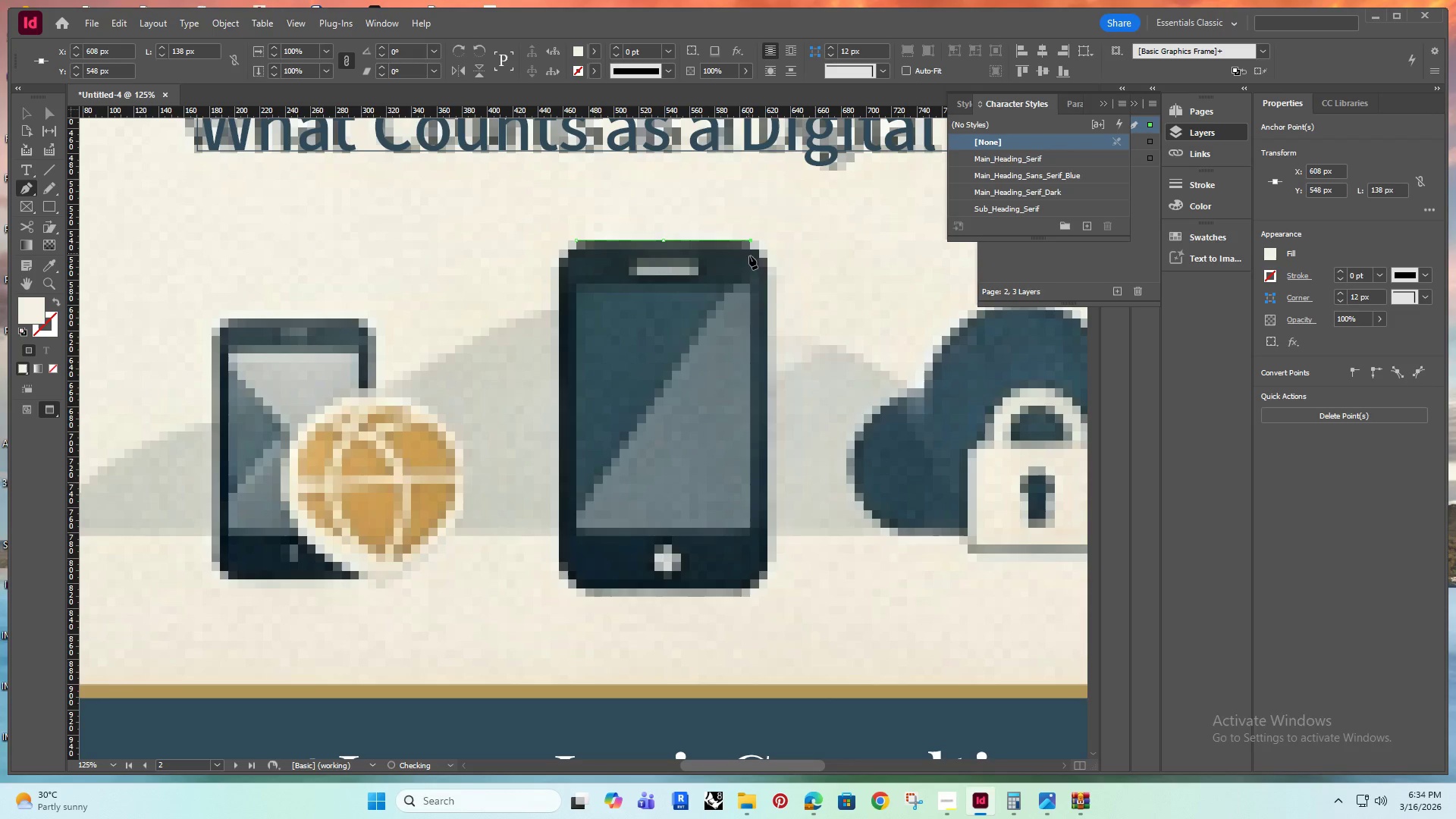 
hold_key(key=ShiftRight, duration=0.48)
left_click([751, 240])
 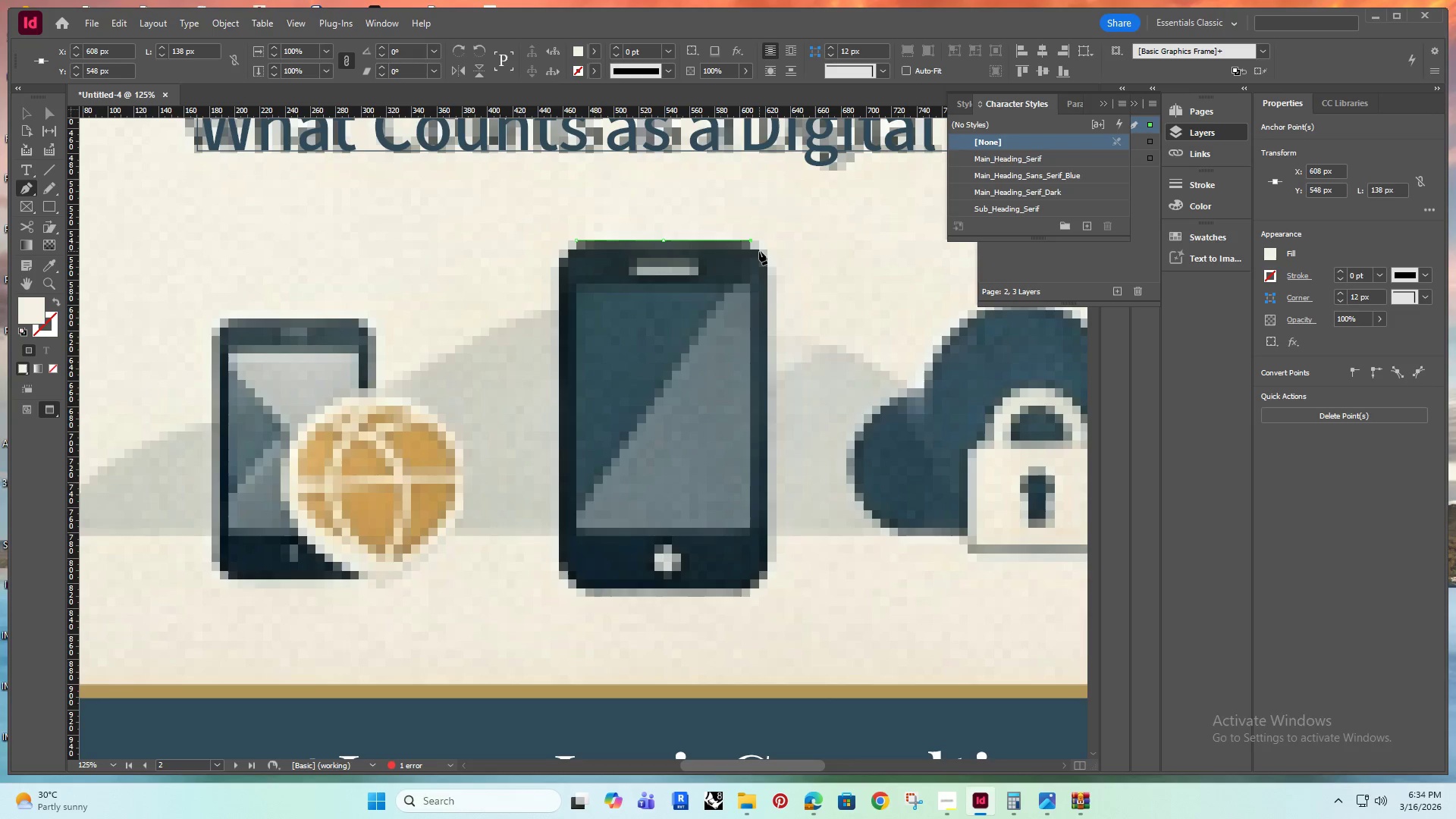 
left_click_drag(start_coordinate=[760, 249], to_coordinate=[771, 265])
 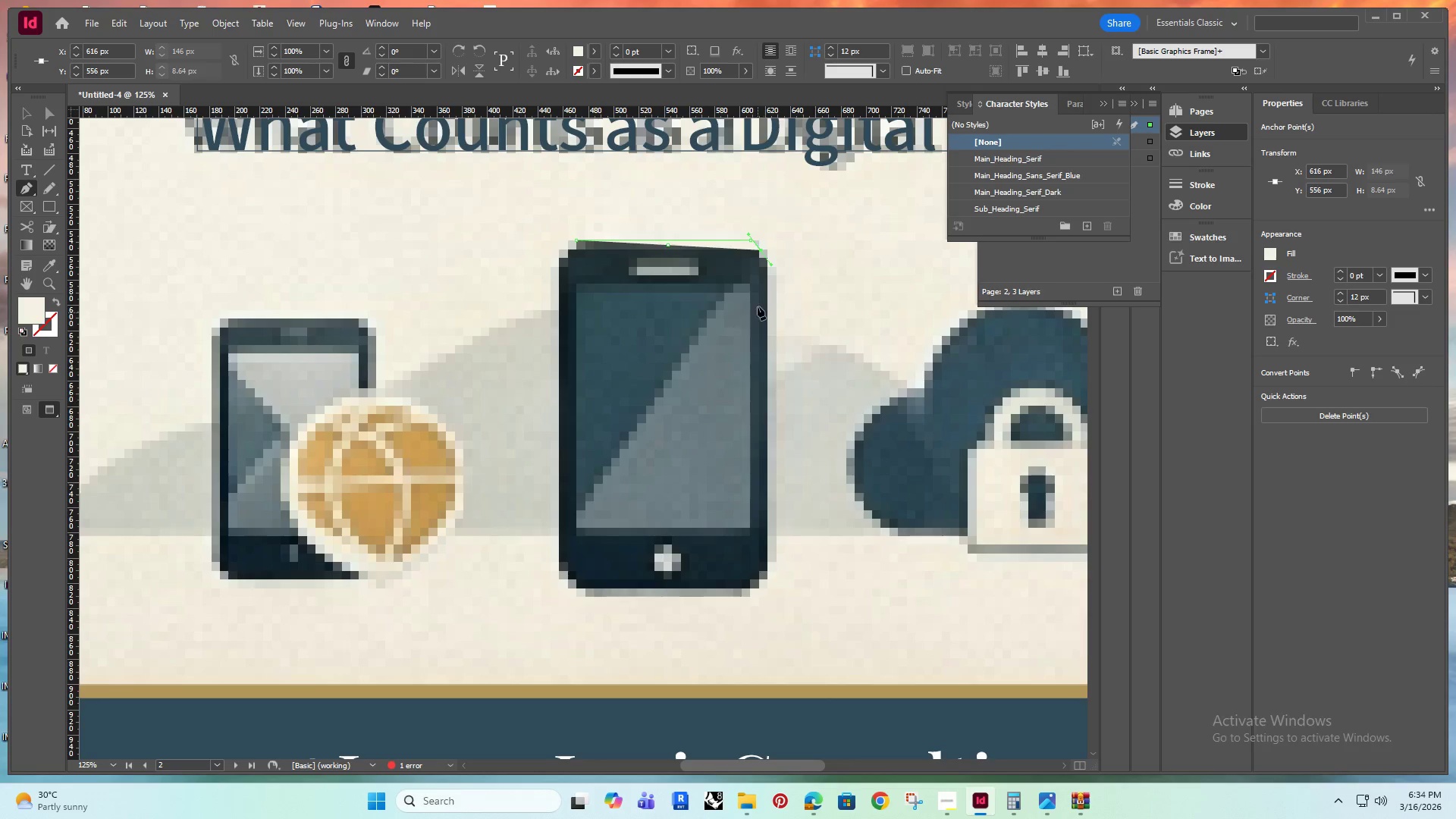 
hold_key(key=ShiftRight, duration=0.89)
 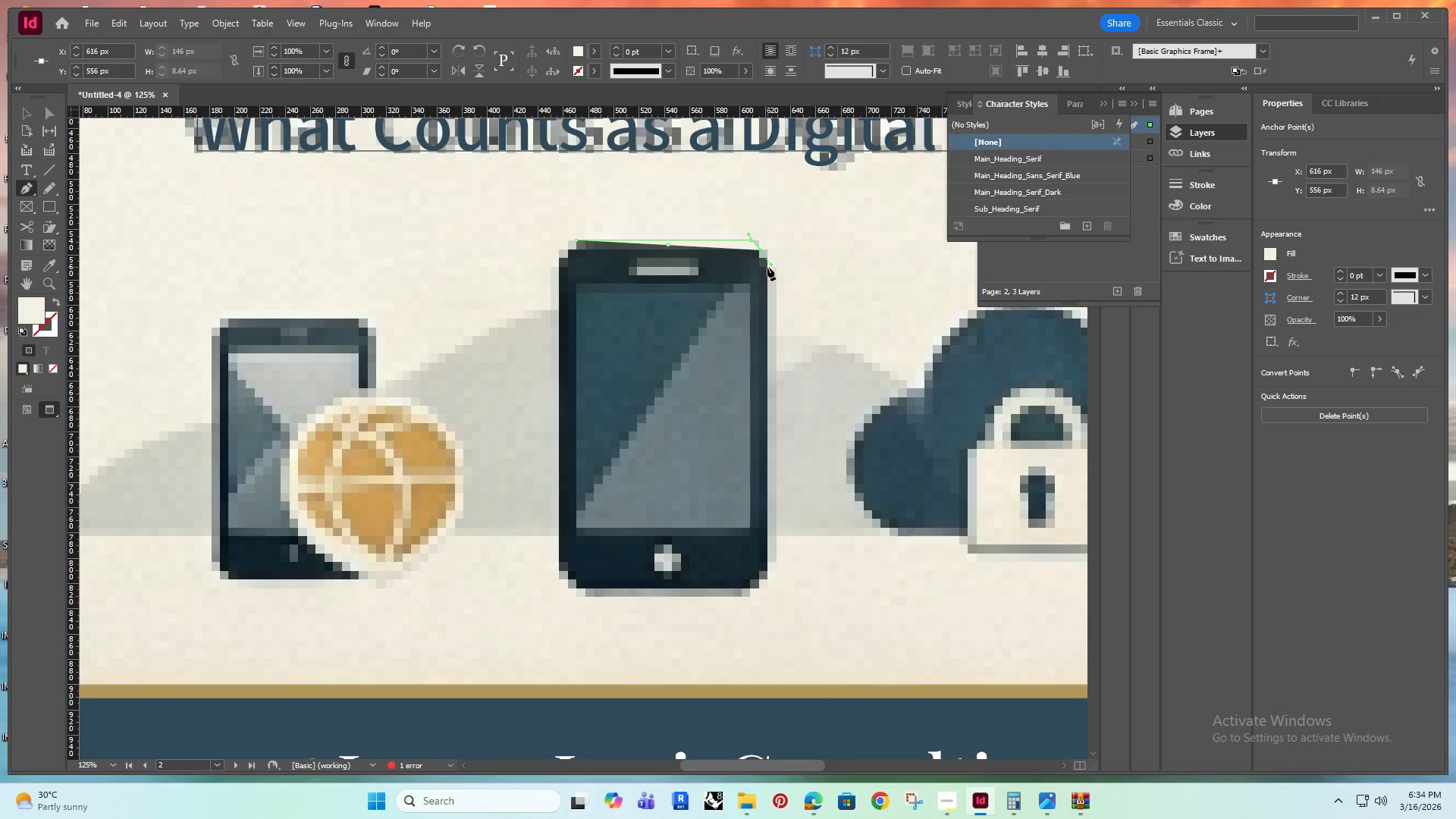 
left_click([767, 267])
 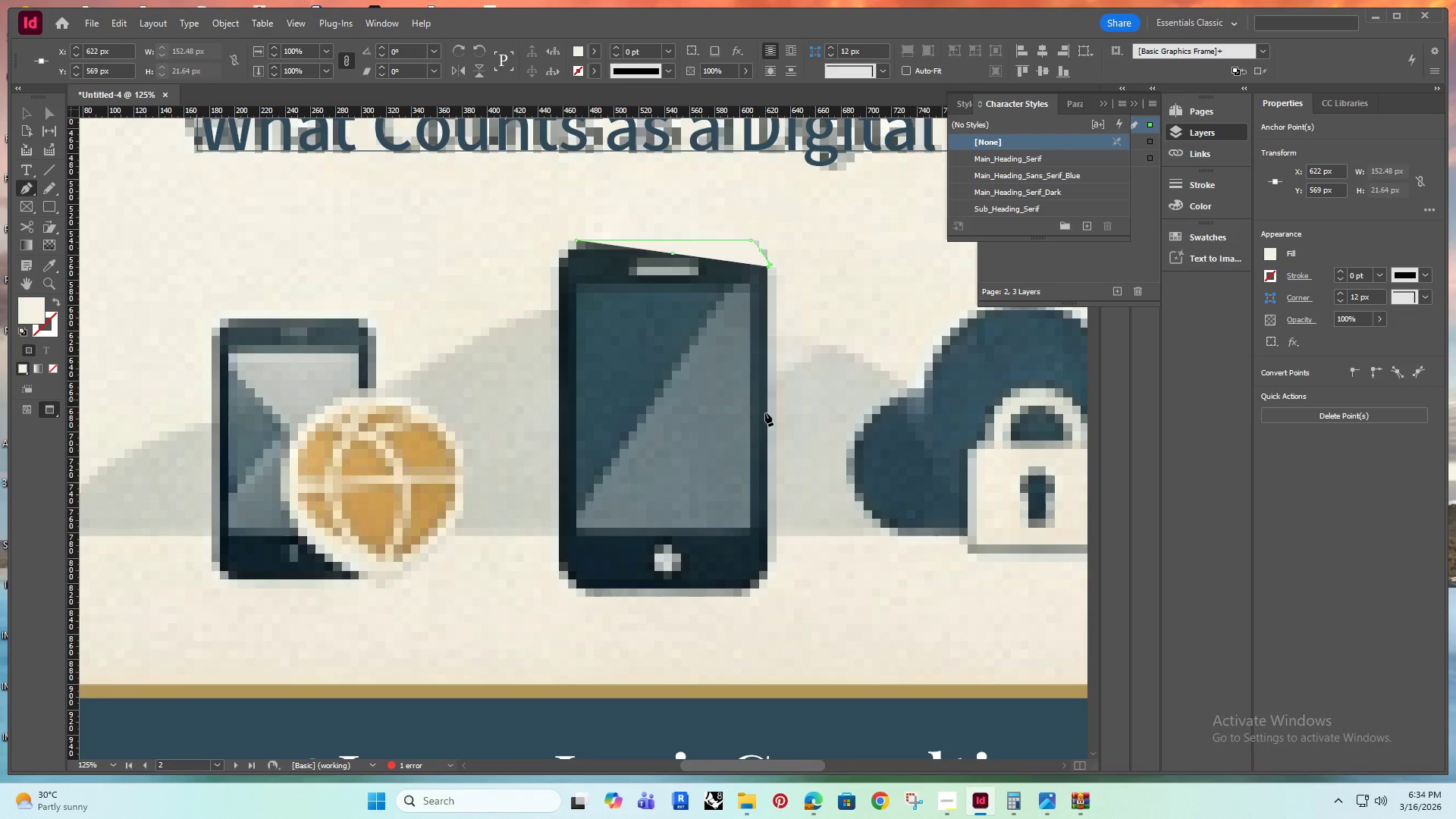 
hold_key(key=ShiftRight, duration=1.5)
 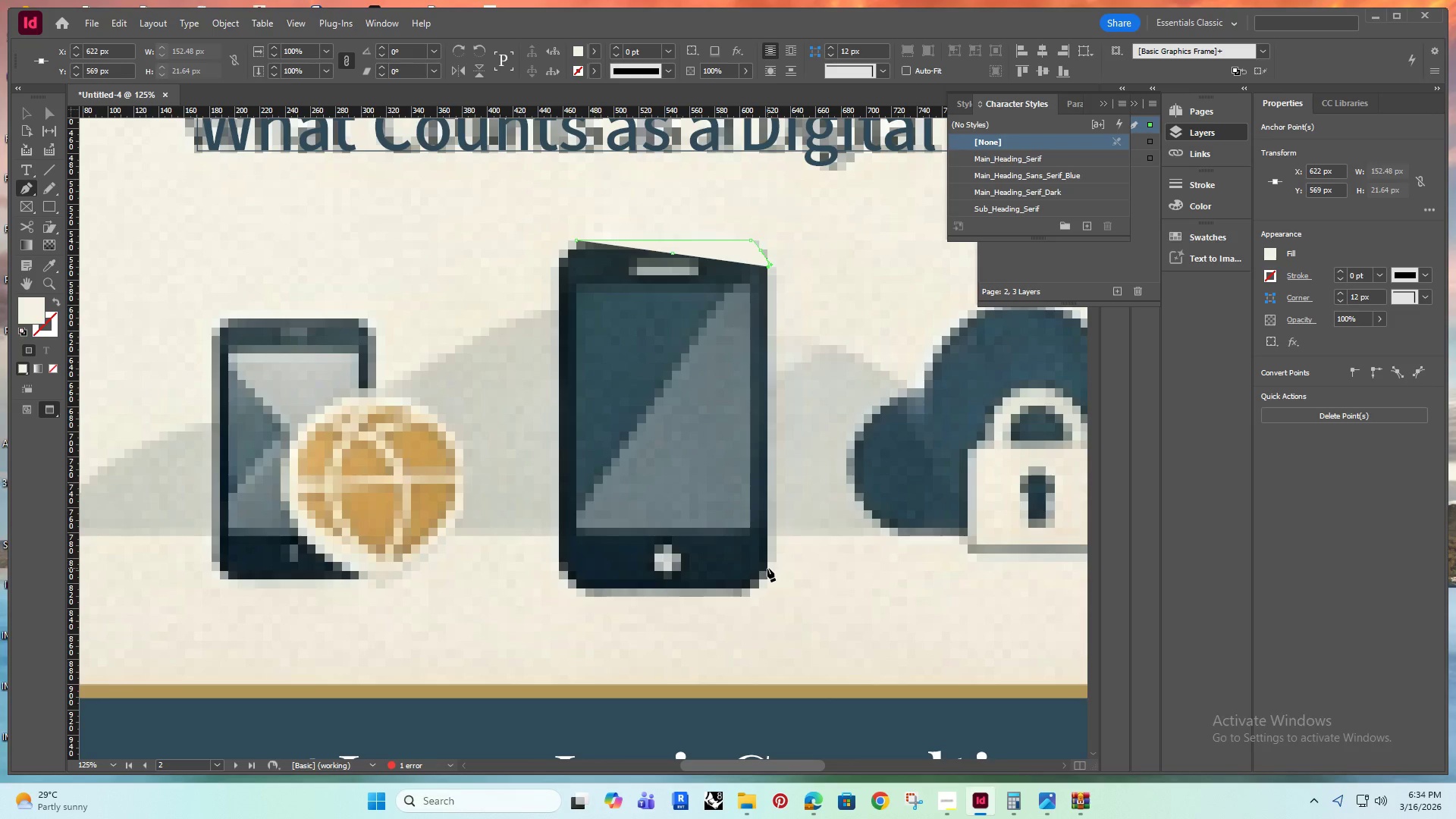 
hold_key(key=ShiftRight, duration=0.89)
left_click([767, 568])
 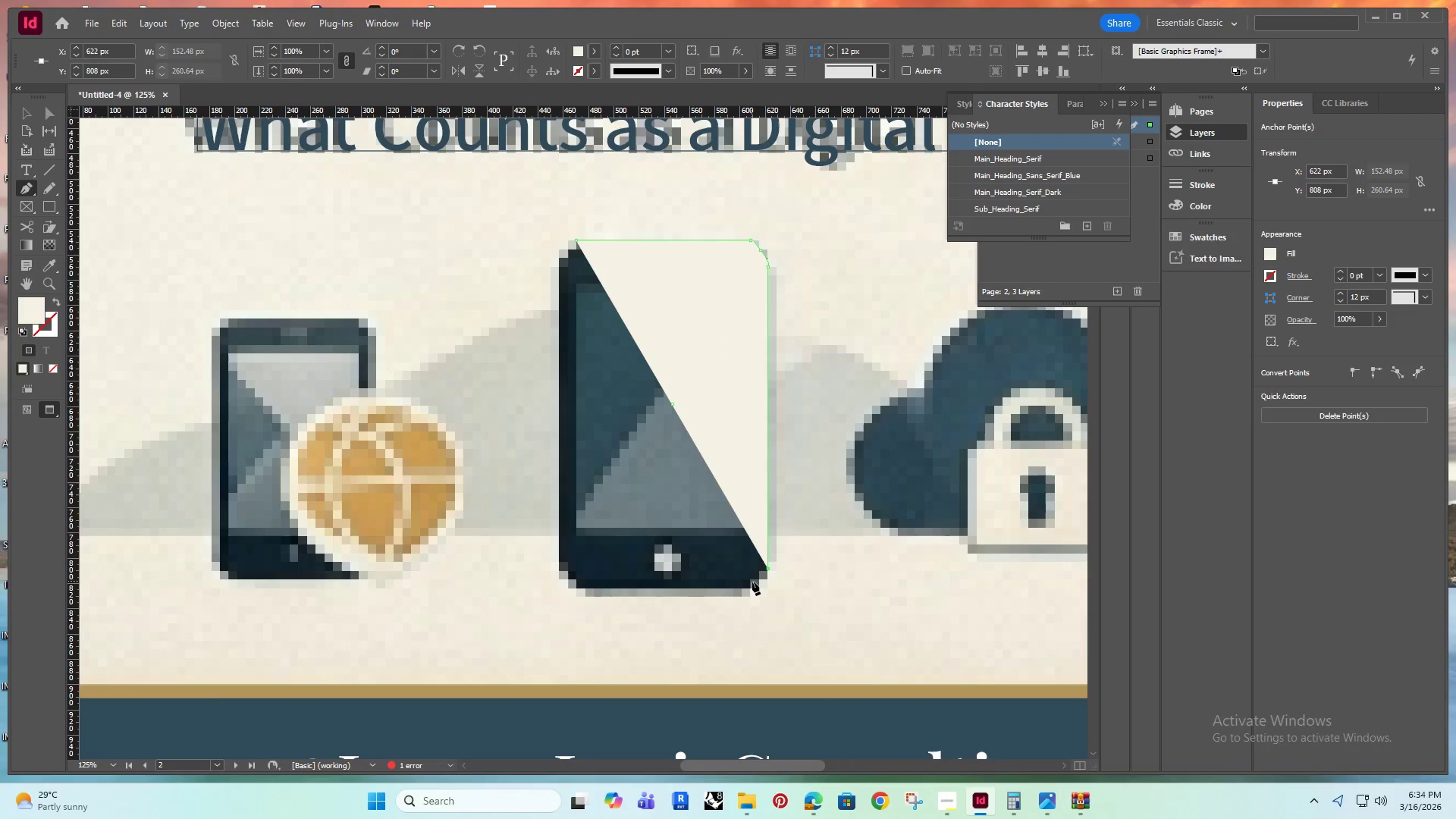 
left_click_drag(start_coordinate=[756, 582], to_coordinate=[749, 587])
 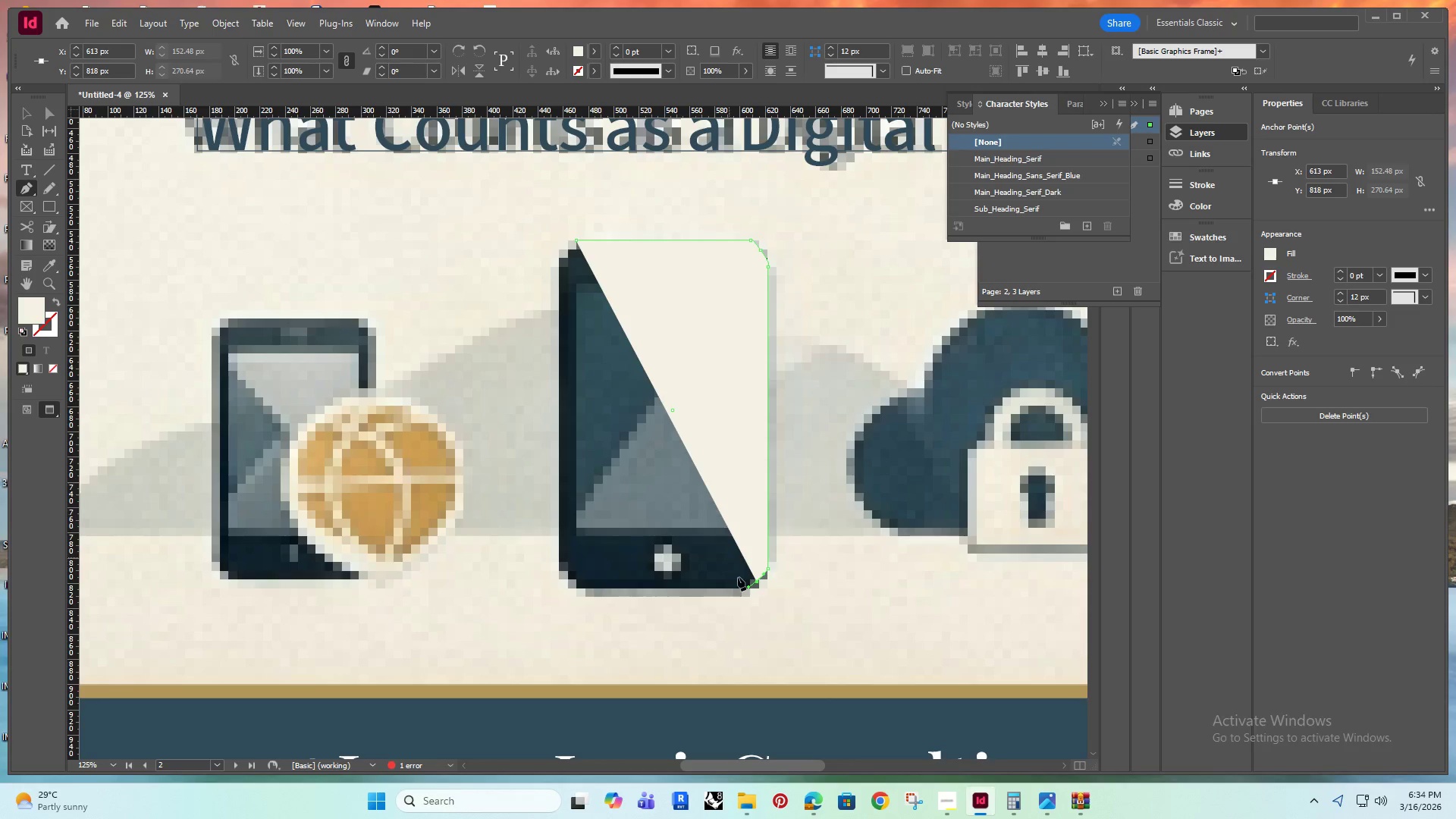 
hold_key(key=ShiftRight, duration=0.95)
left_click([745, 588])
 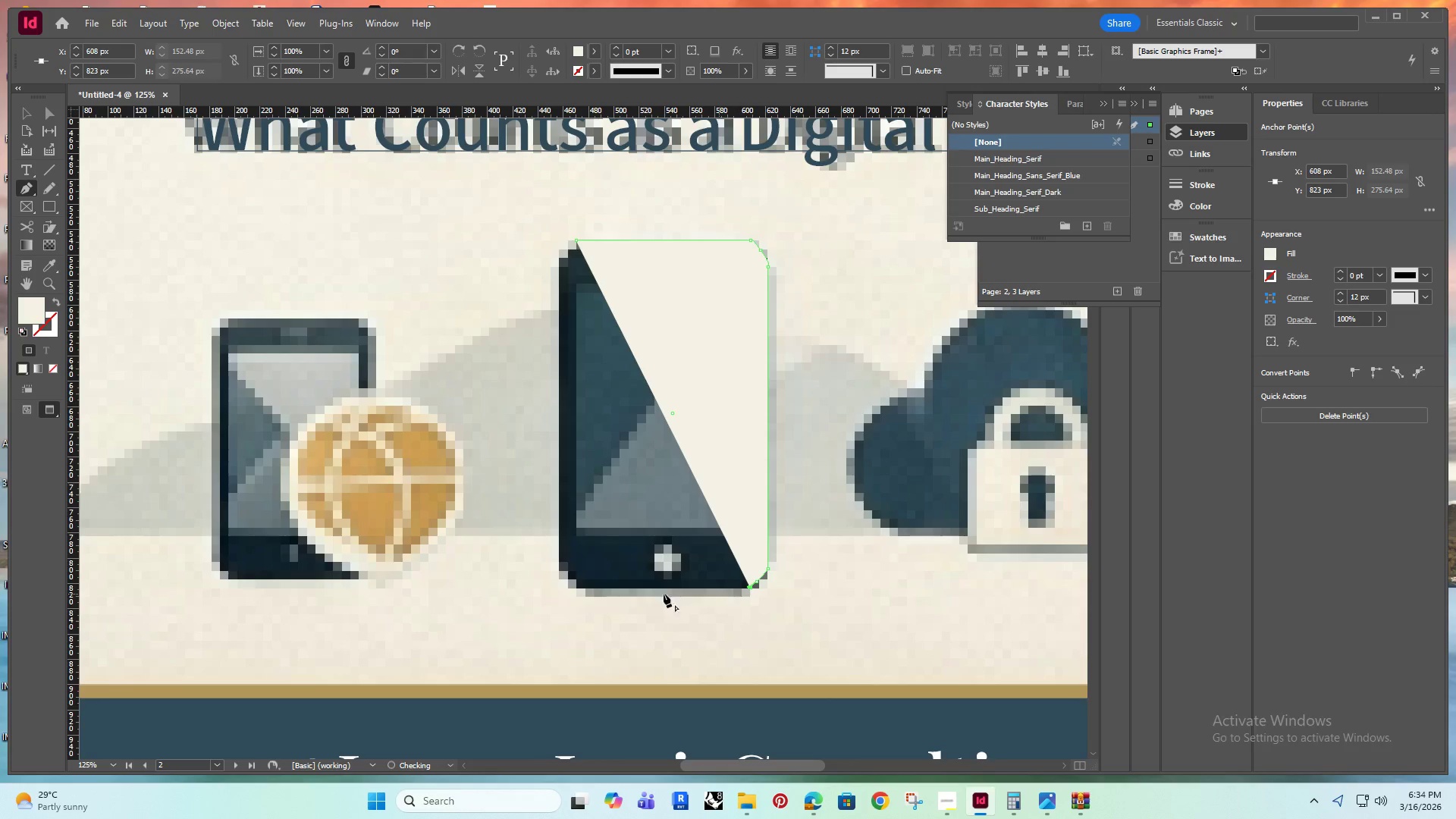 
hold_key(key=ShiftRight, duration=1.52)
 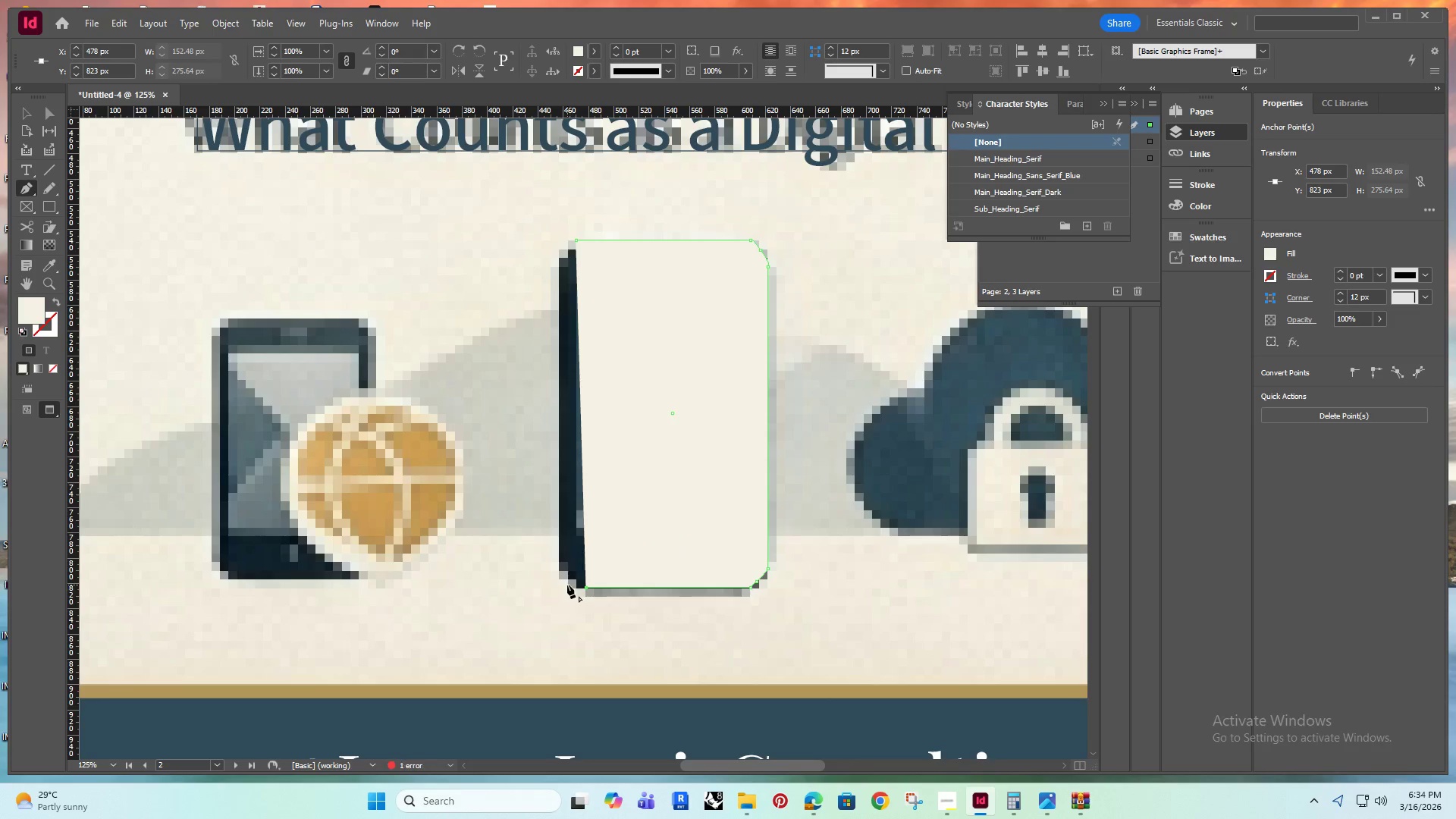 
hold_key(key=ShiftRight, duration=0.39)
 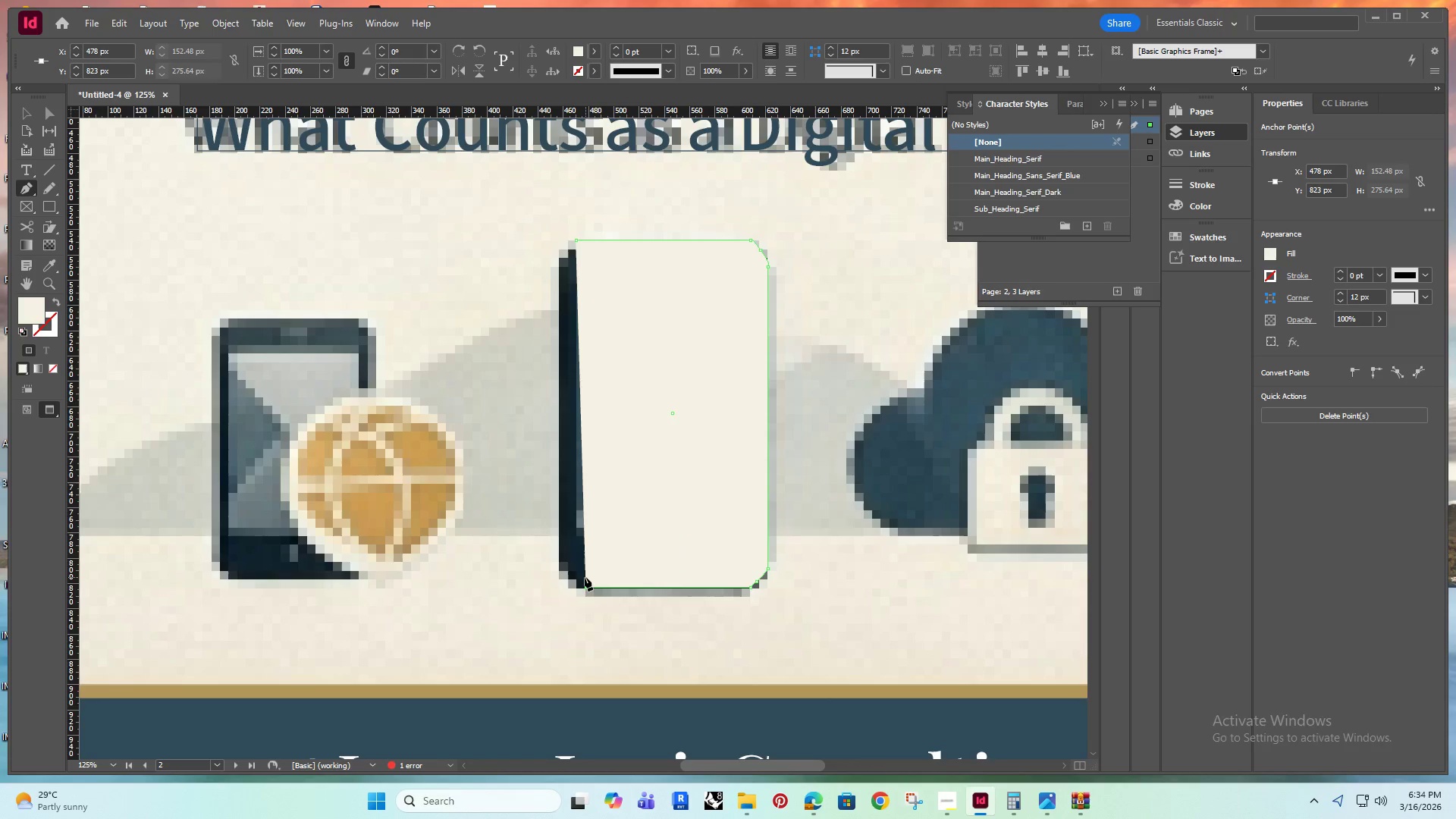 
hold_key(key=ShiftRight, duration=1.5)
 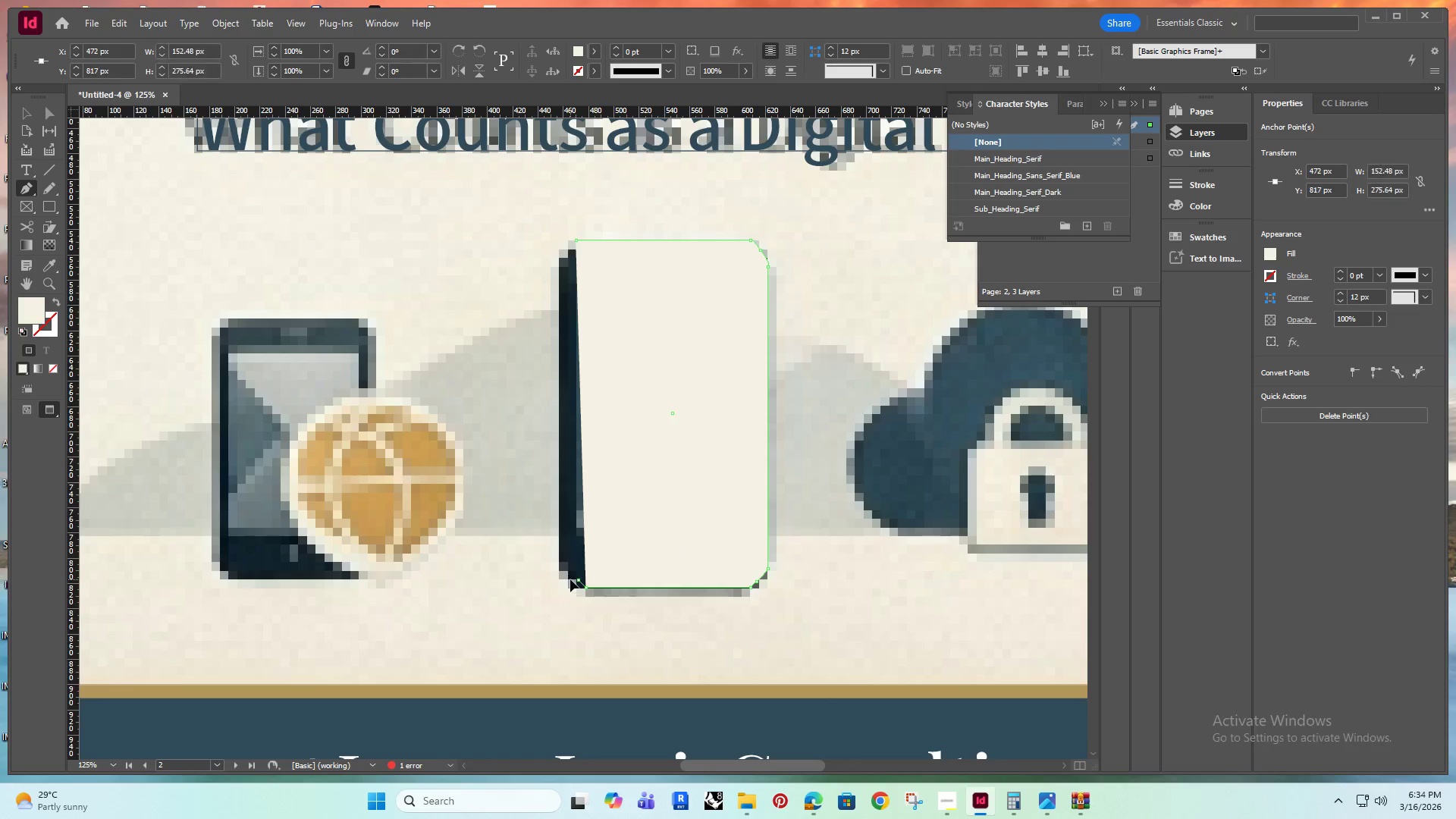 
hold_key(key=ShiftRight, duration=1.0)
left_click([570, 579])
 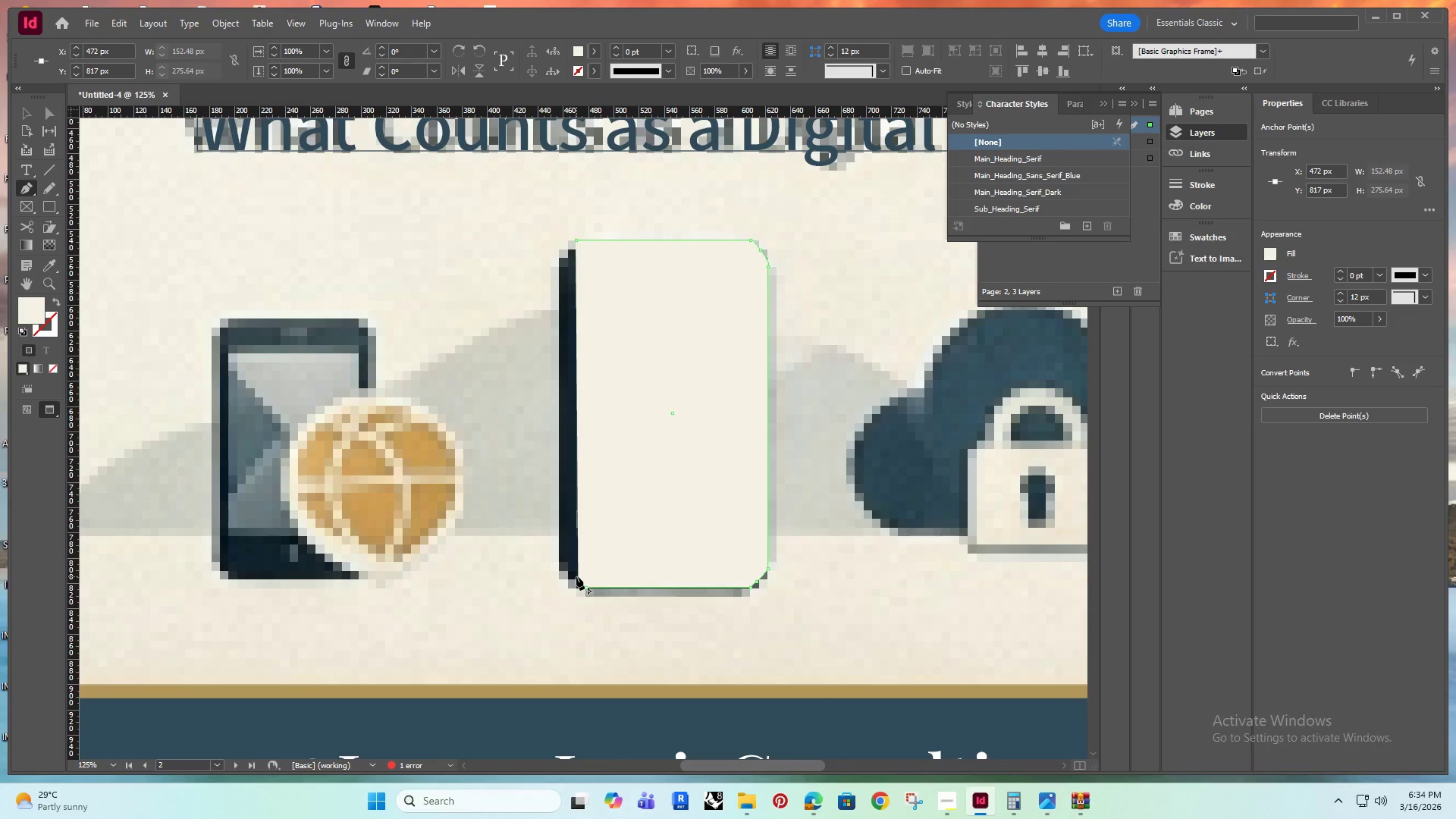 
key(Control+Z)
 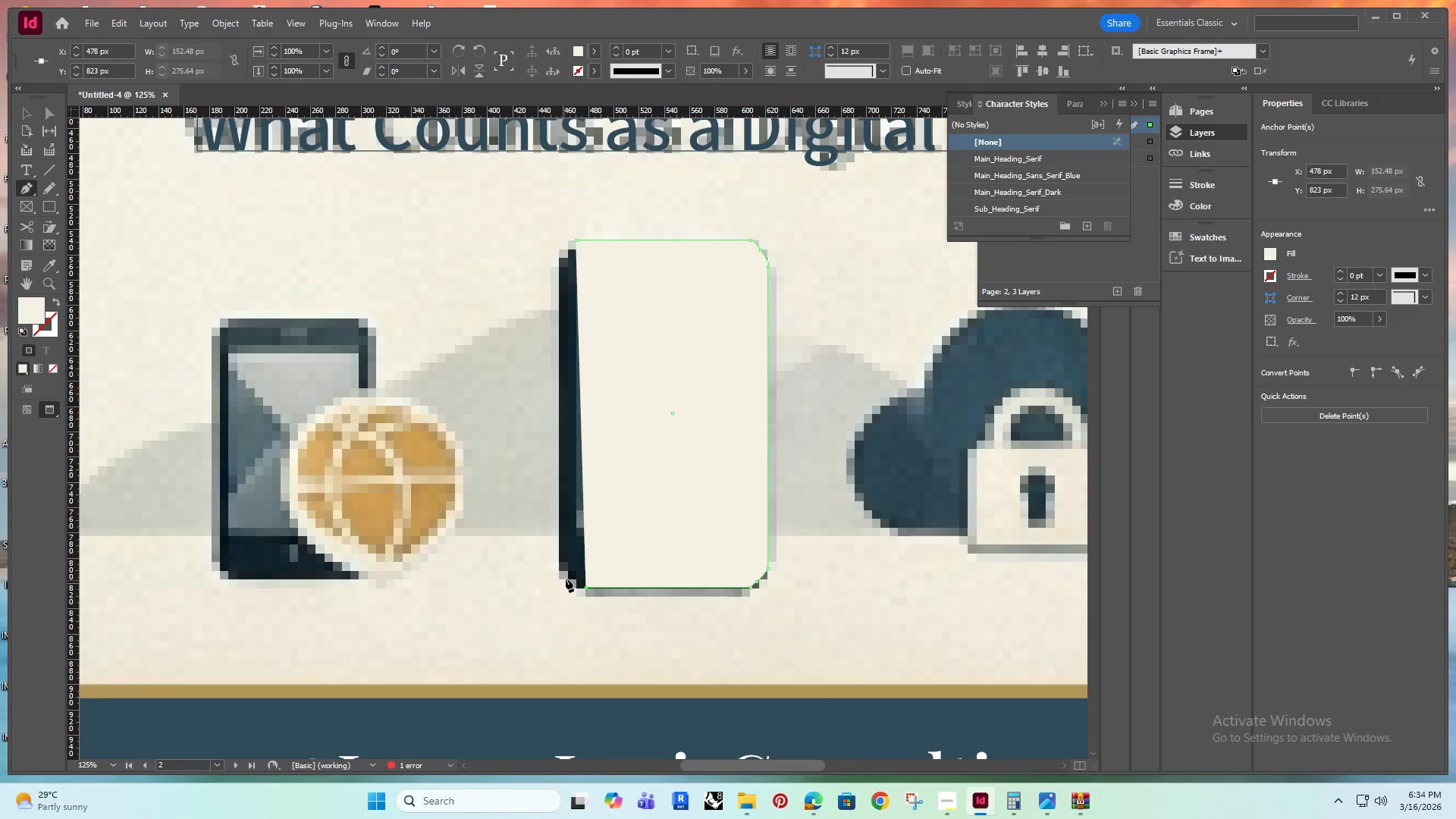 
left_click_drag(start_coordinate=[570, 578], to_coordinate=[576, 583])
 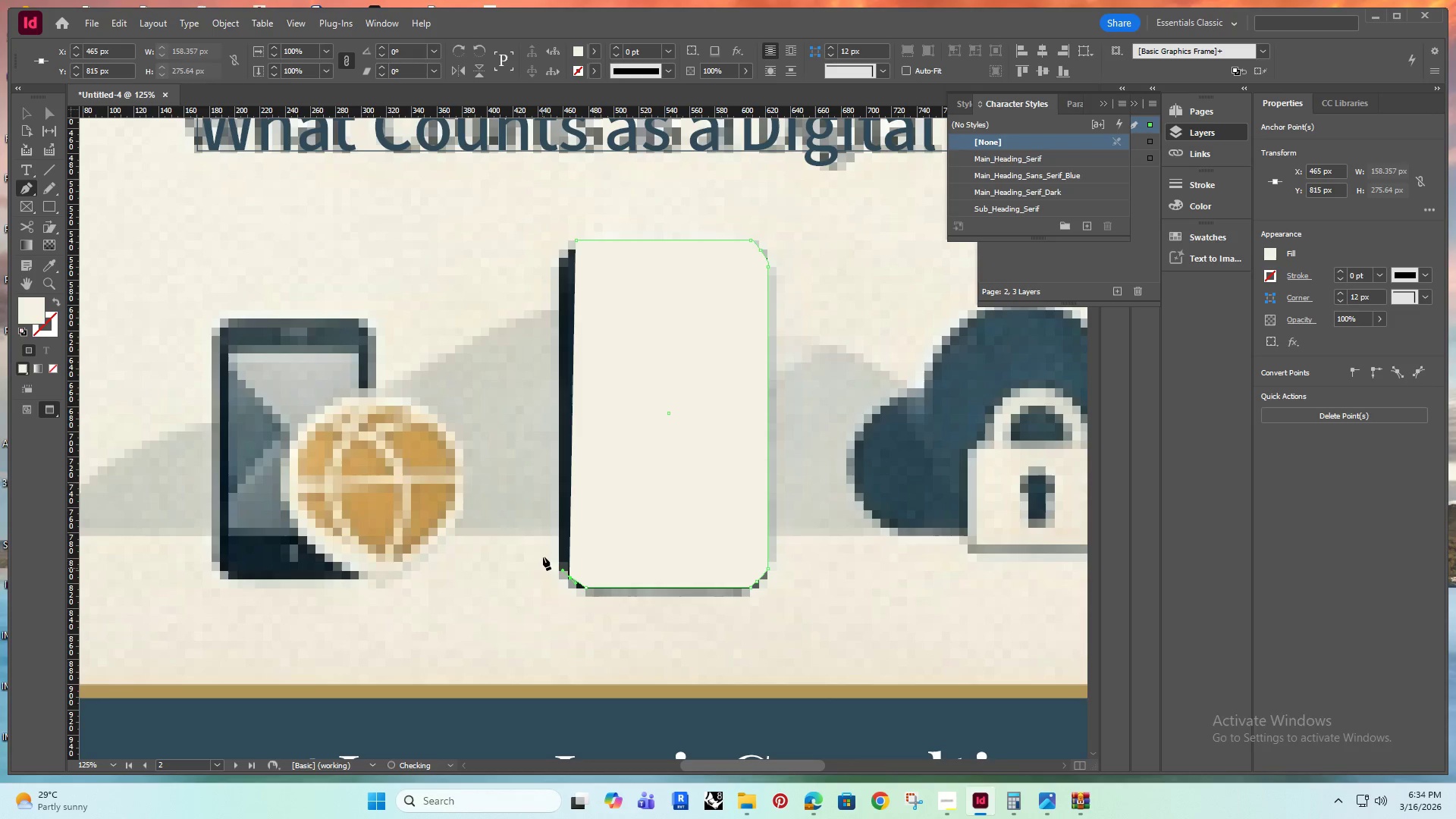 
hold_key(key=ShiftRight, duration=0.86)
left_click([558, 563])
 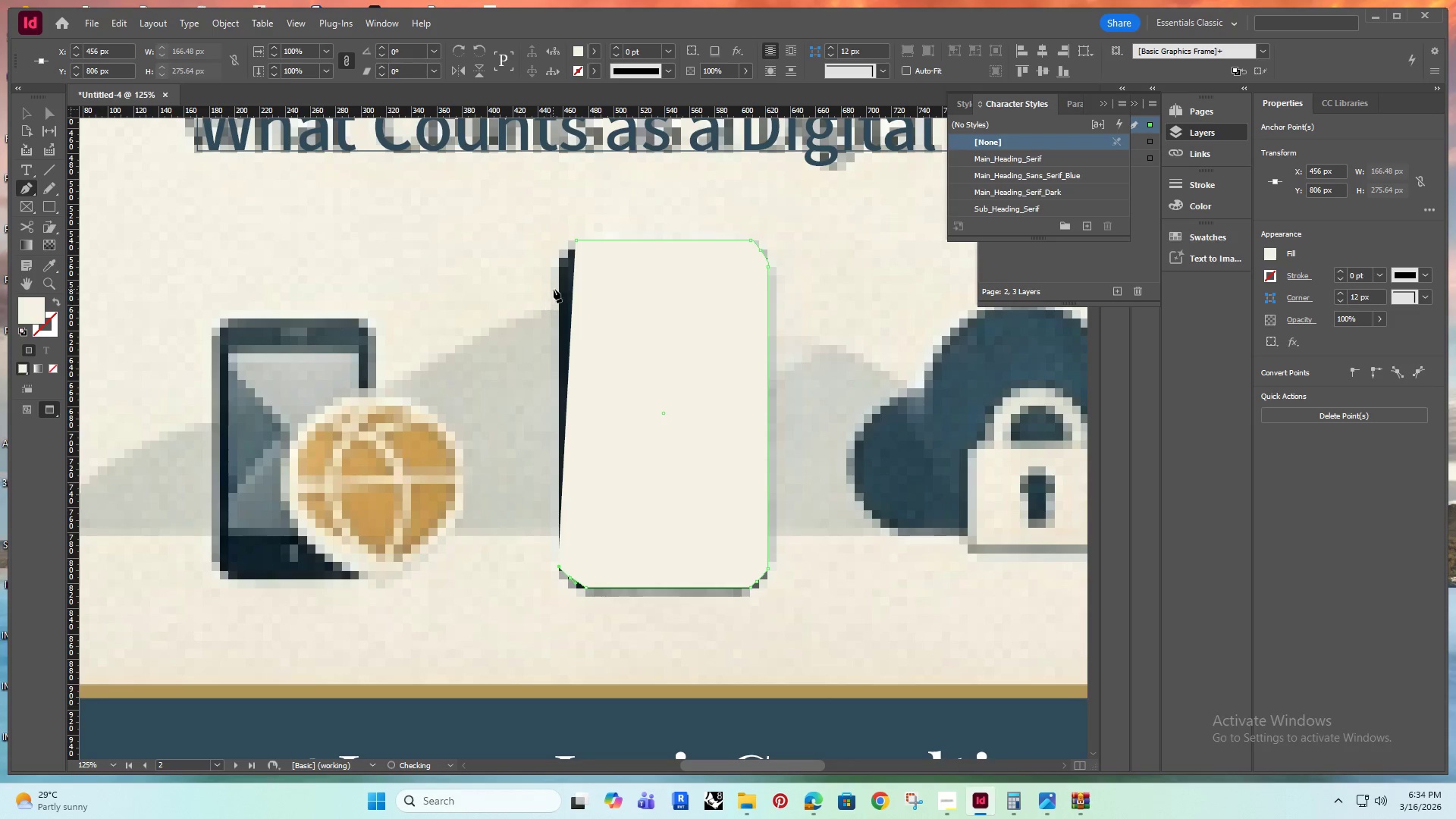 
hold_key(key=ShiftRight, duration=0.7)
left_click([560, 261])
 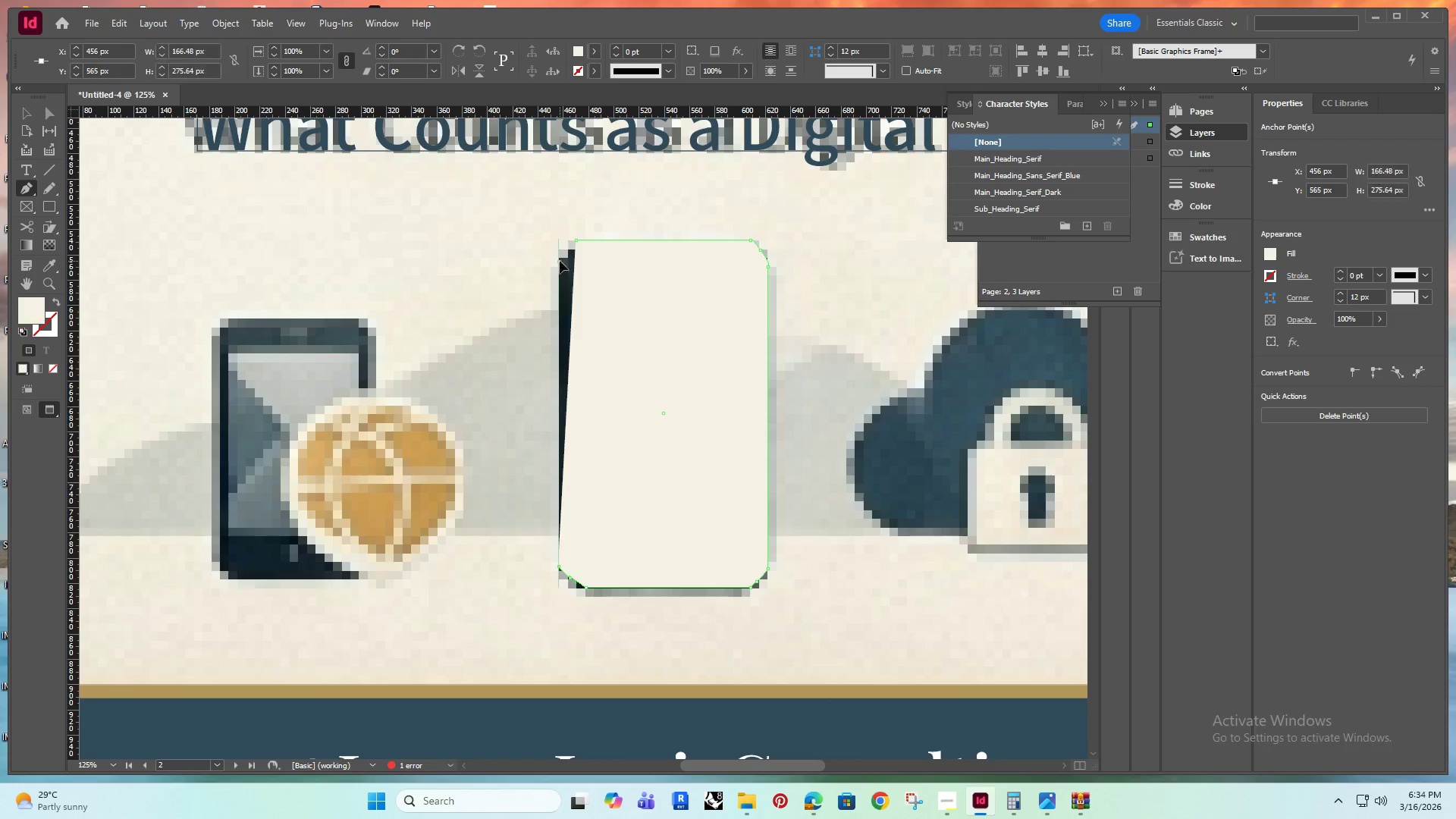 
hold_key(key=ShiftRight, duration=1.5)
 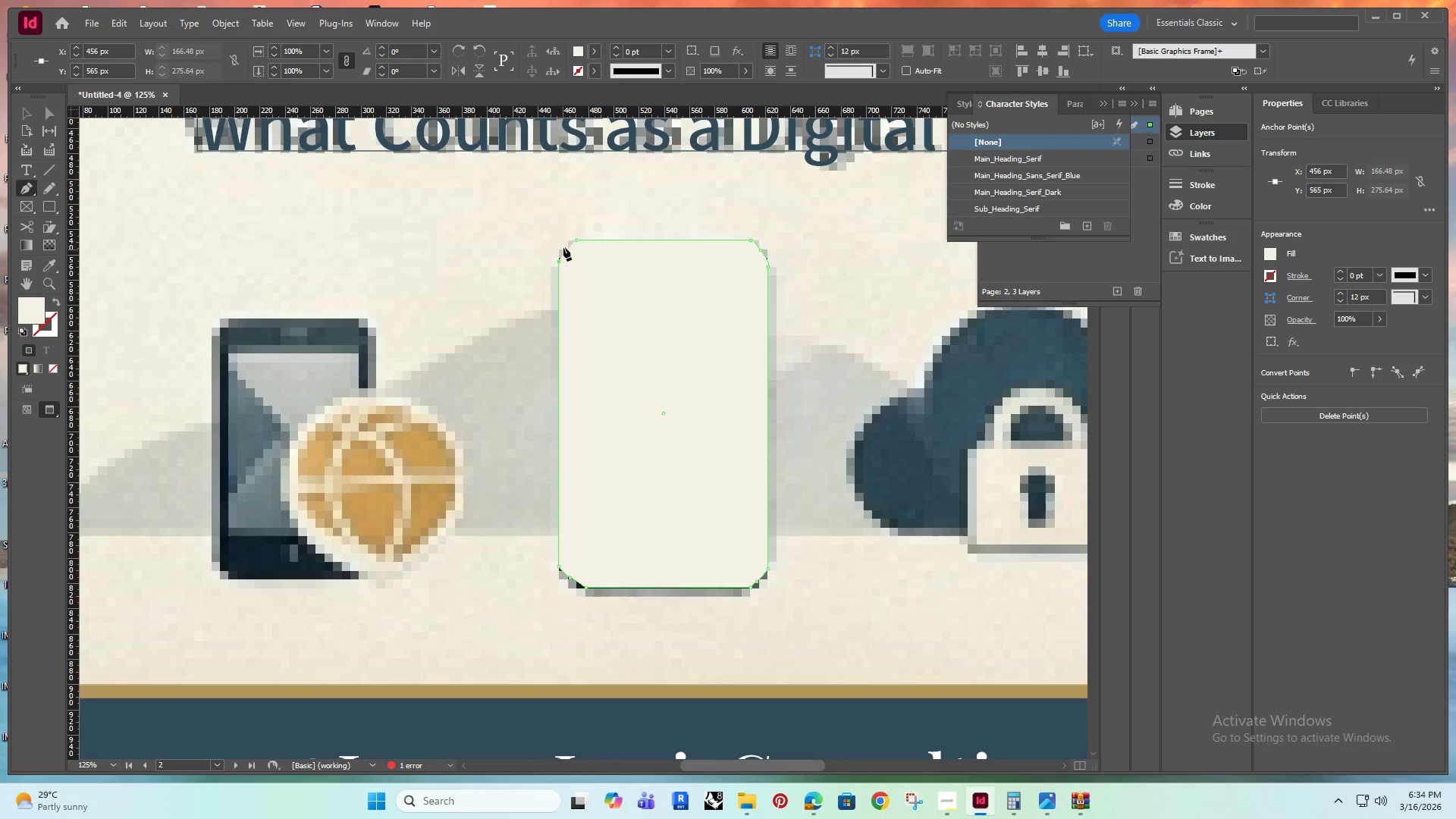 
key(Shift+ShiftRight)
 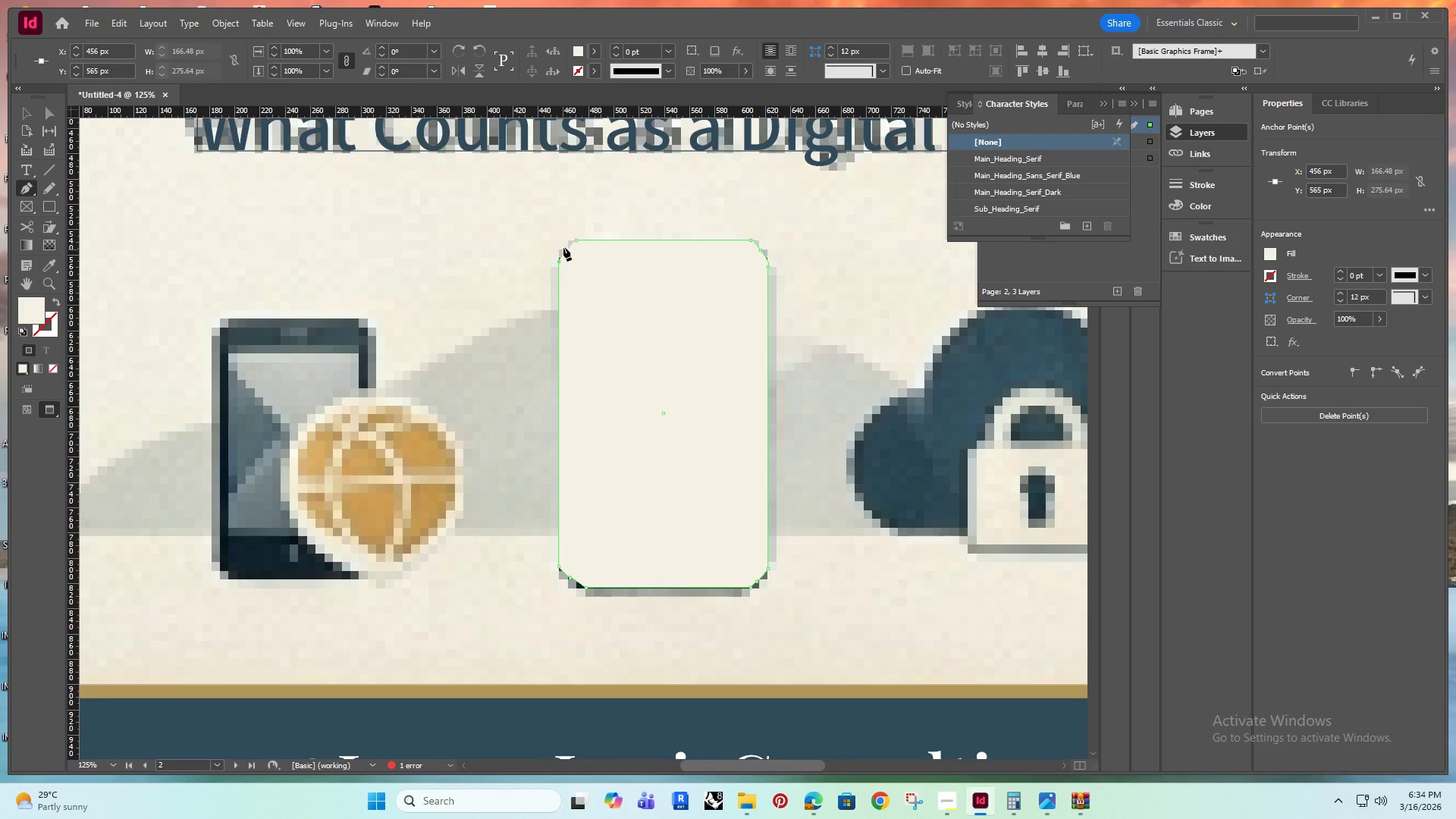 
key(Shift+ShiftRight)
 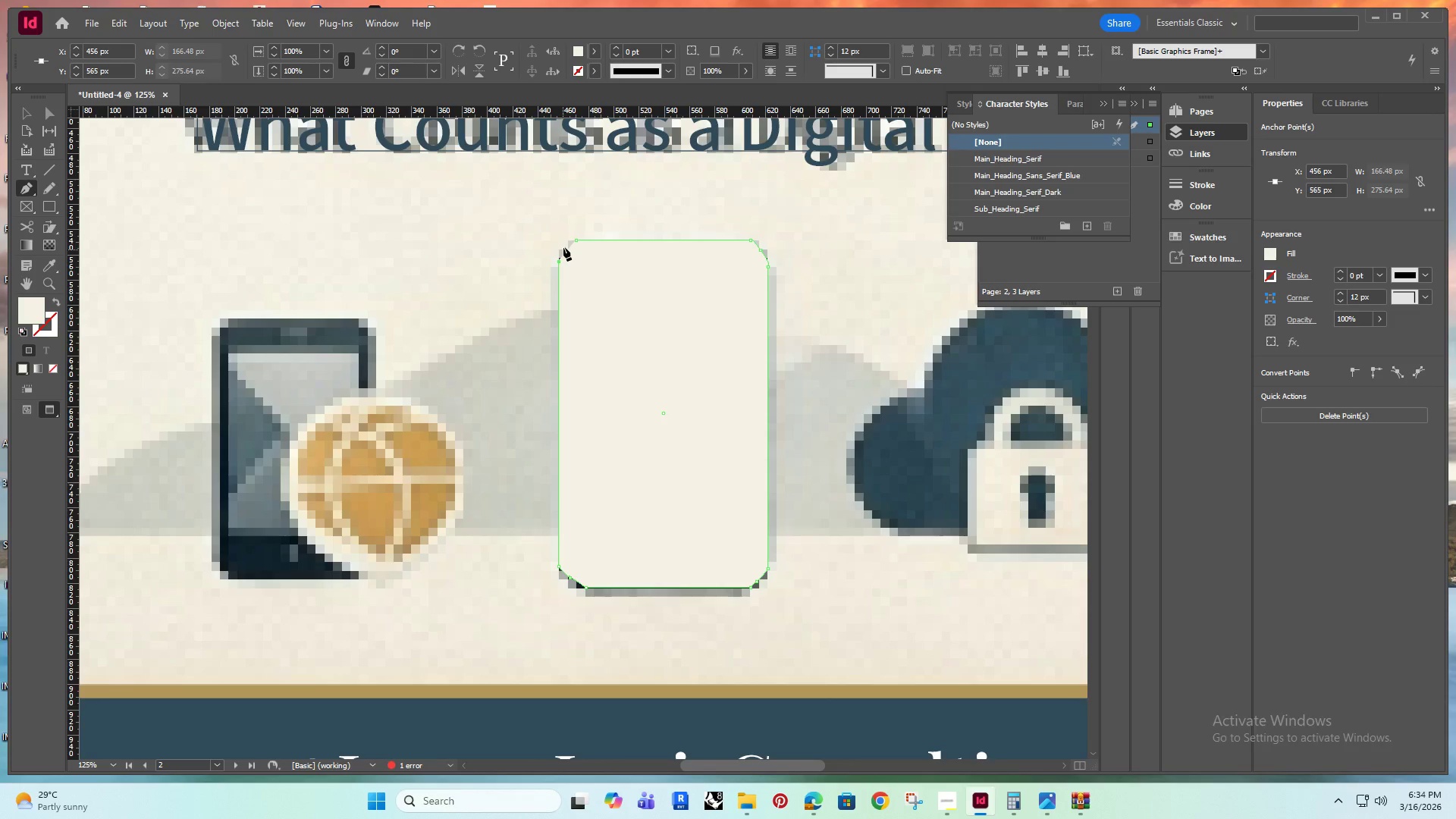 
key(Shift+ShiftRight)
 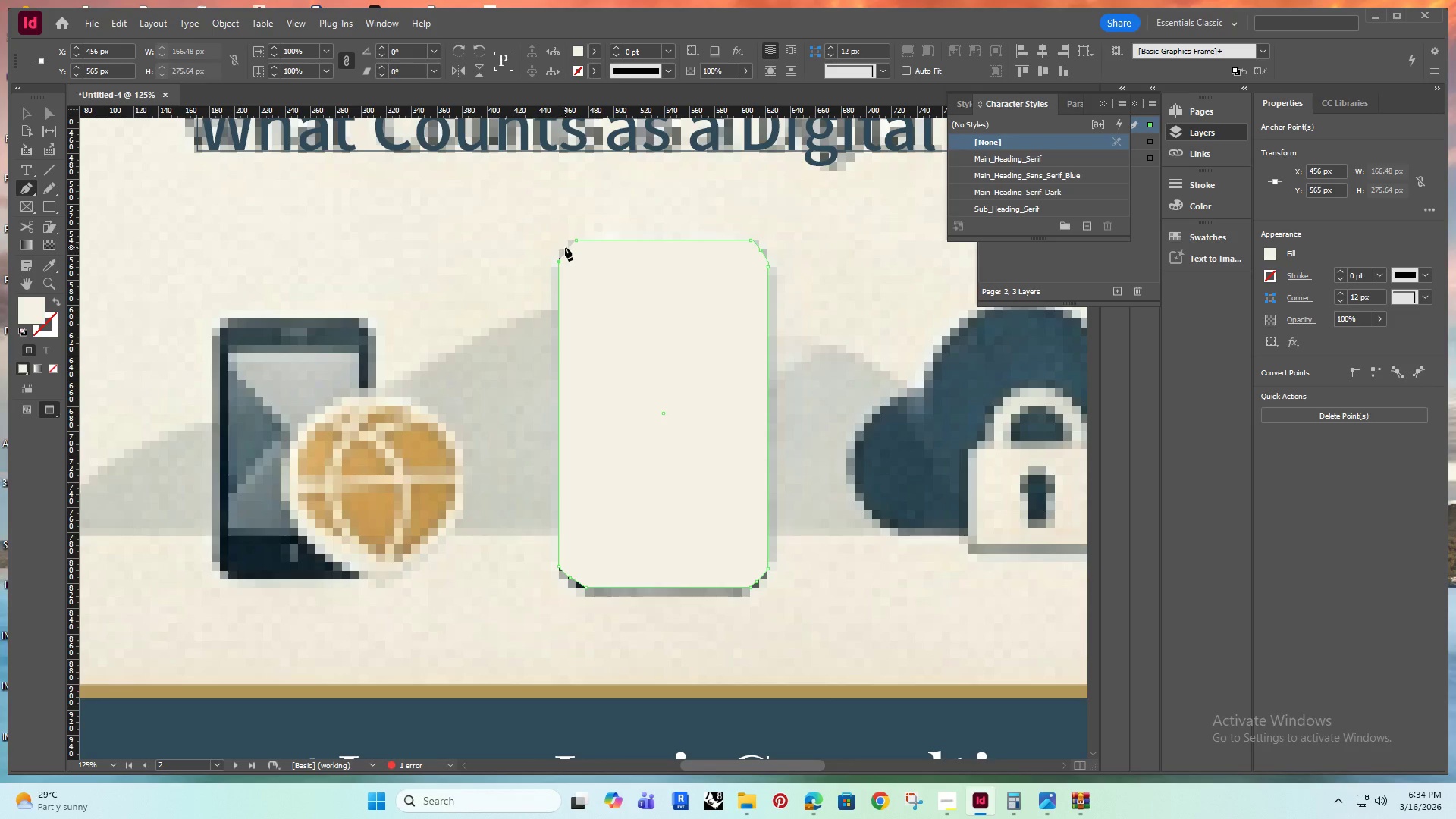 
key(Shift+ShiftRight)
 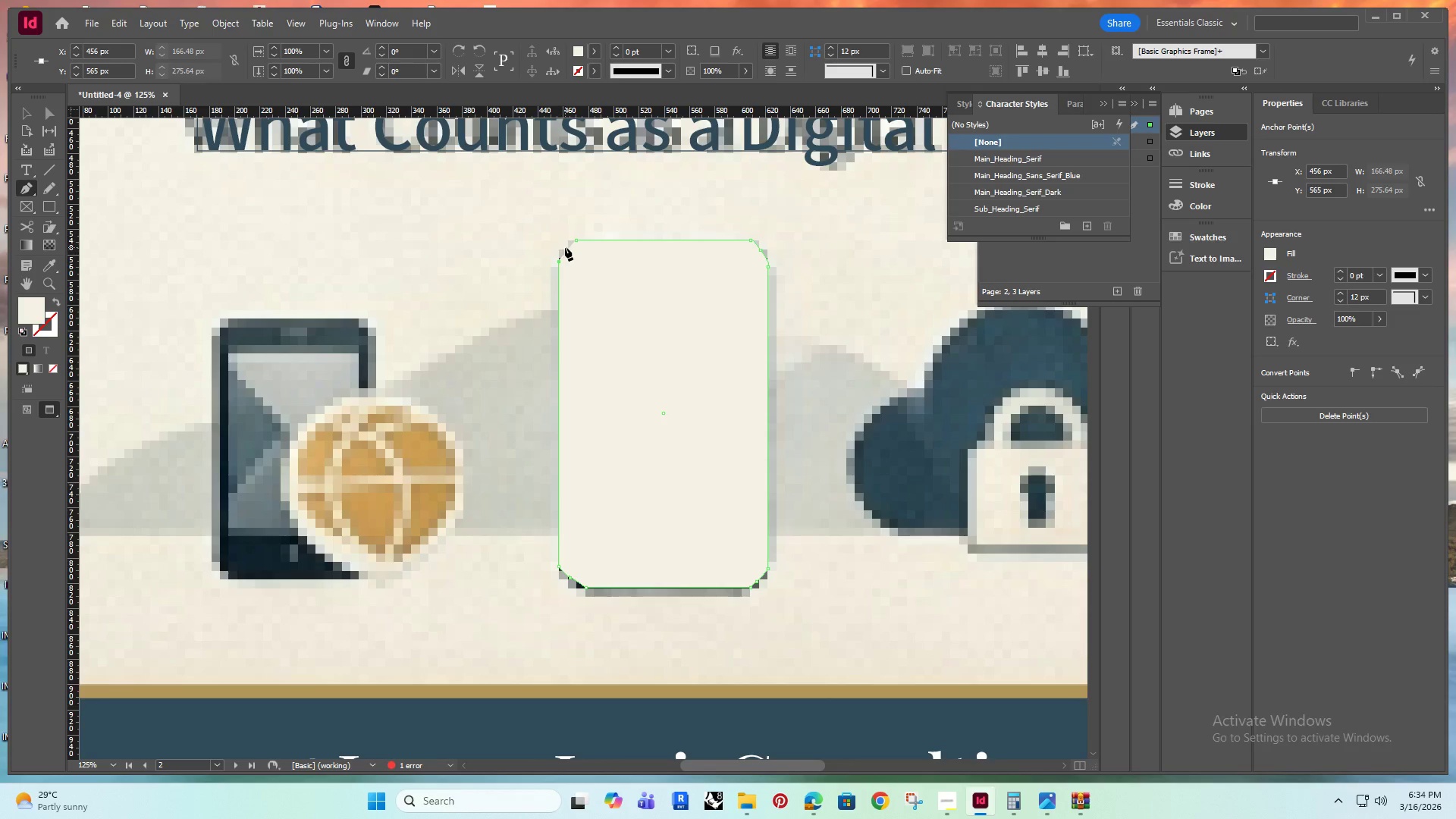 
key(Shift+ShiftRight)
 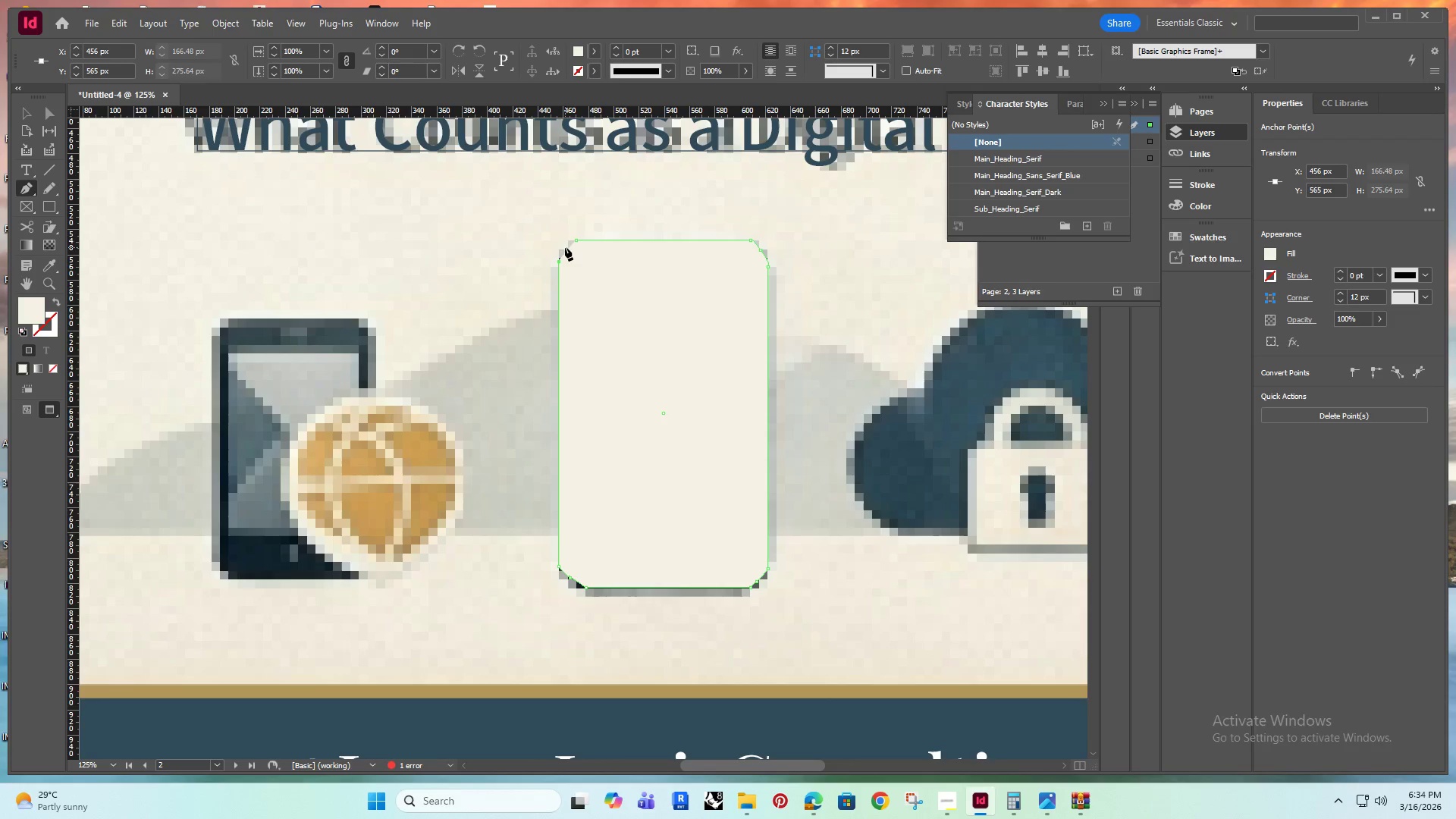 
key(Shift+ShiftRight)
 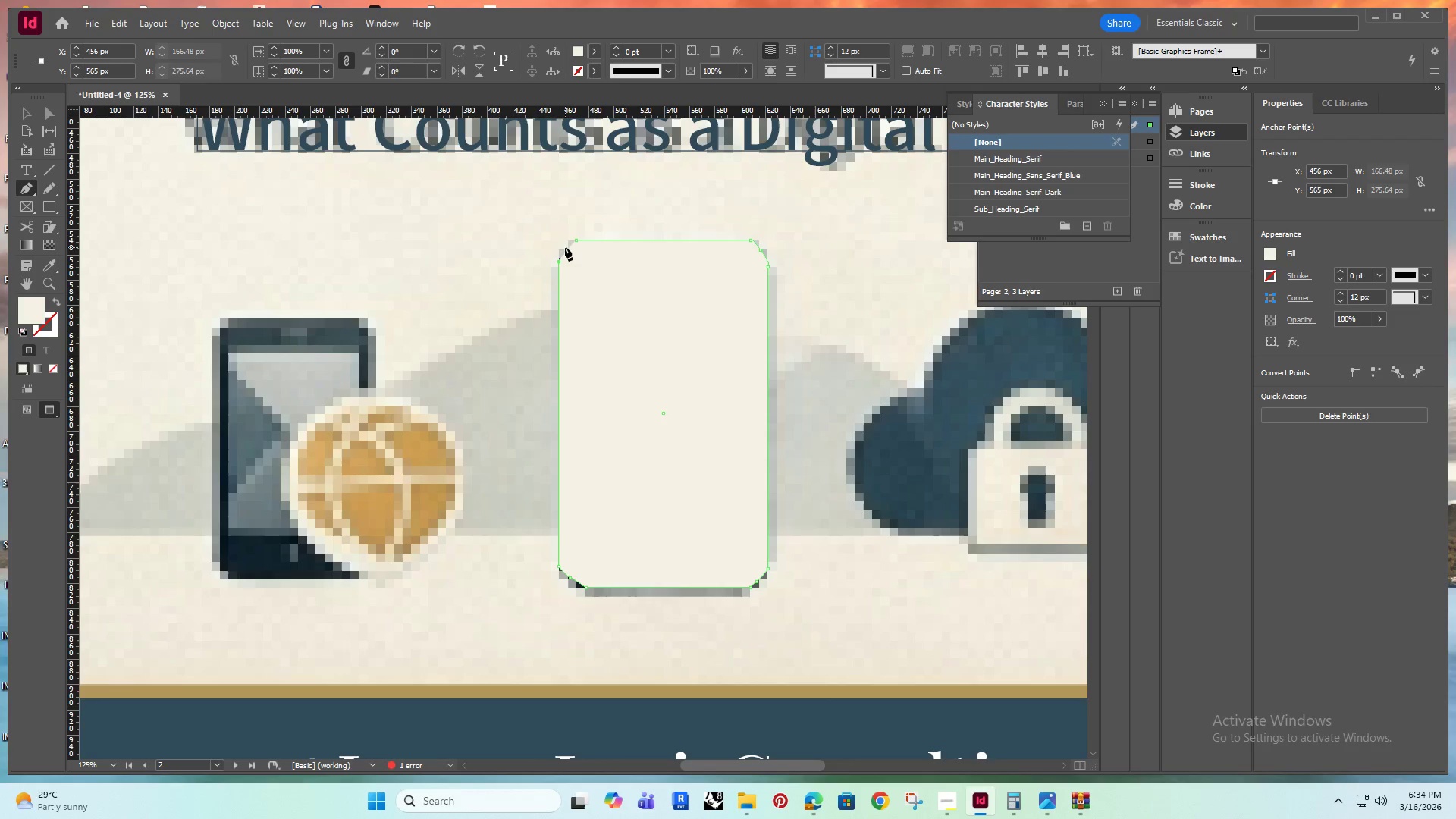 
hold_key(key=ShiftRight, duration=0.44)
 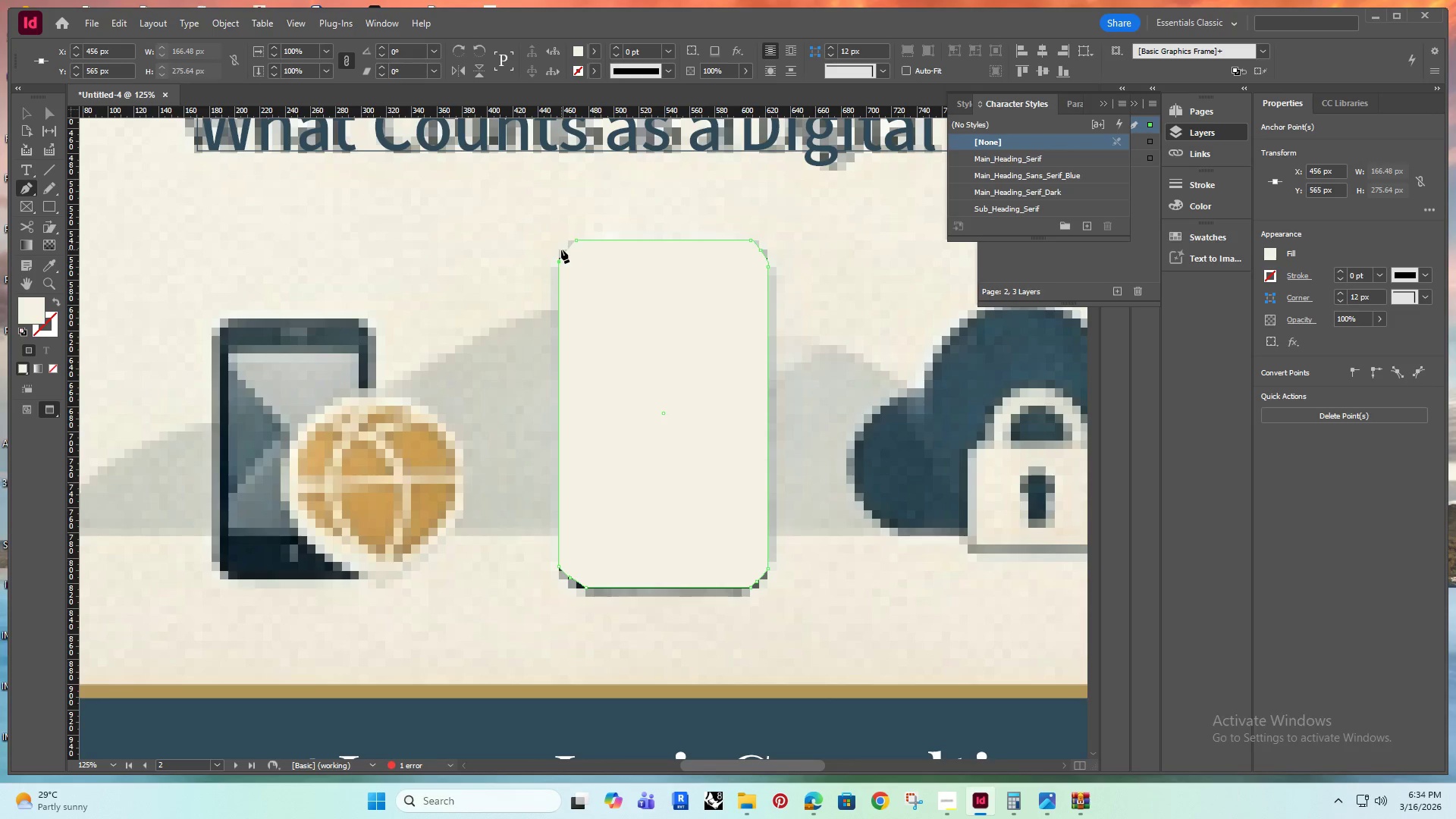 
left_click_drag(start_coordinate=[561, 249], to_coordinate=[566, 245])
 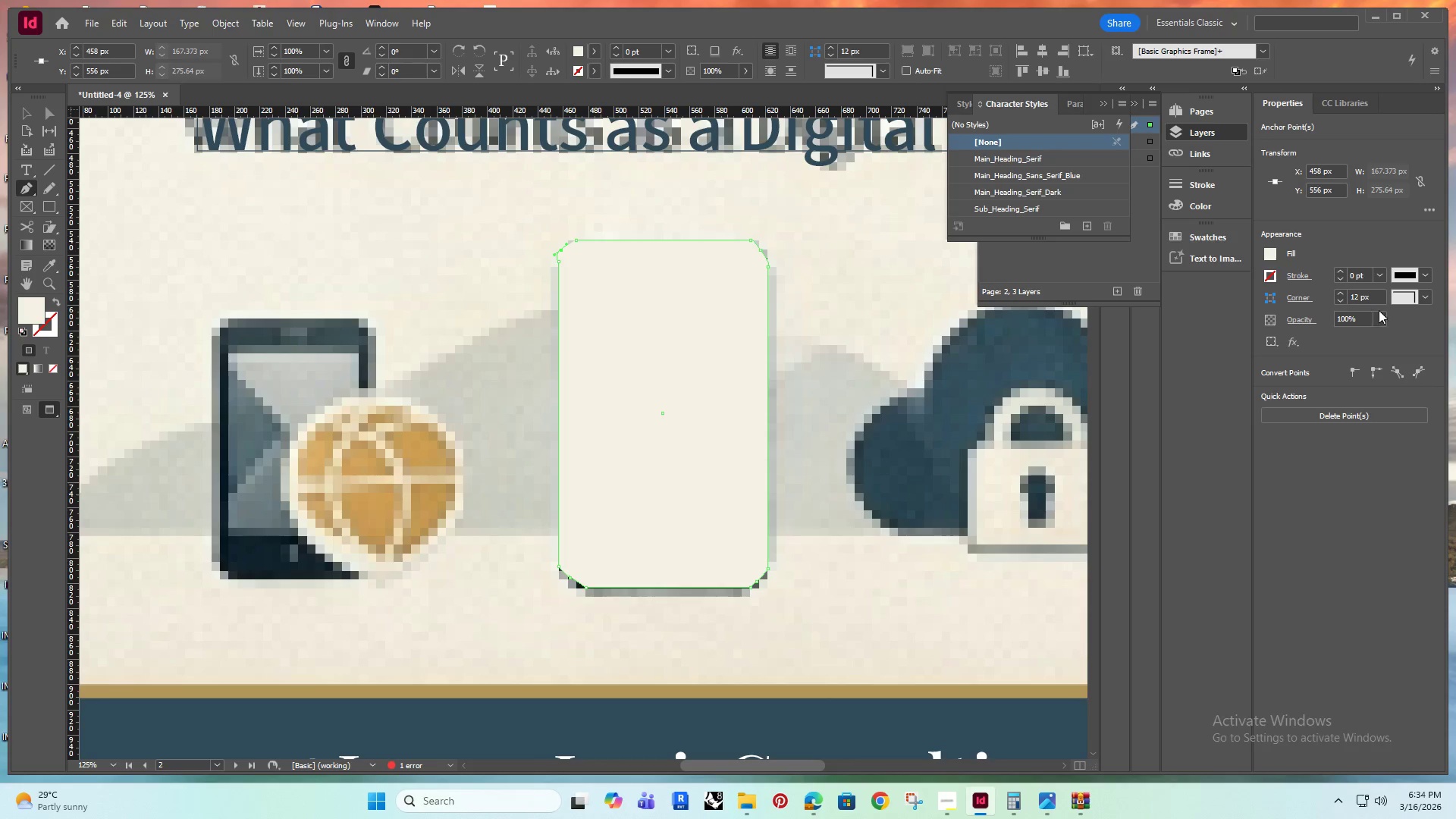 
left_click([1382, 318])
 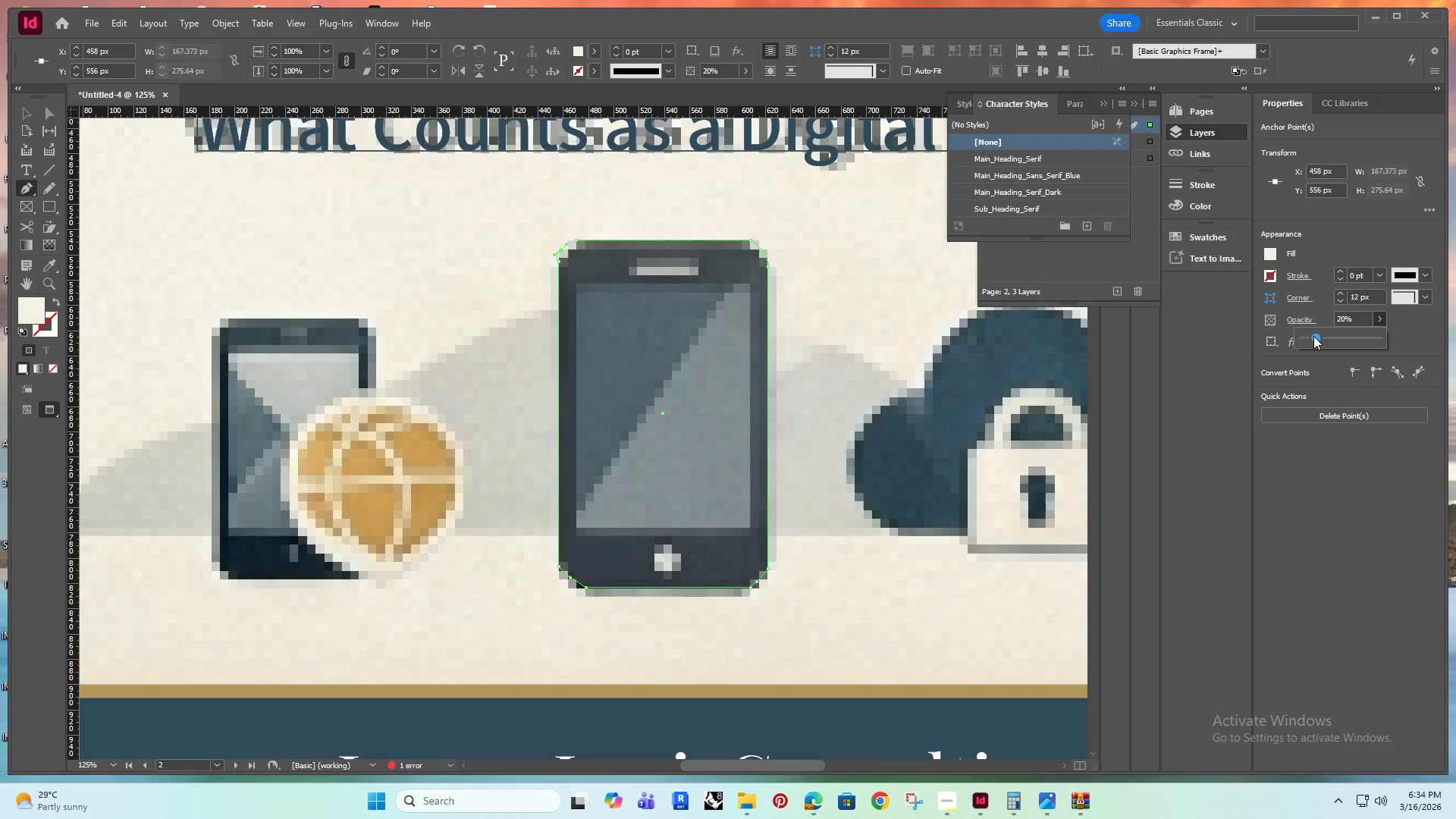 
left_click([1329, 337])
 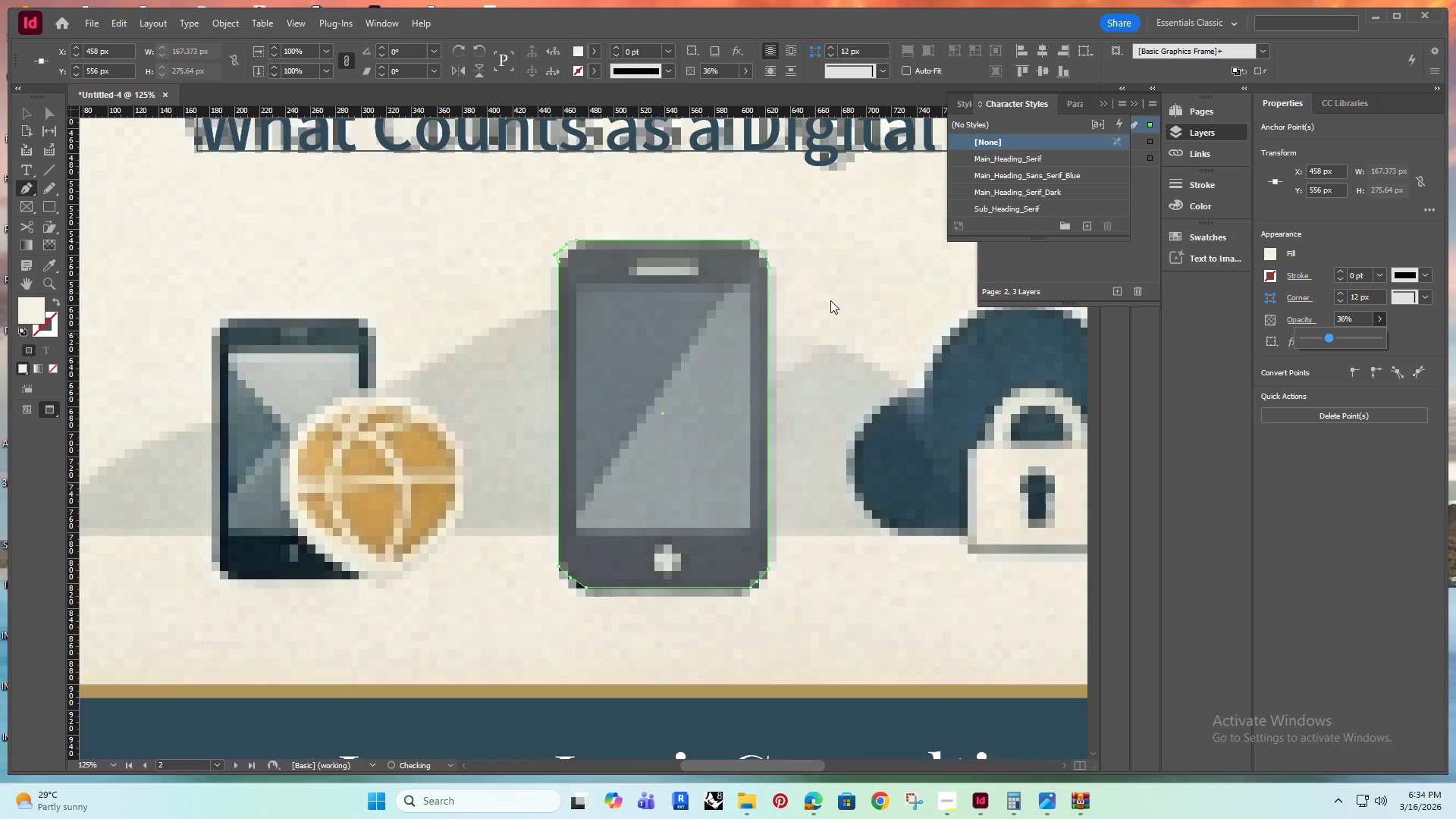 
hold_key(key=AltRight, duration=0.45)
scroll: coordinate [692, 248], scroll_direction: up, amount: 3.0
 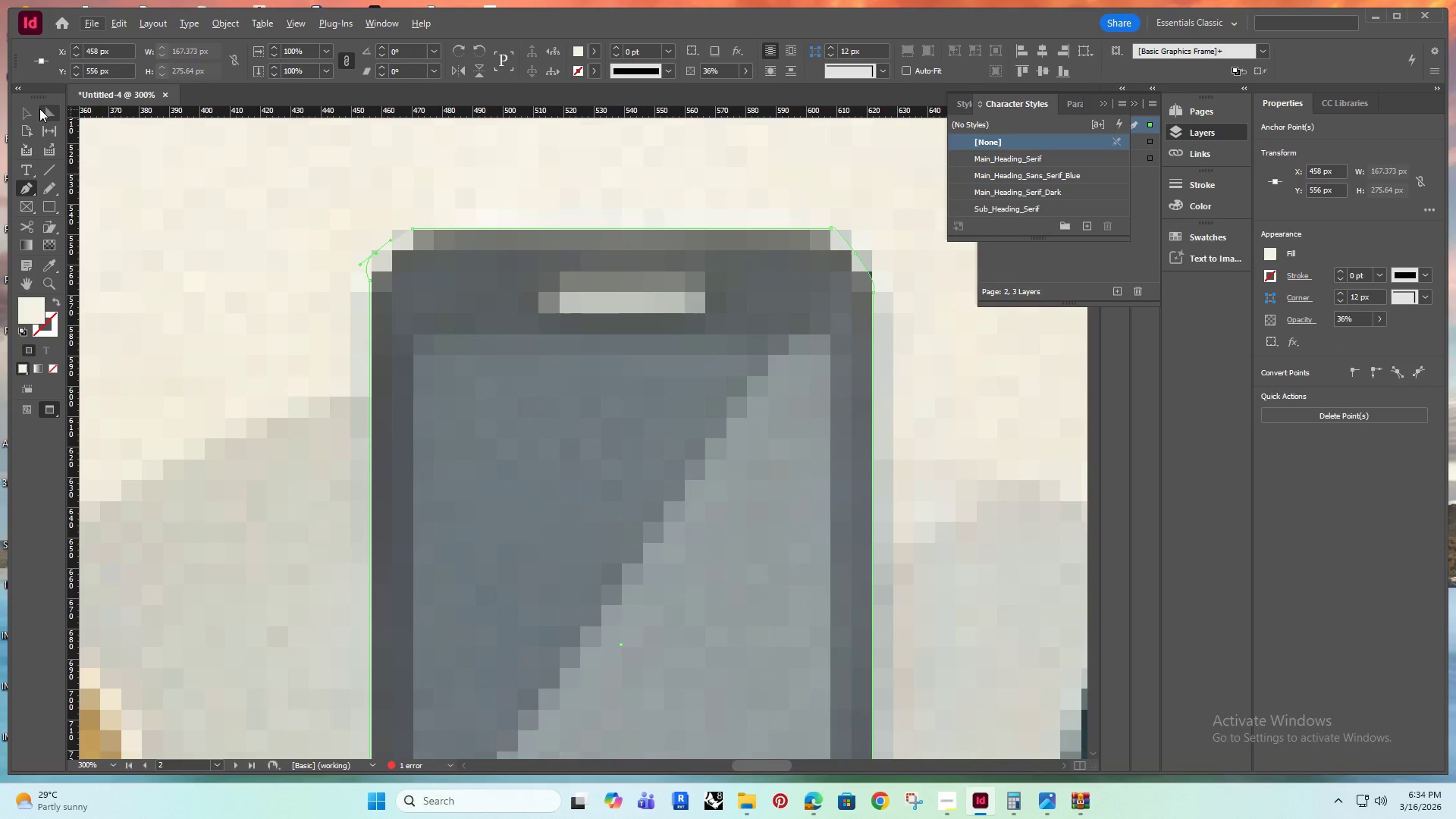 
left_click([55, 114])
 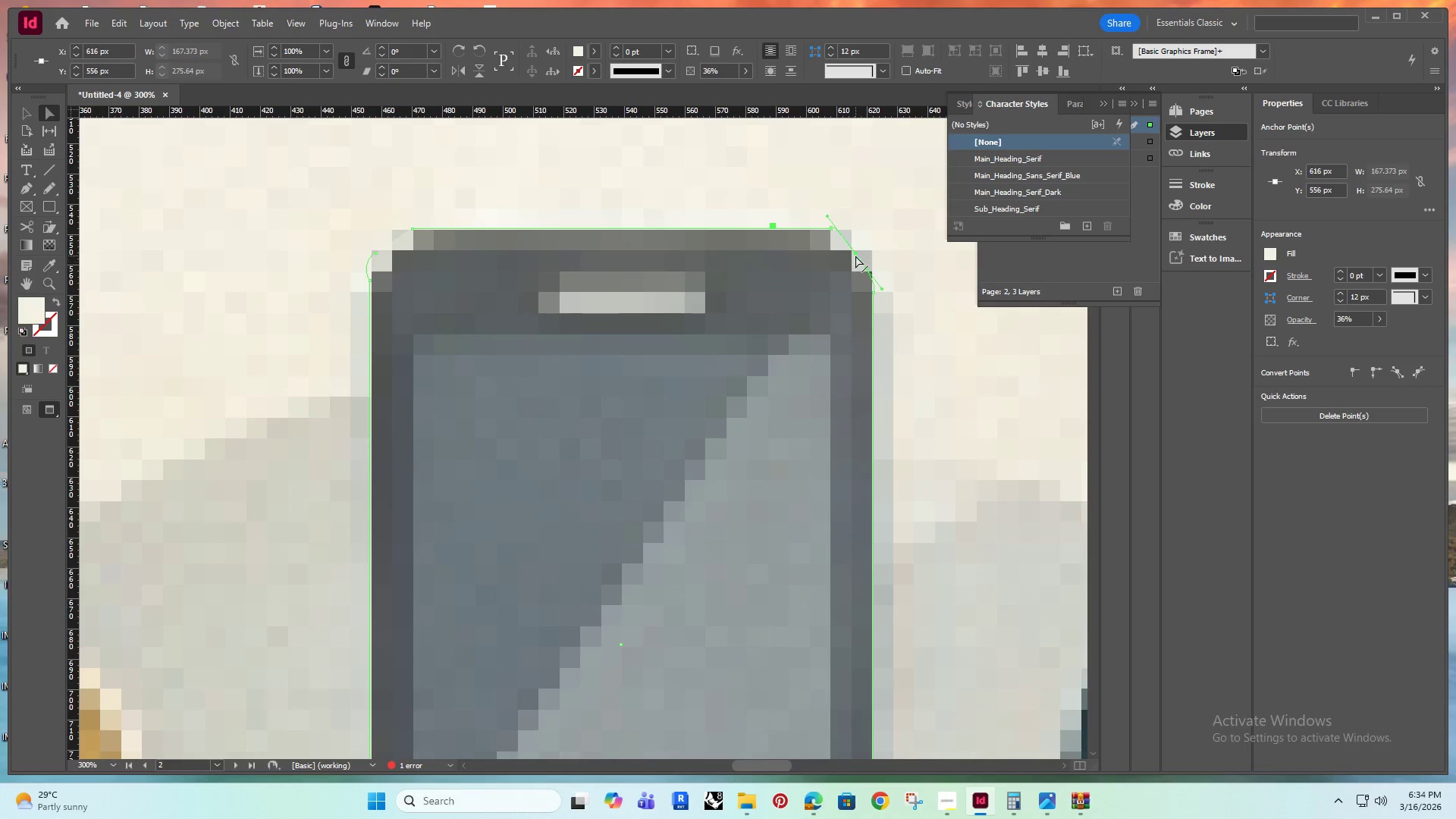 
left_click_drag(start_coordinate=[855, 254], to_coordinate=[868, 244])
 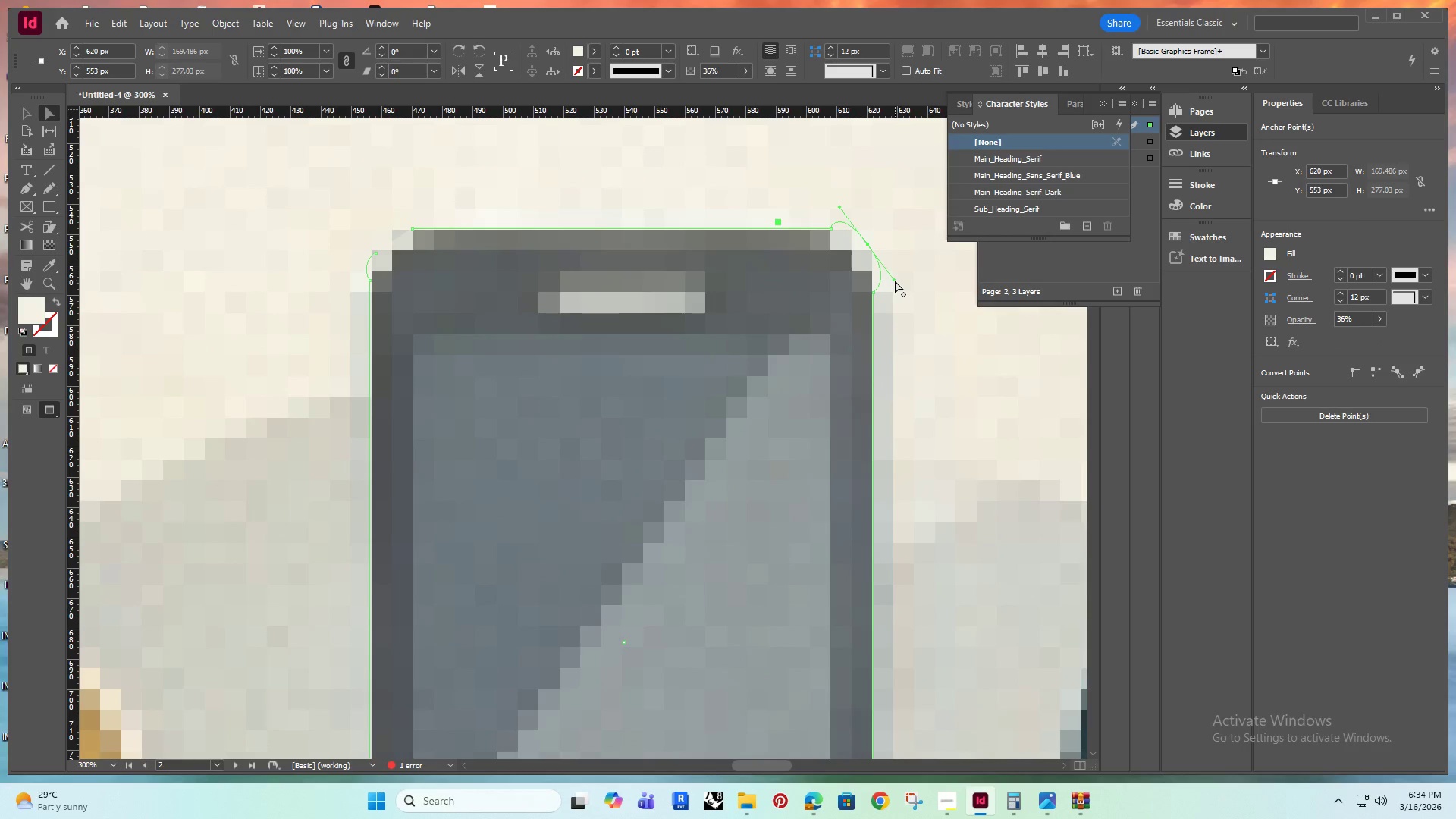 
left_click_drag(start_coordinate=[895, 281], to_coordinate=[878, 259])
 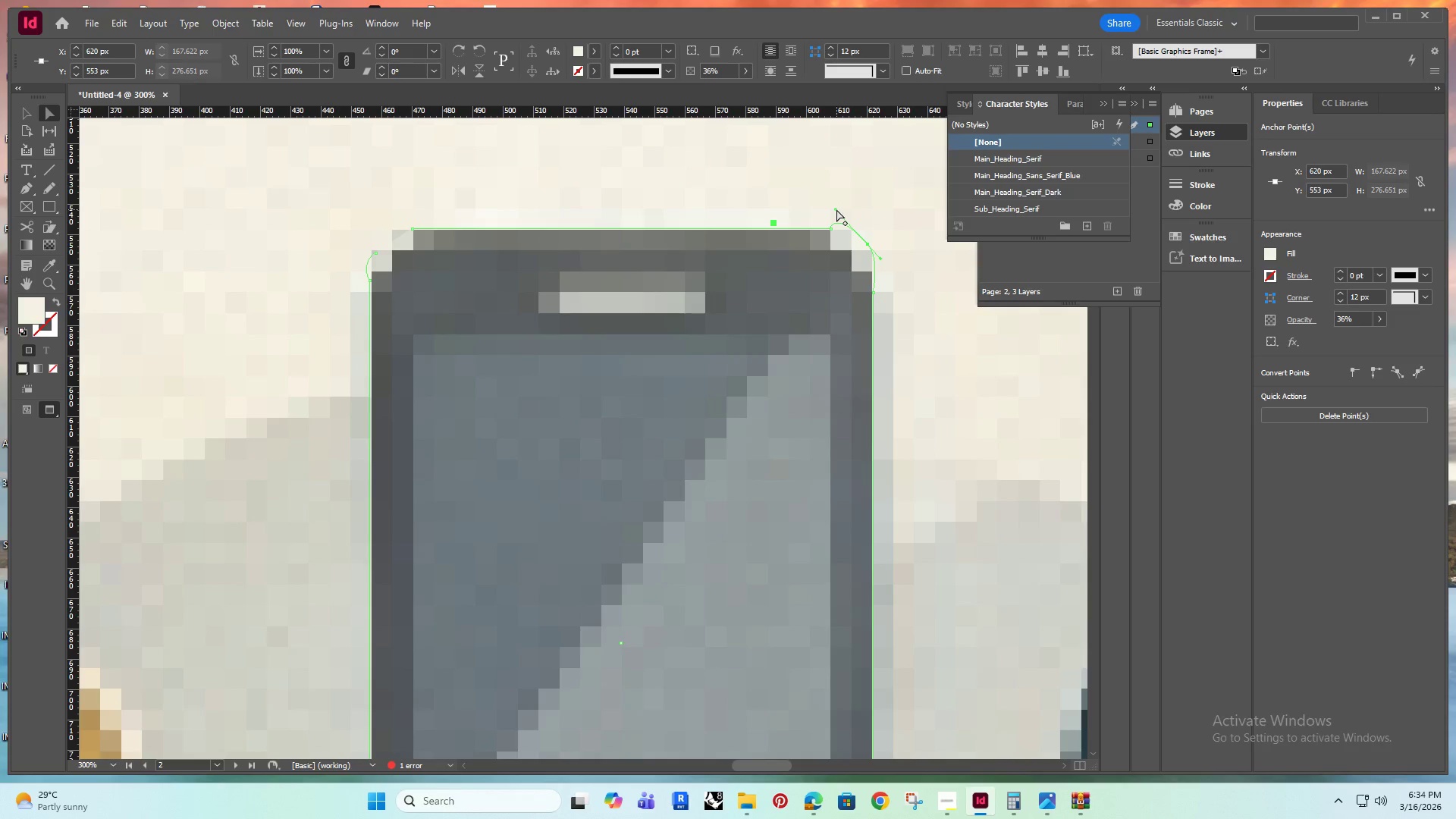 
left_click_drag(start_coordinate=[836, 209], to_coordinate=[855, 228])
 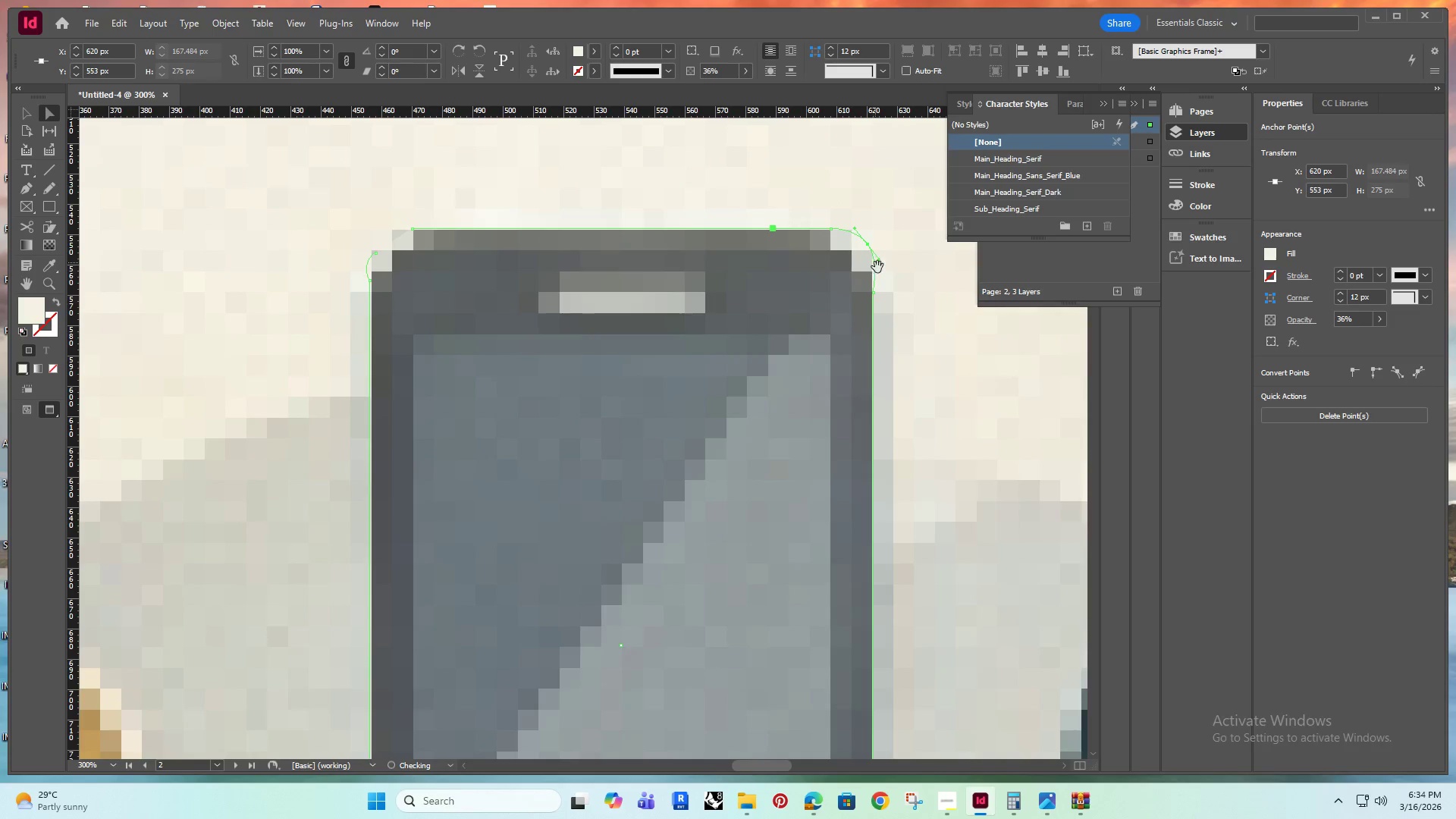 
key(Alt+AltRight)
 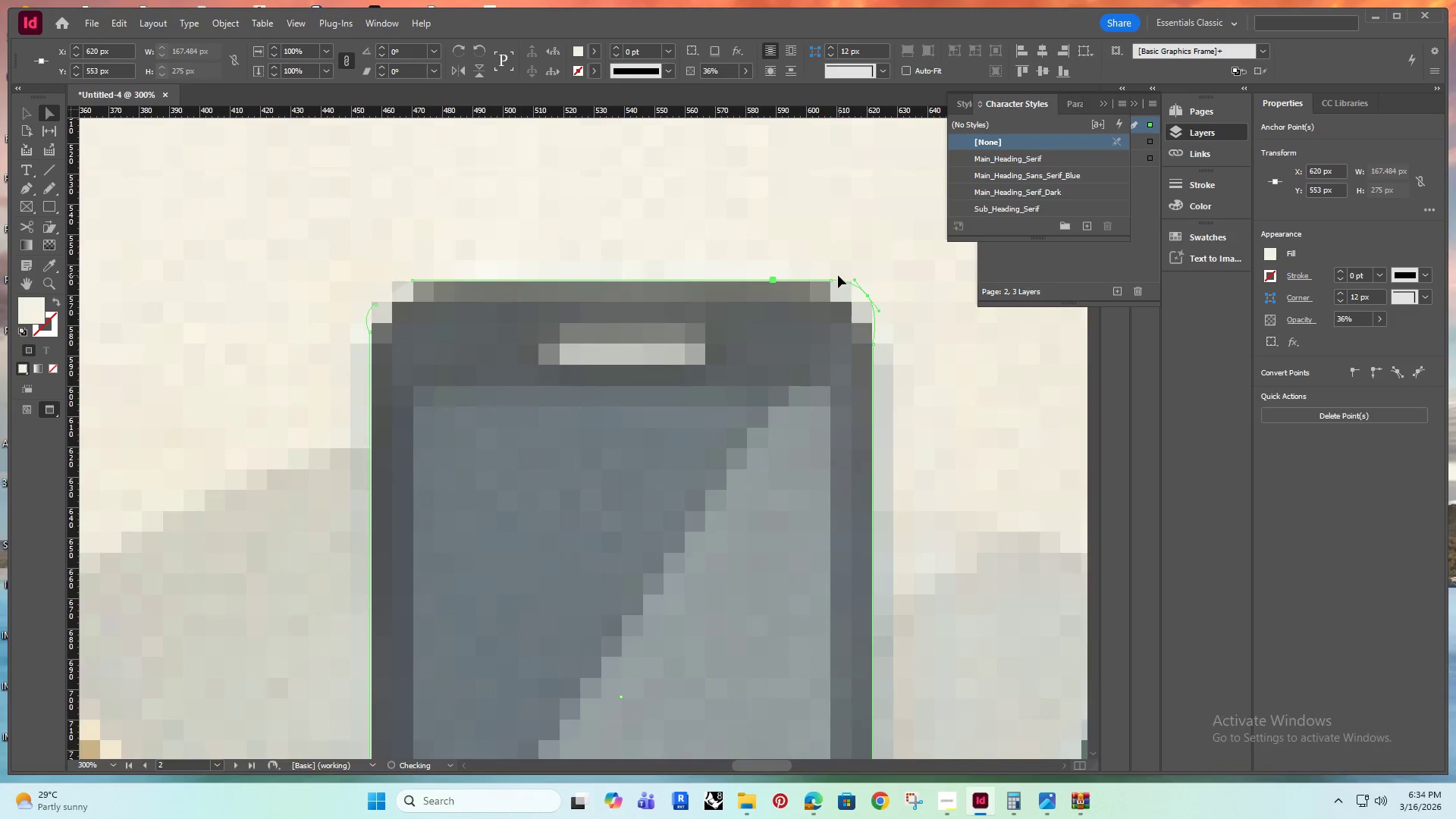 
scroll: coordinate [838, 275], scroll_direction: up, amount: 4.0
 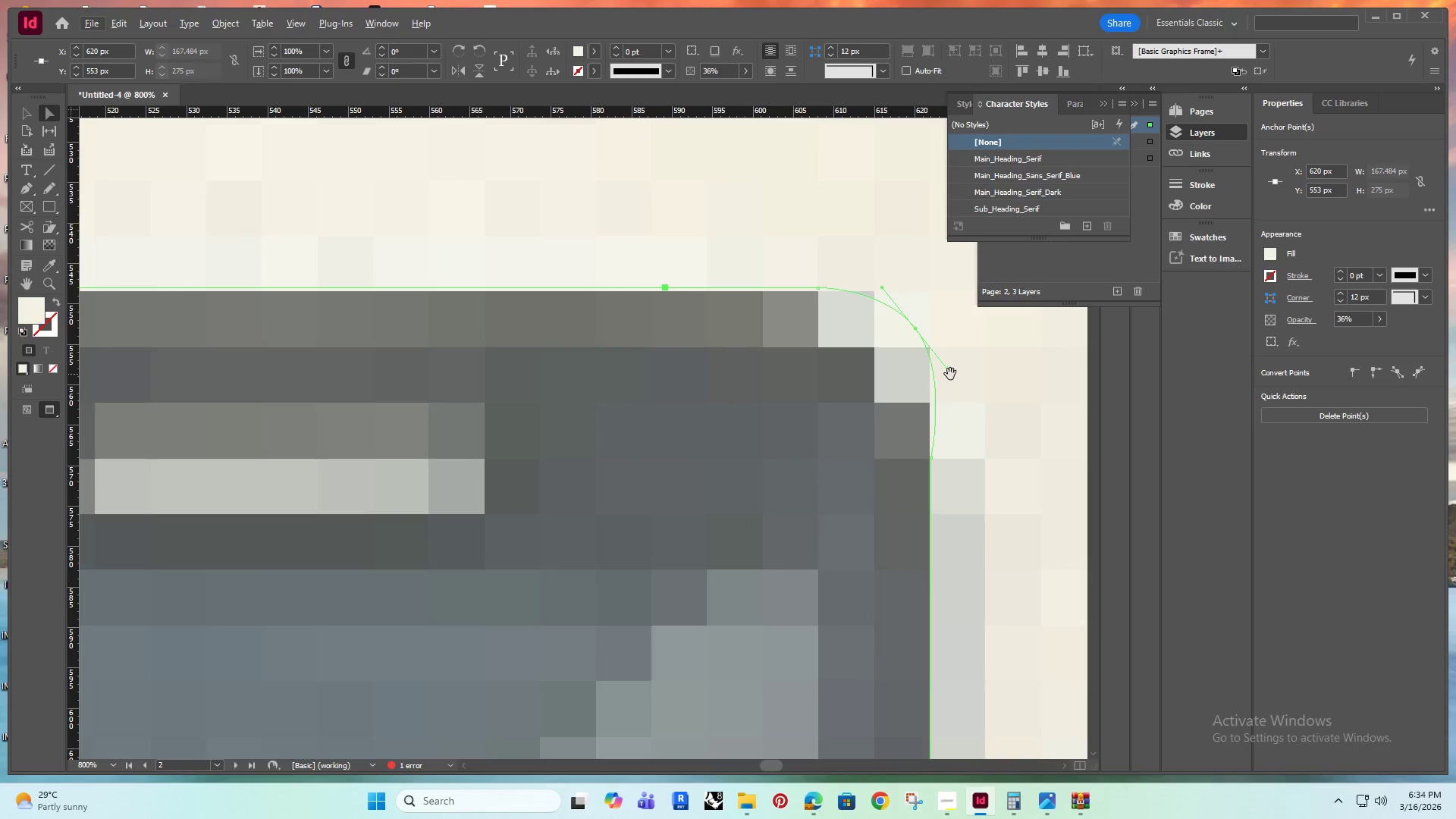 
left_click_drag(start_coordinate=[950, 370], to_coordinate=[941, 360])
 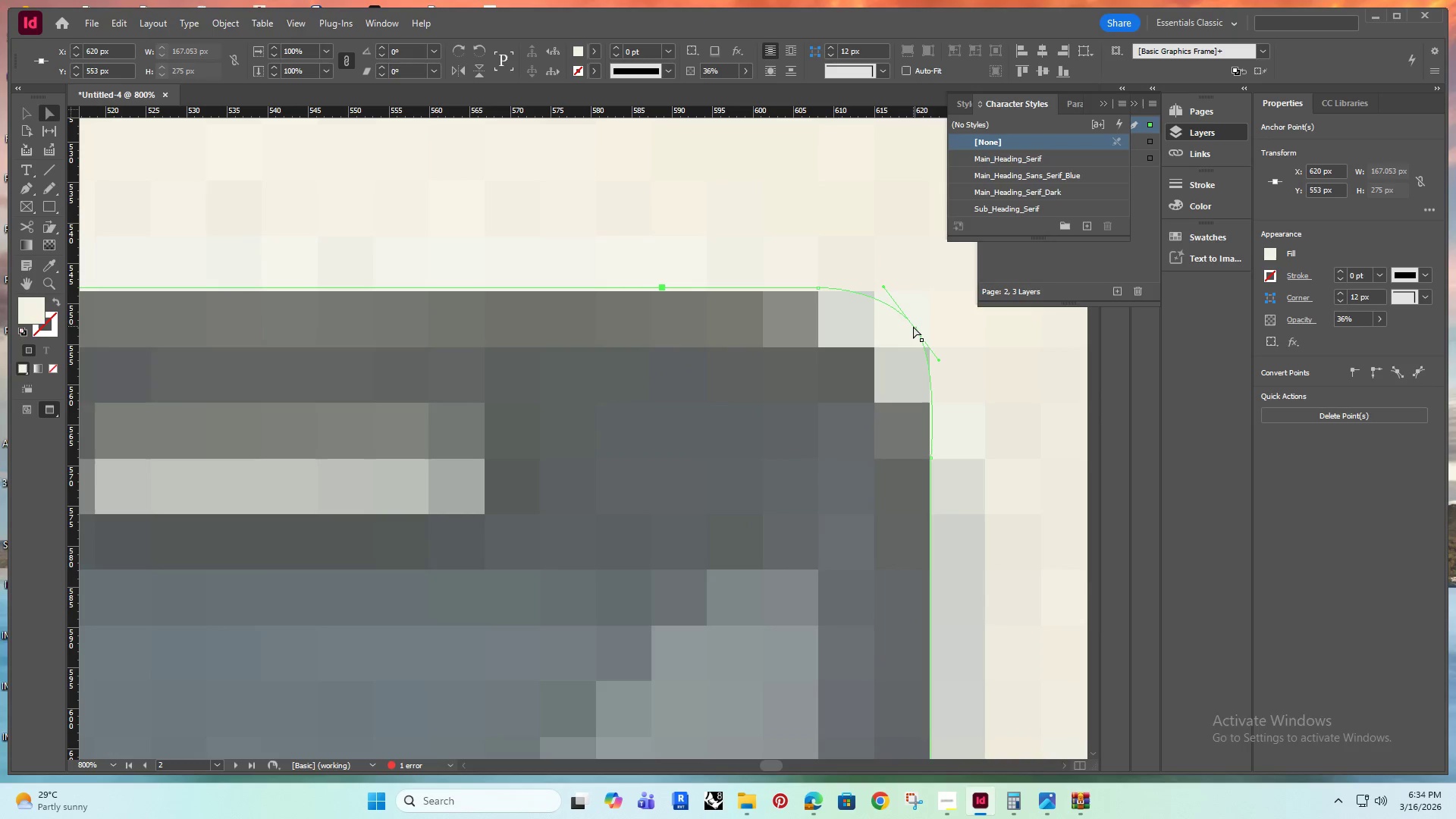 
left_click_drag(start_coordinate=[915, 326], to_coordinate=[918, 337])
 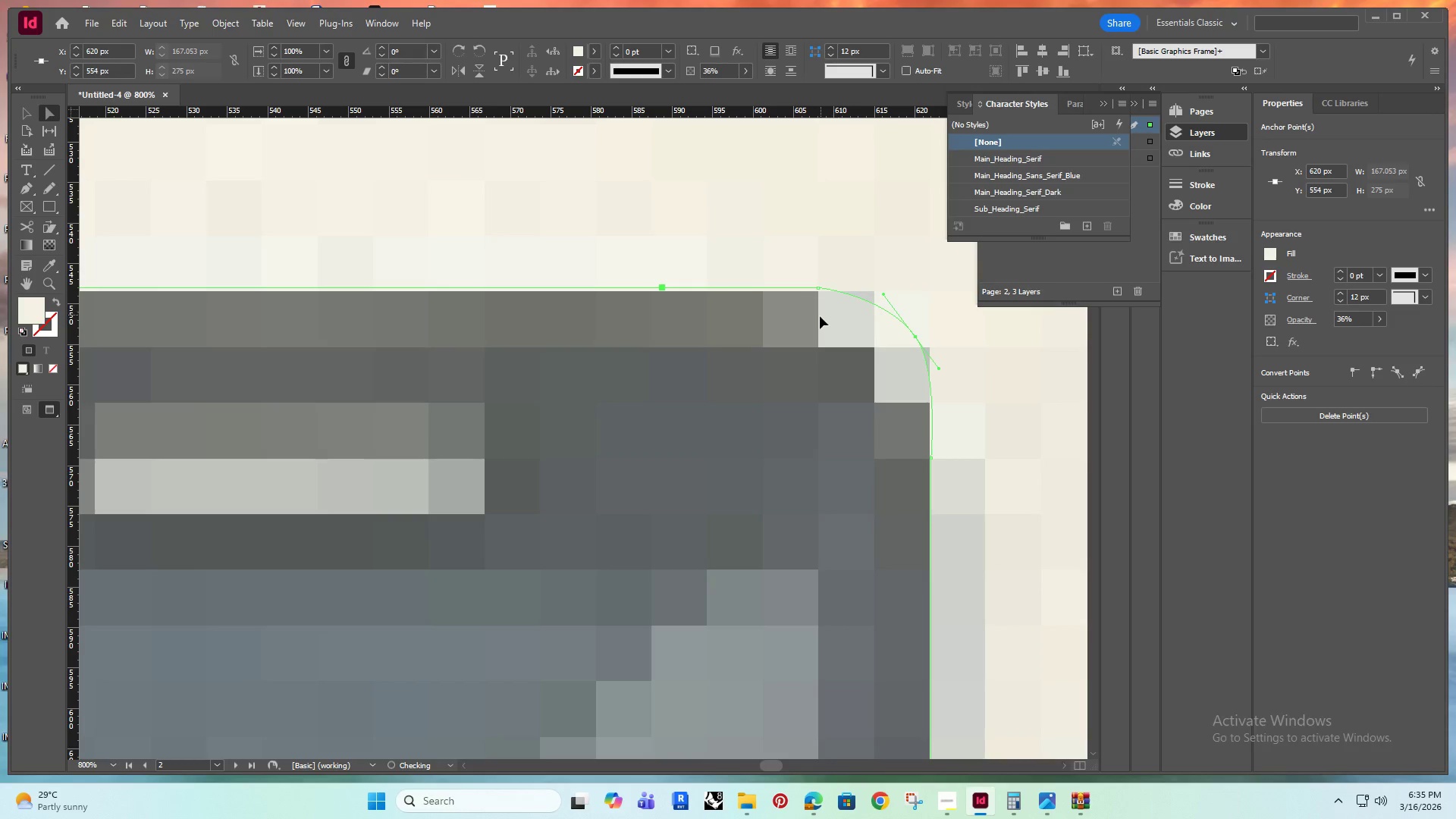 
key(Alt+AltRight)
 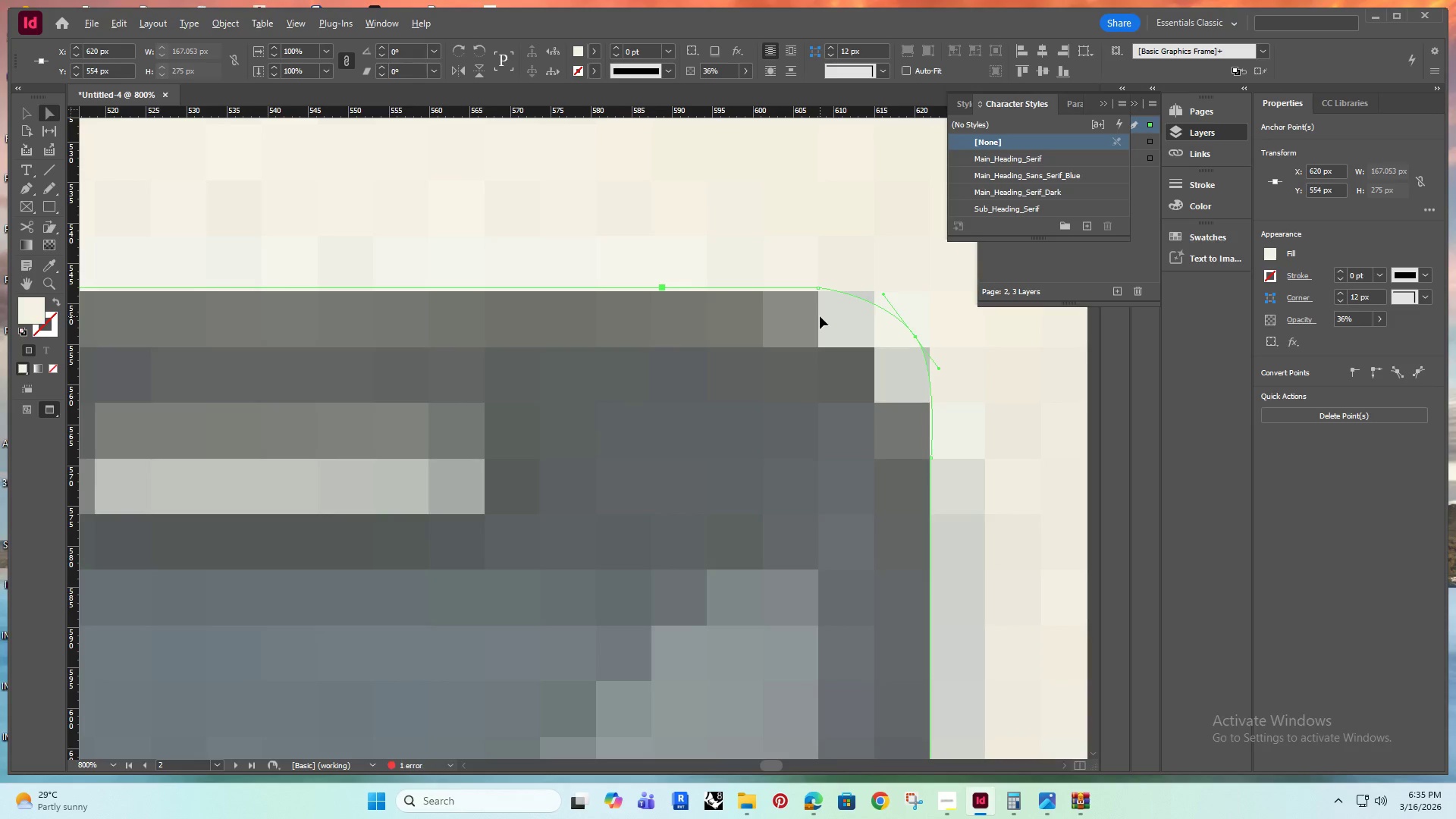 
hold_key(key=Space, duration=0.41)
 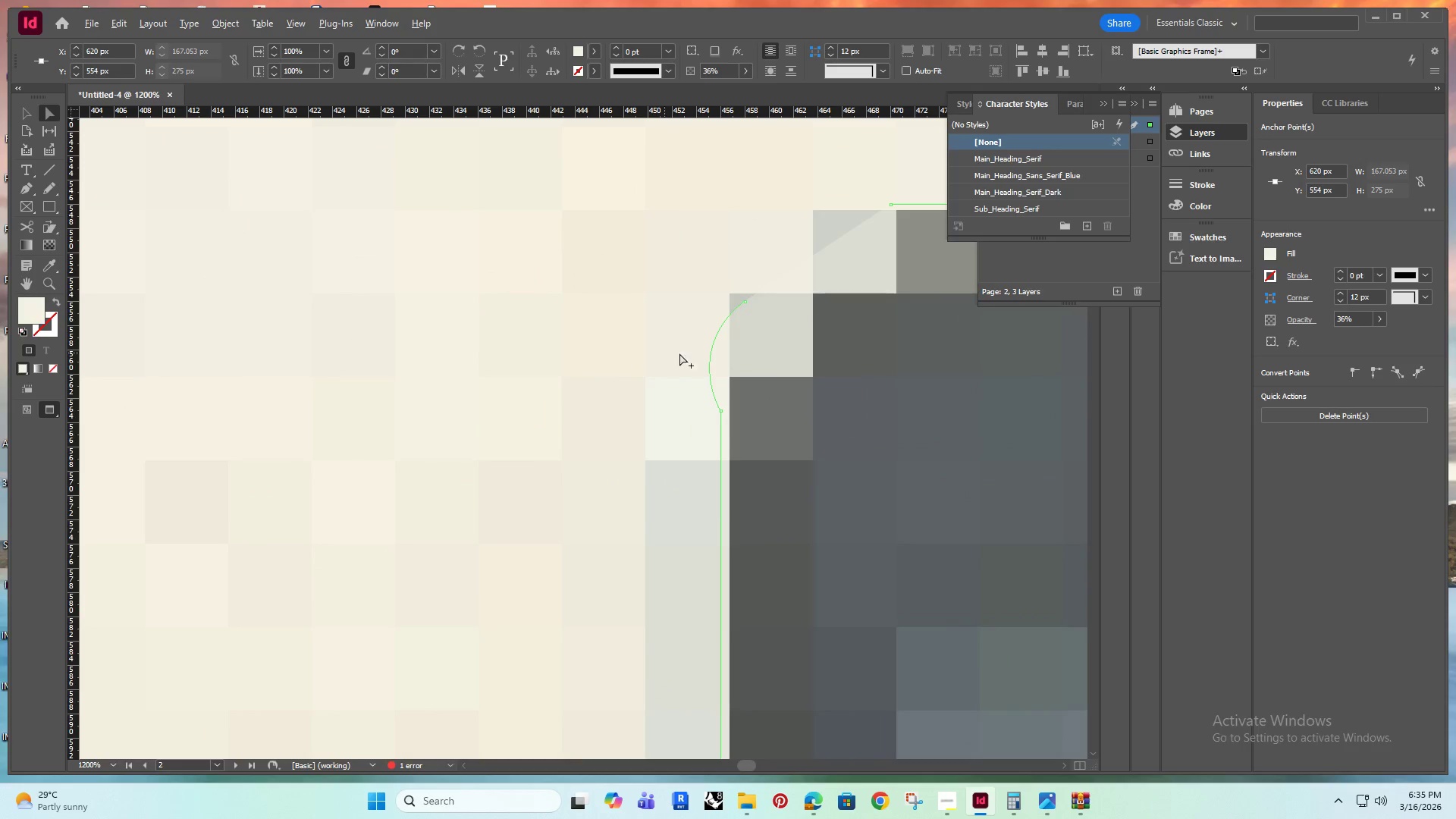 
left_click_drag(start_coordinate=[460, 377], to_coordinate=[778, 386])
 